 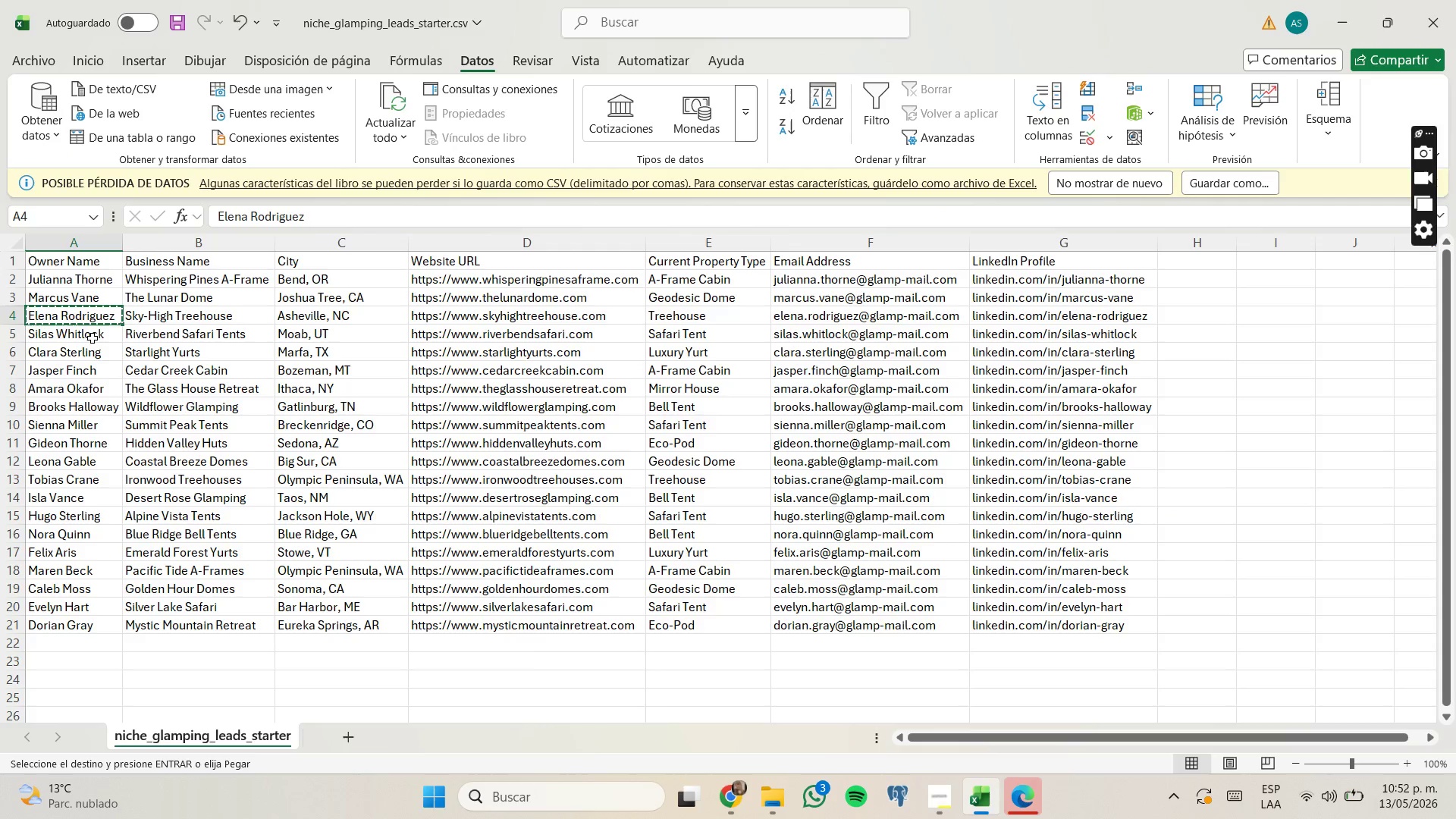 
key(Control+C)
 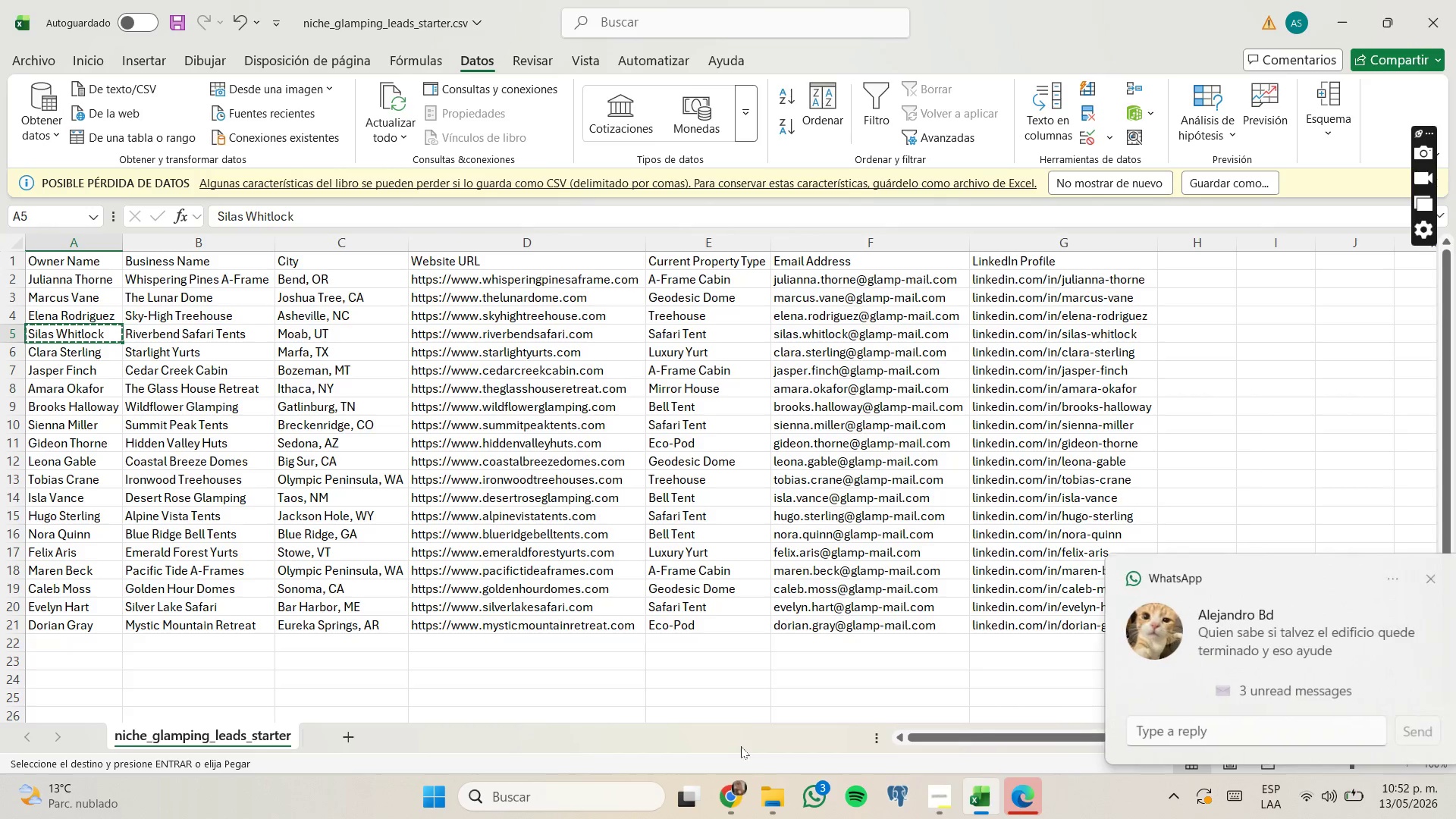 
left_click([739, 784])
 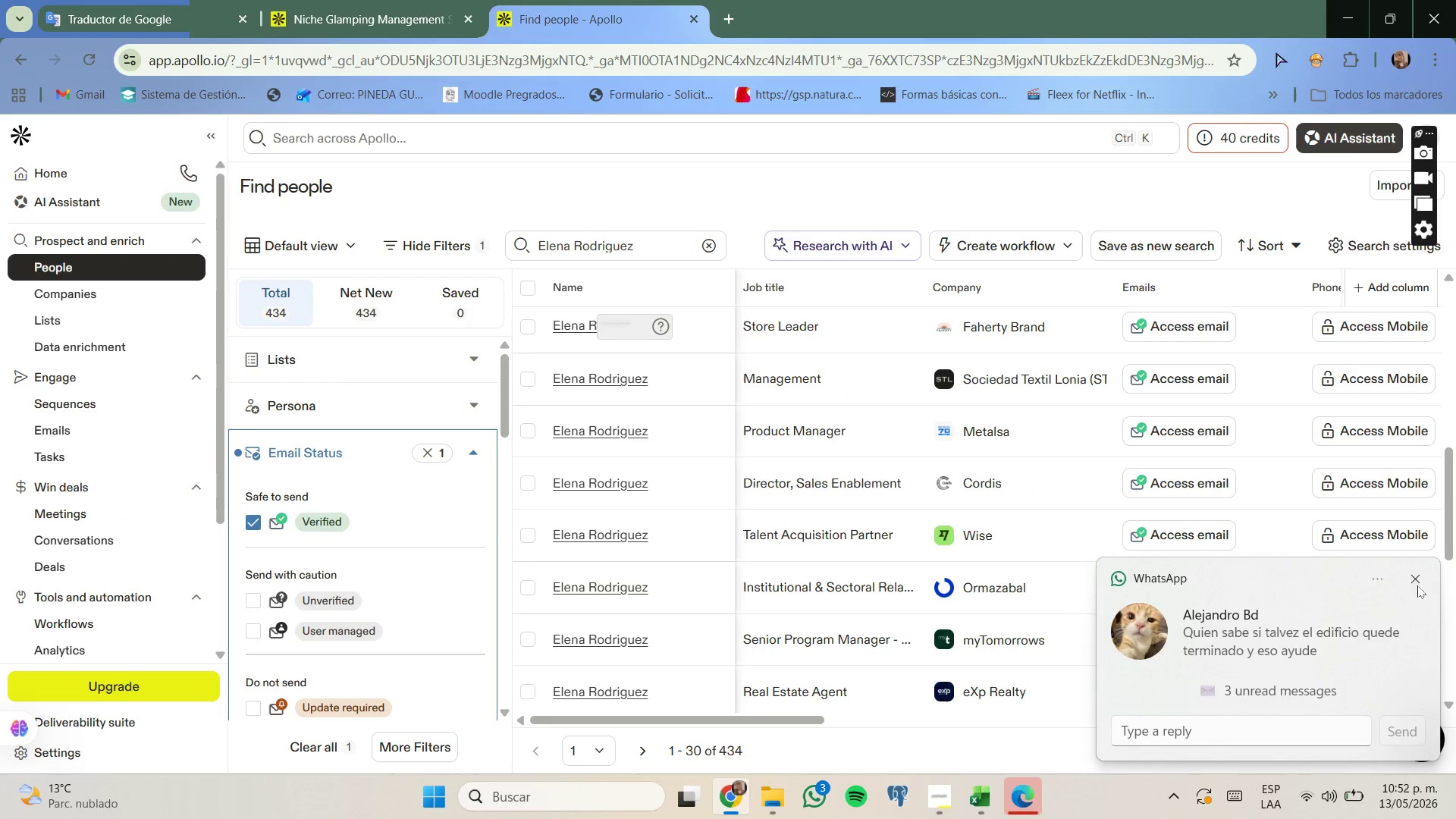 
left_click([1417, 580])
 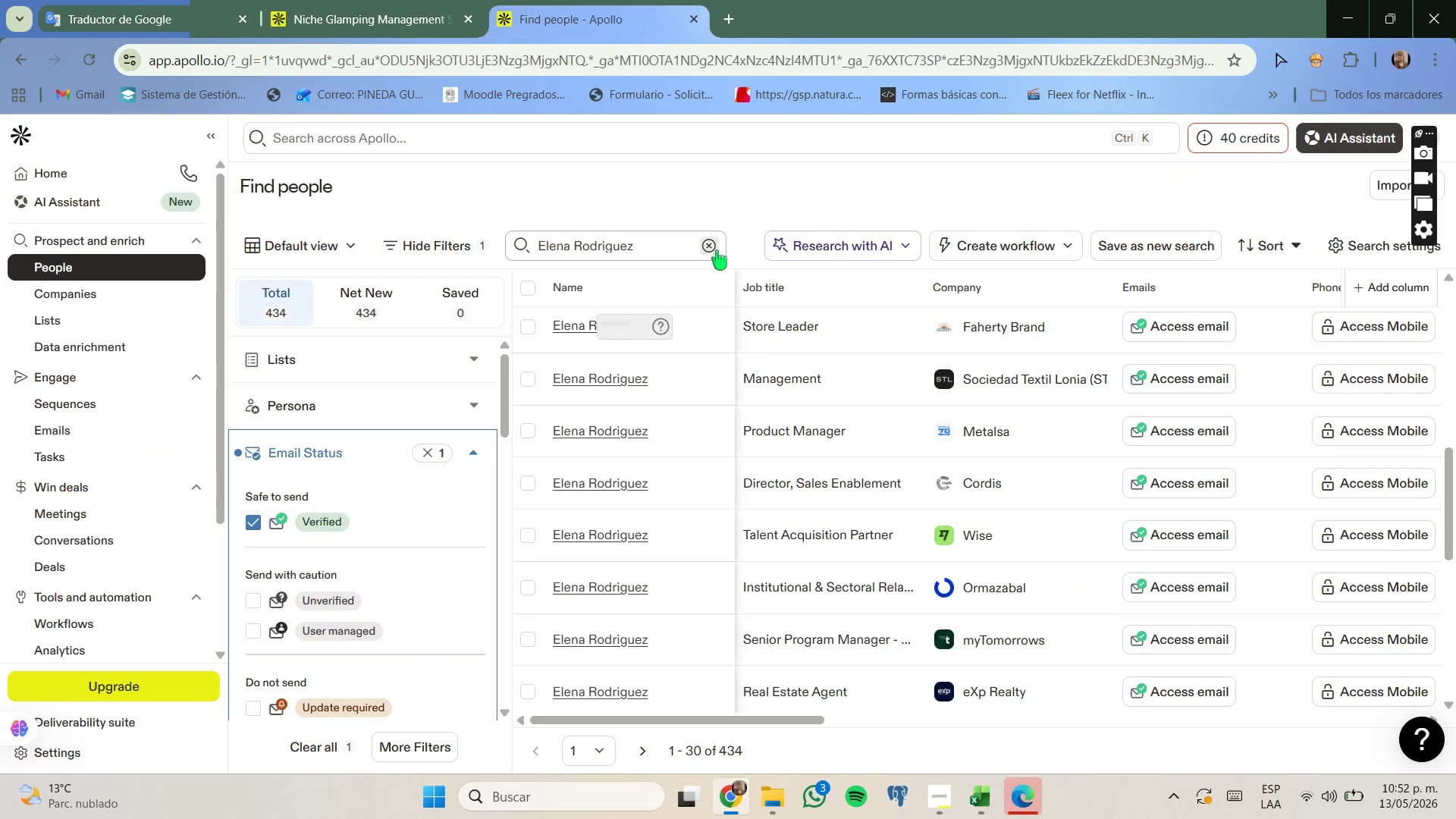 
key(Control+ControlLeft)
 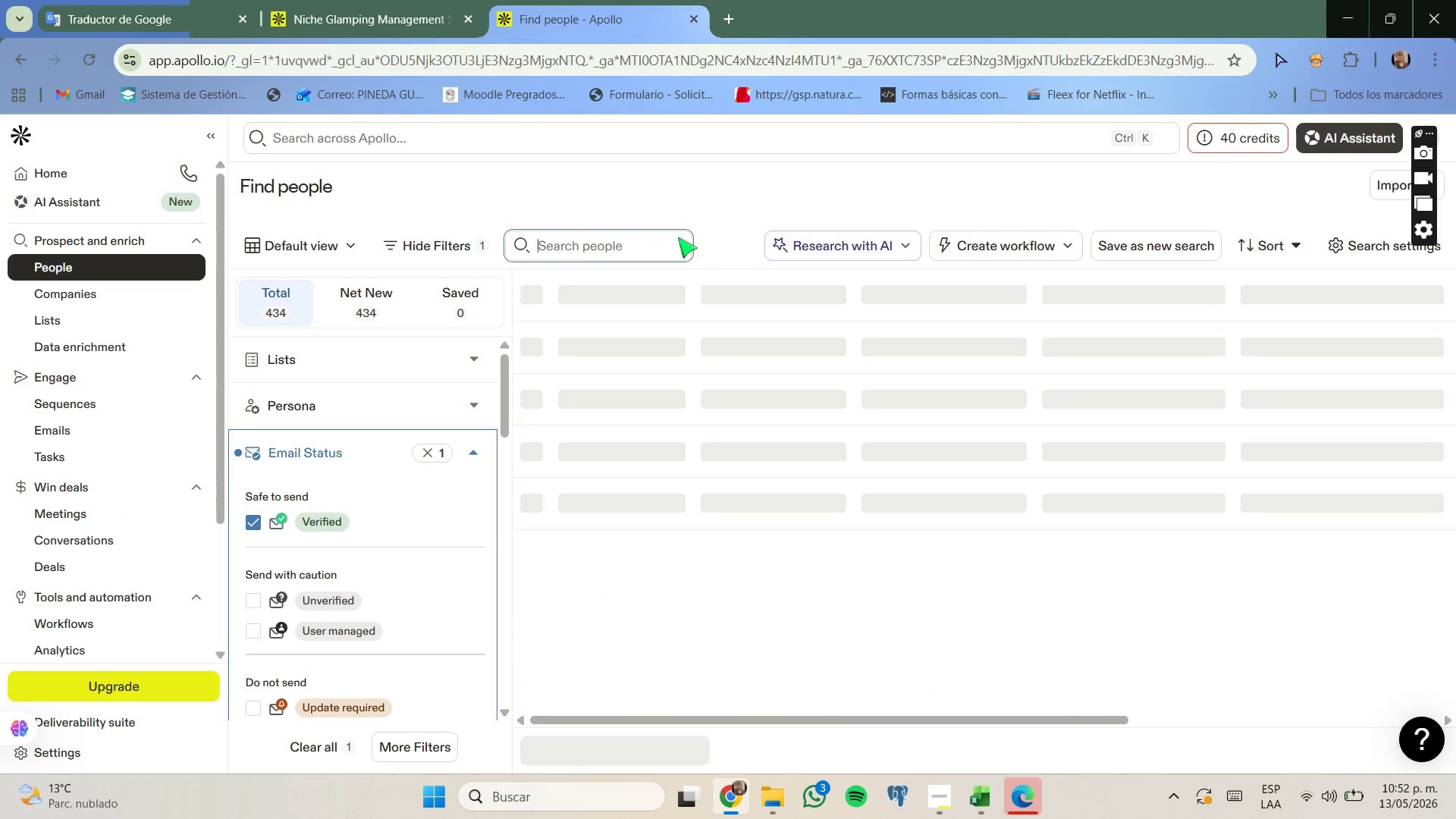 
key(Control+V)
 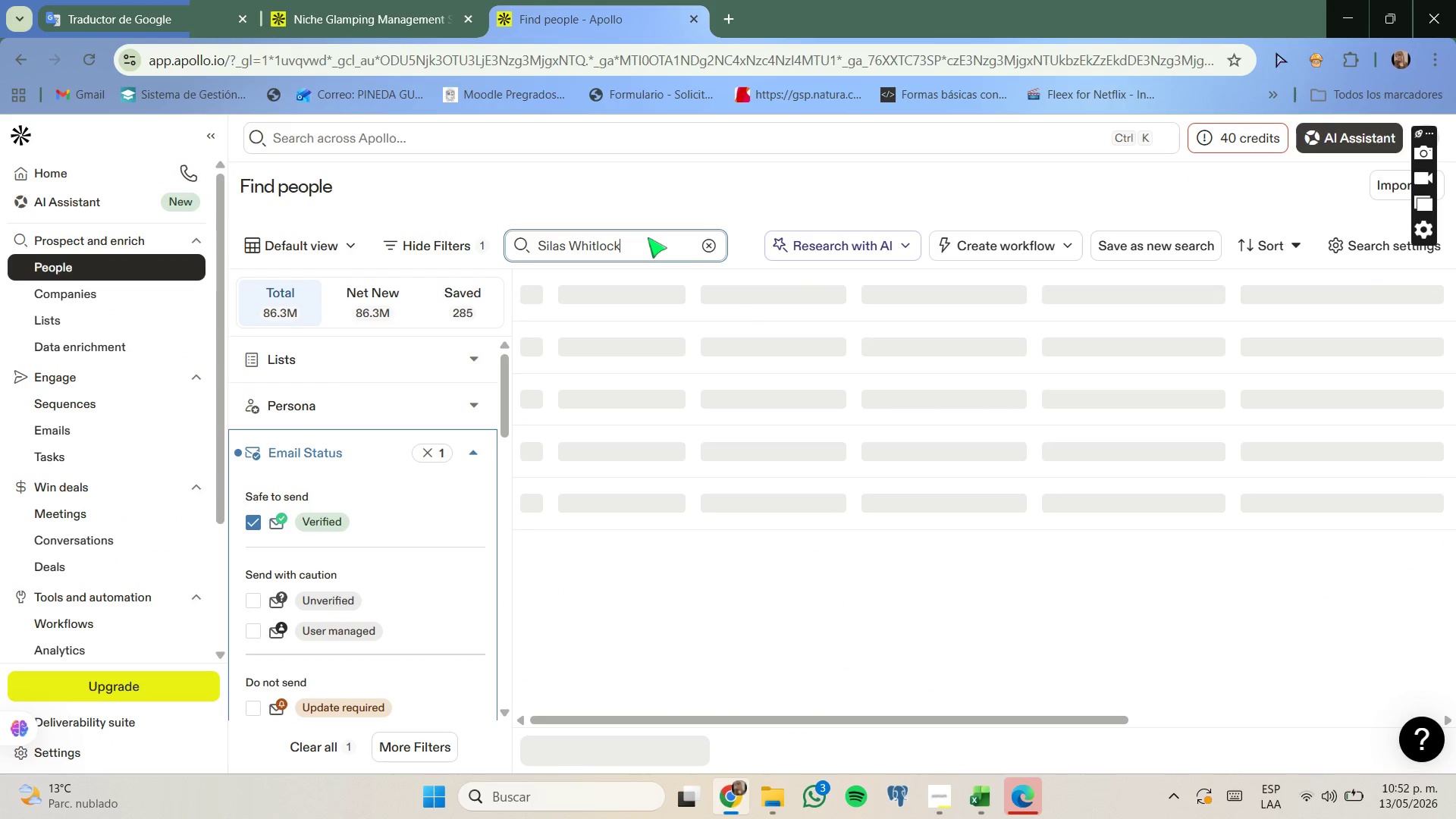 
key(Enter)
 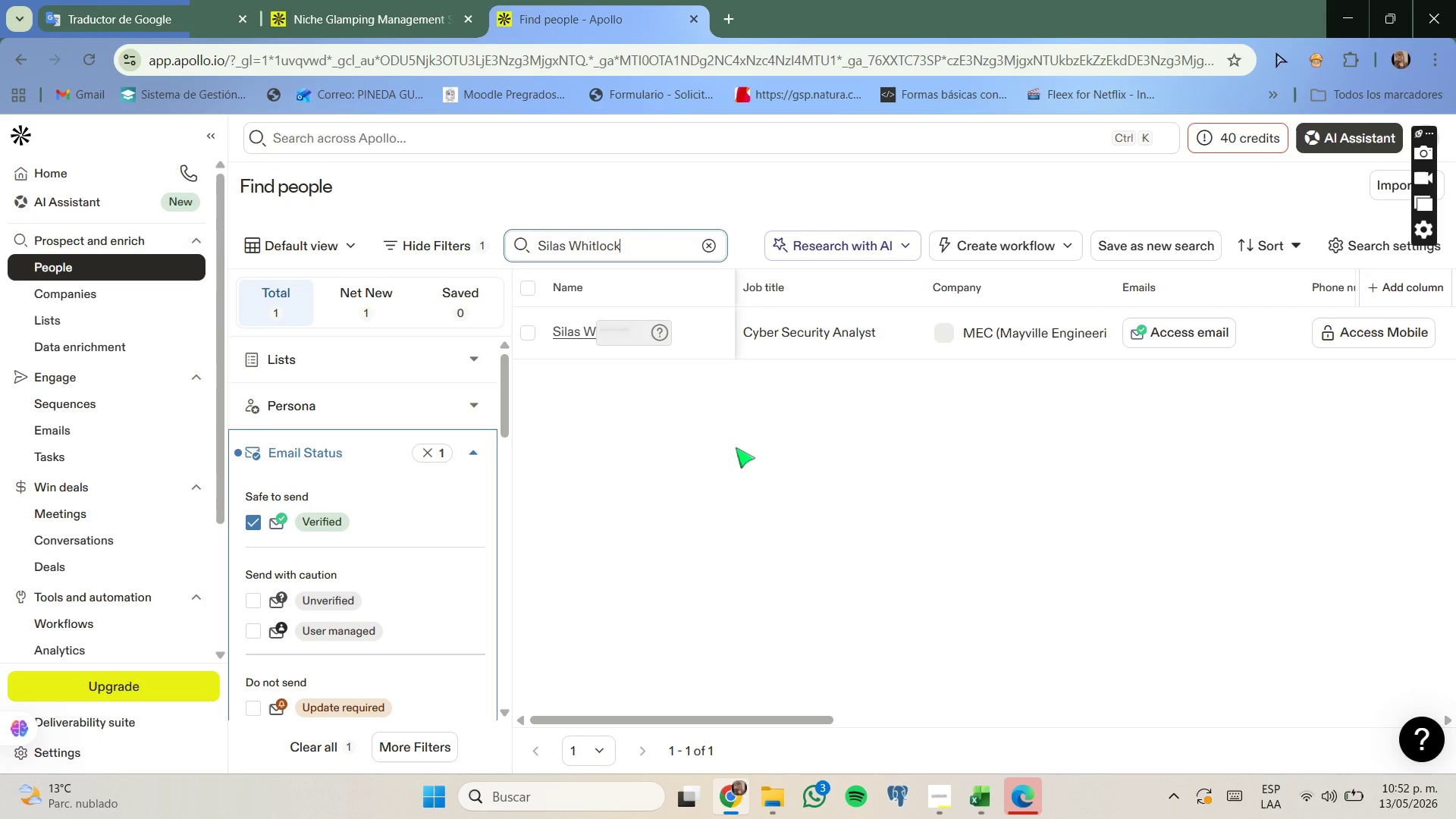 
left_click_drag(start_coordinate=[784, 722], to_coordinate=[1208, 742])
 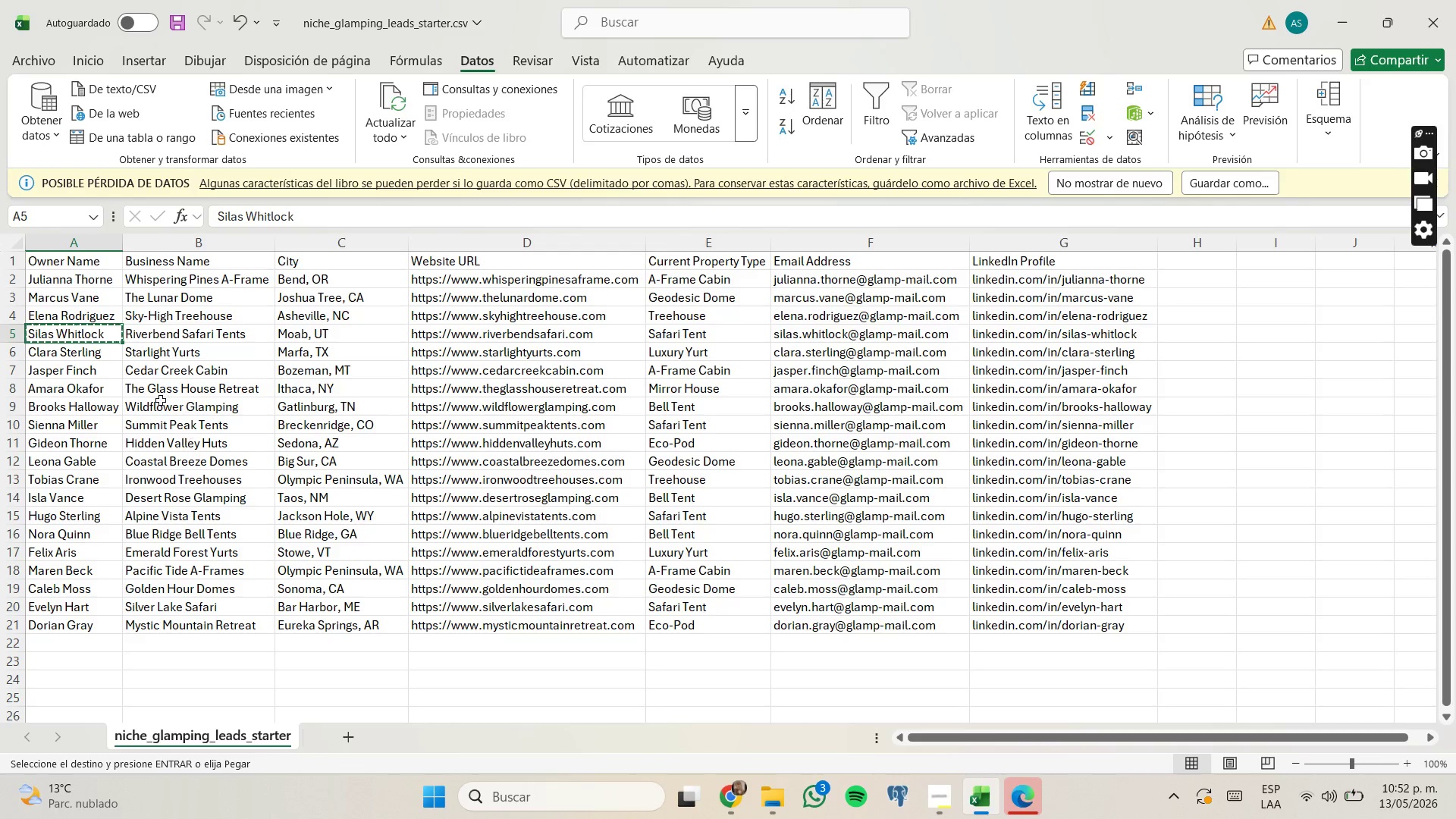 
left_click([77, 350])
 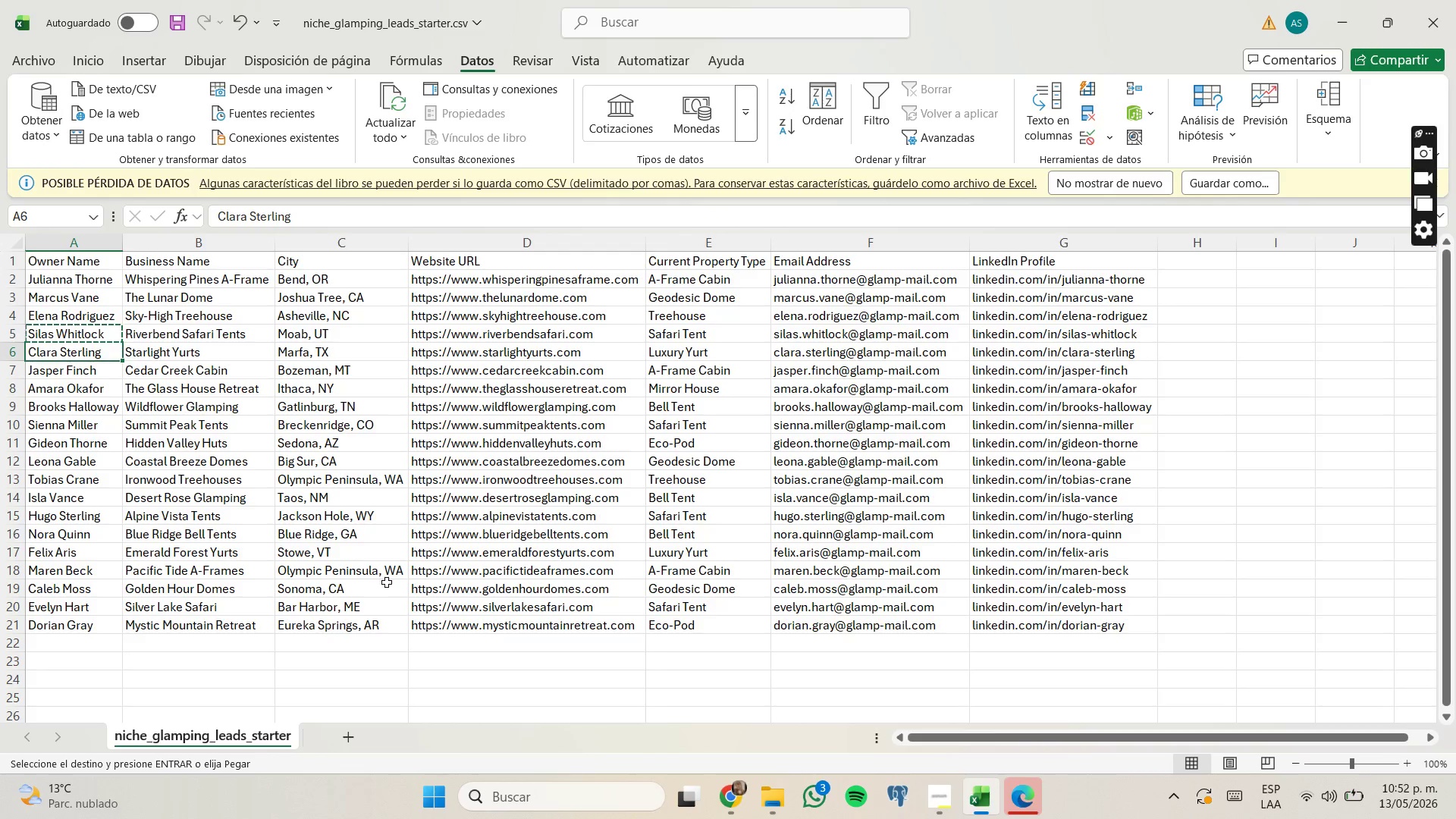 
key(Control+C)
 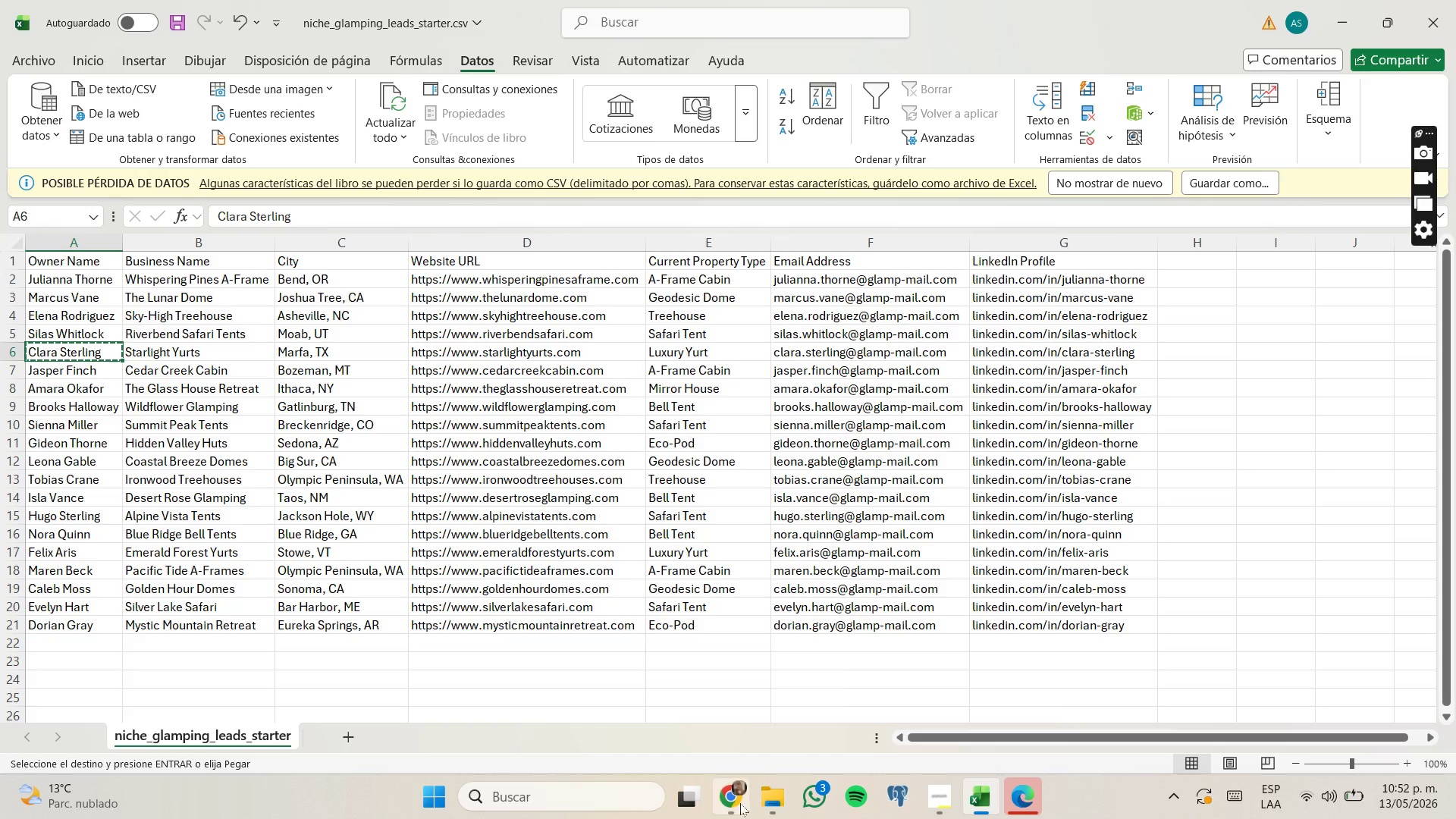 
left_click([725, 799])
 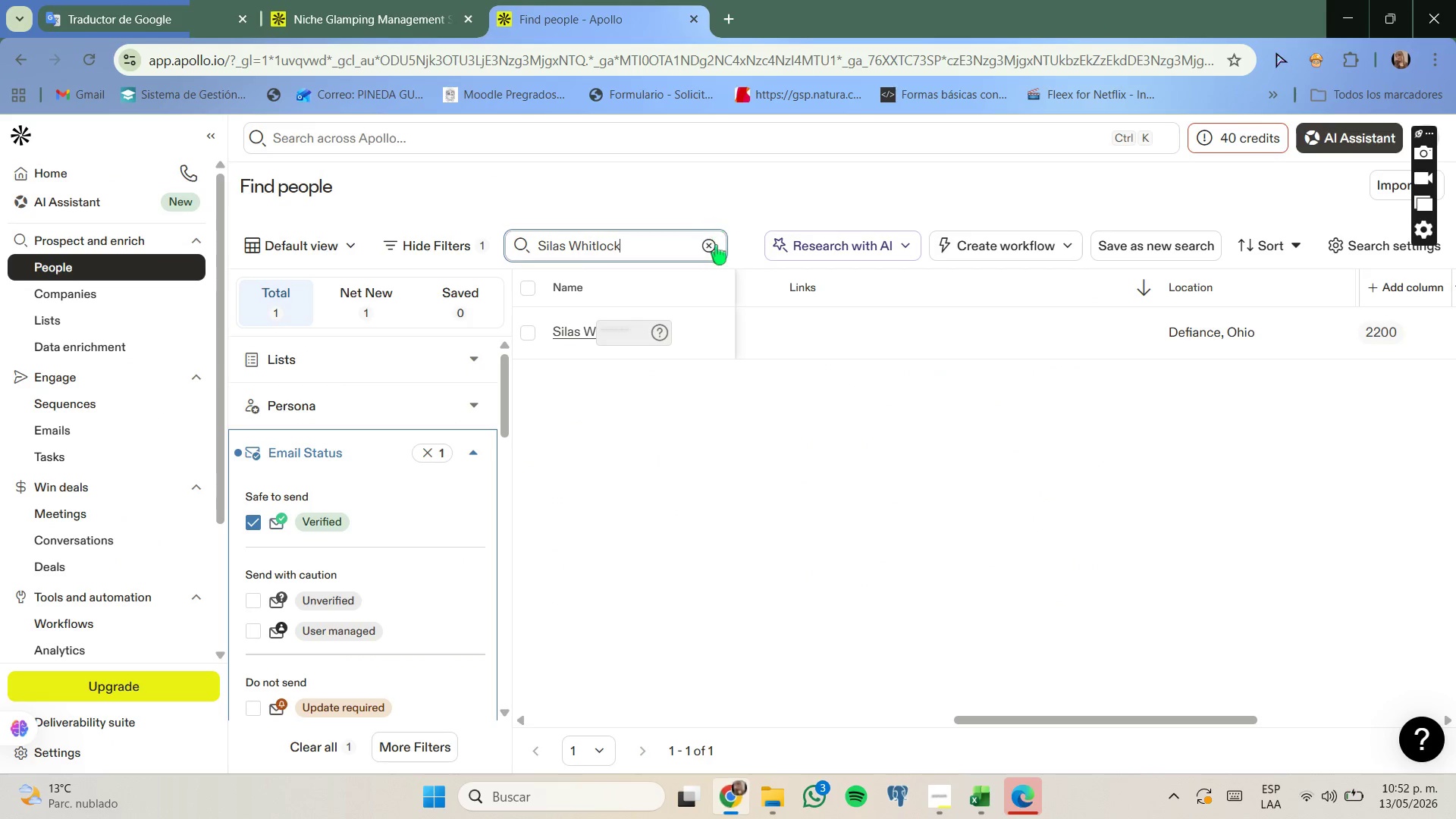 
left_click([716, 245])
 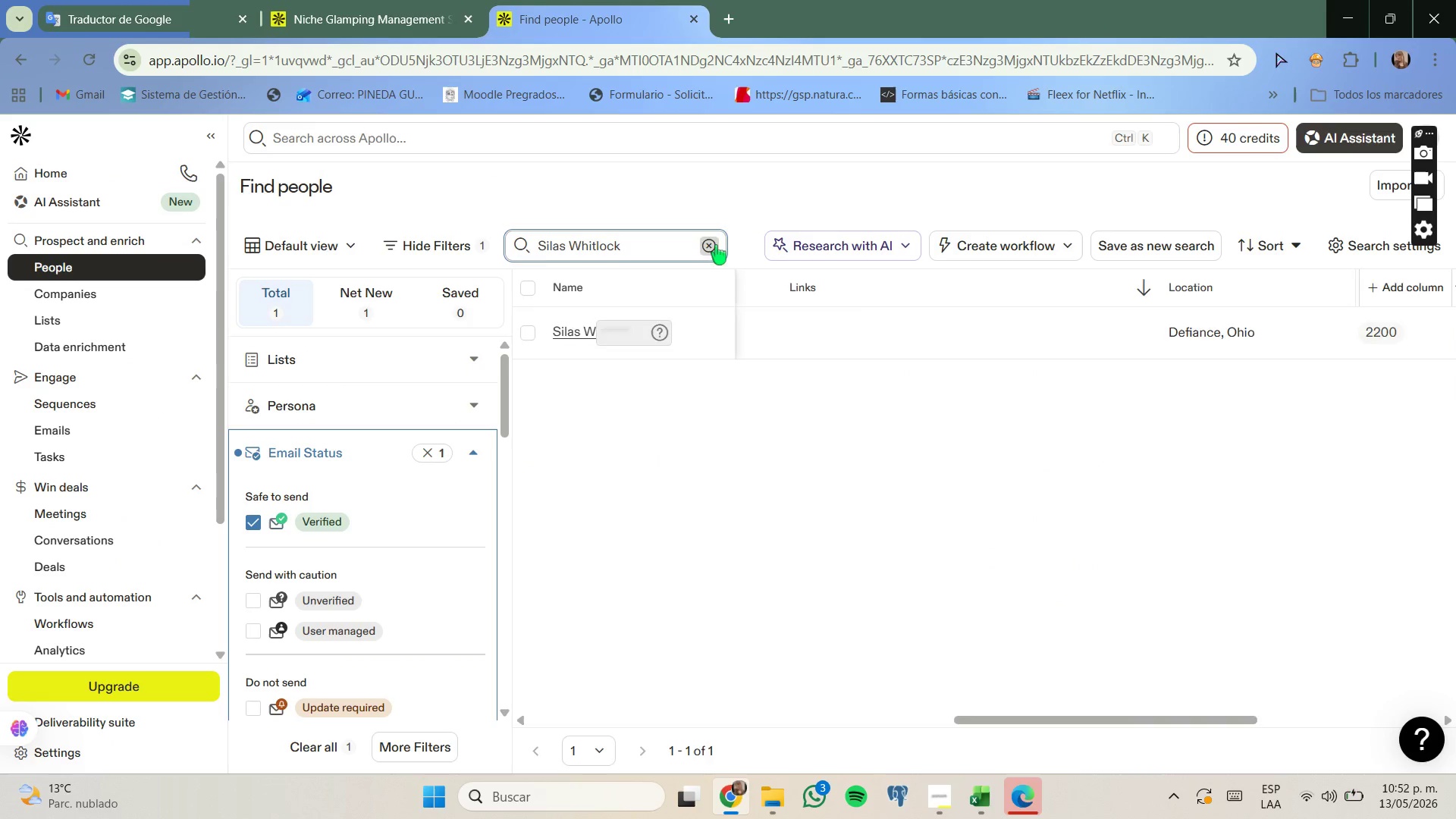 
key(Control+ControlLeft)
 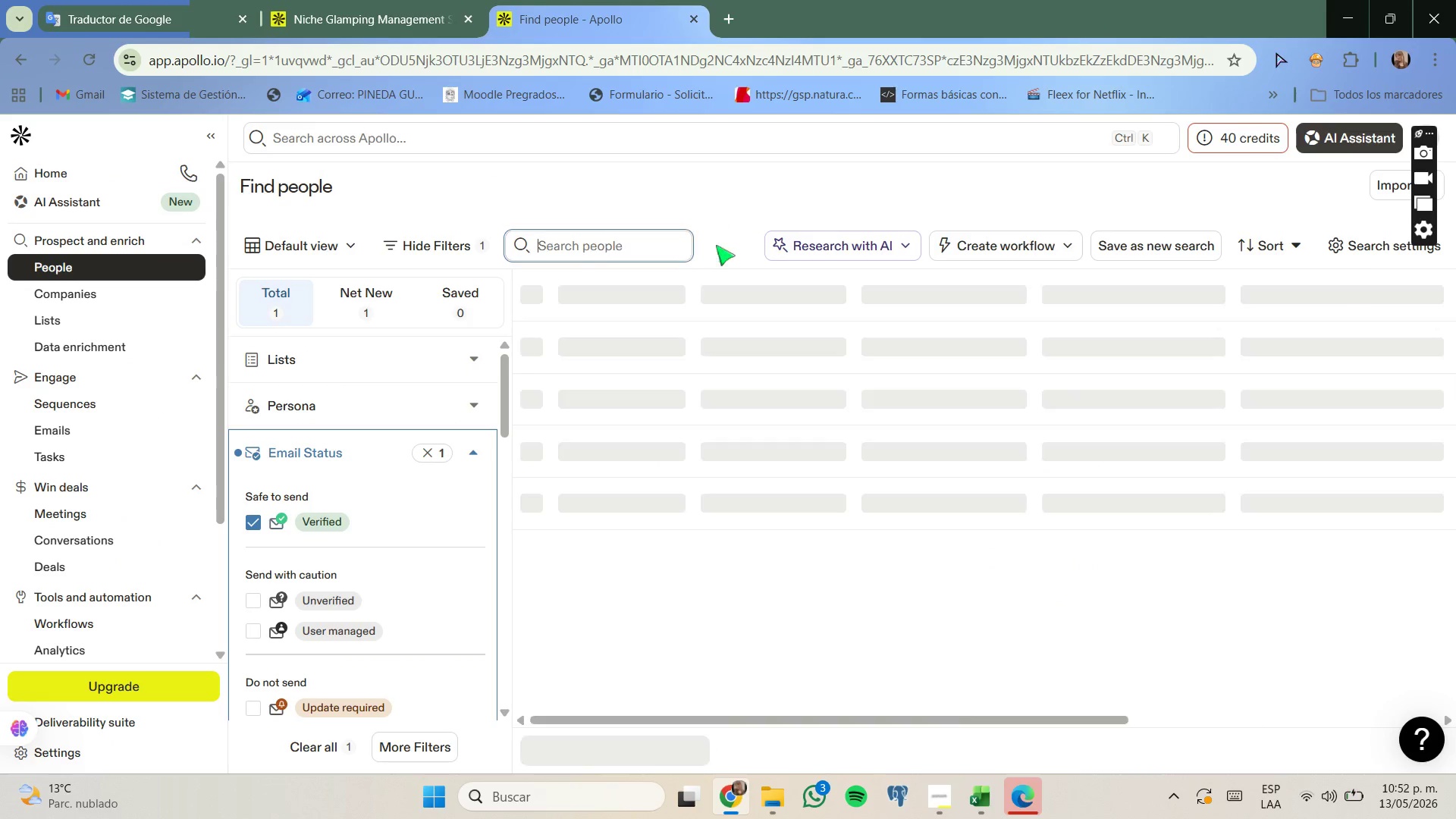 
key(Control+V)
 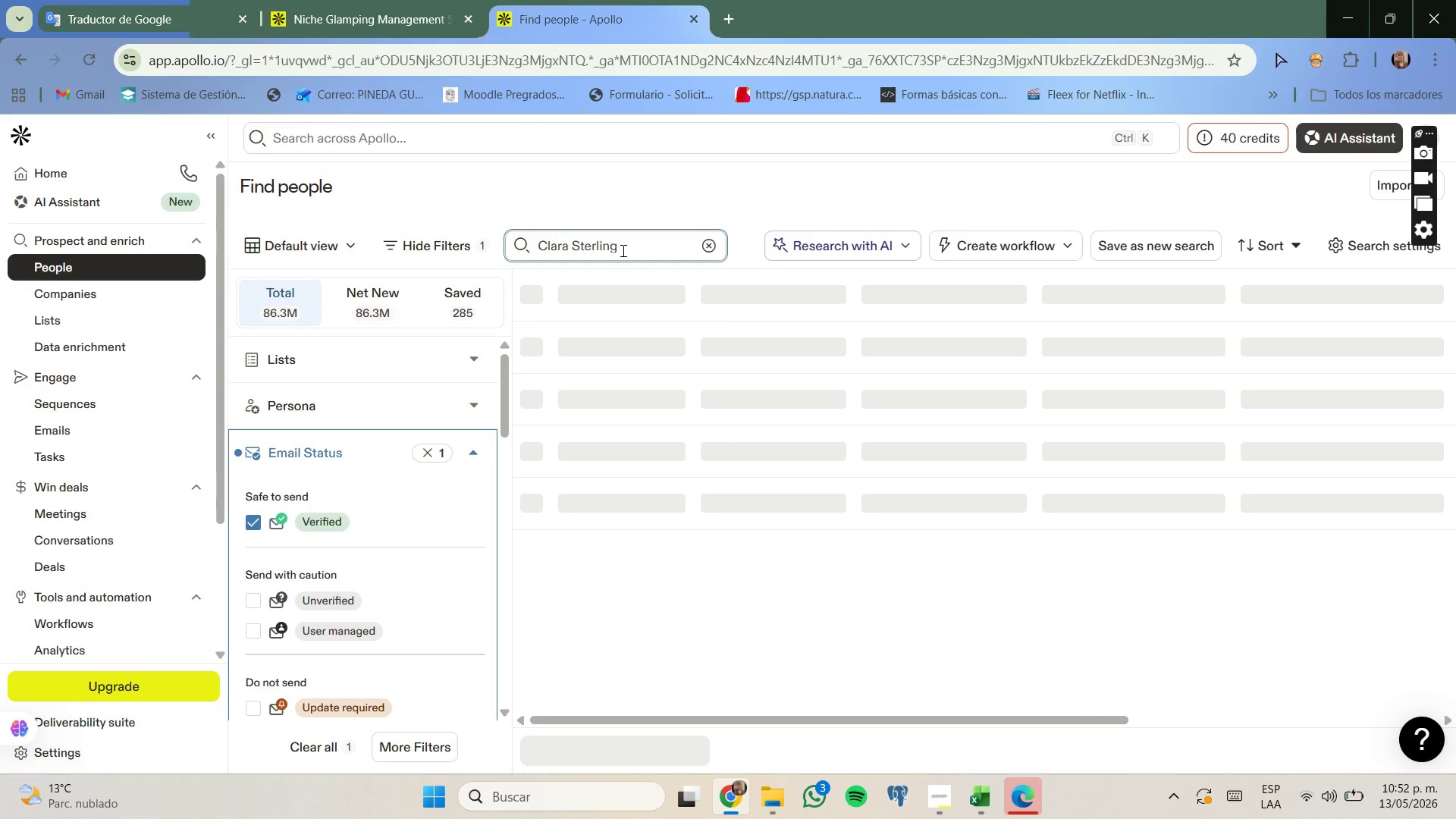 
key(Enter)
 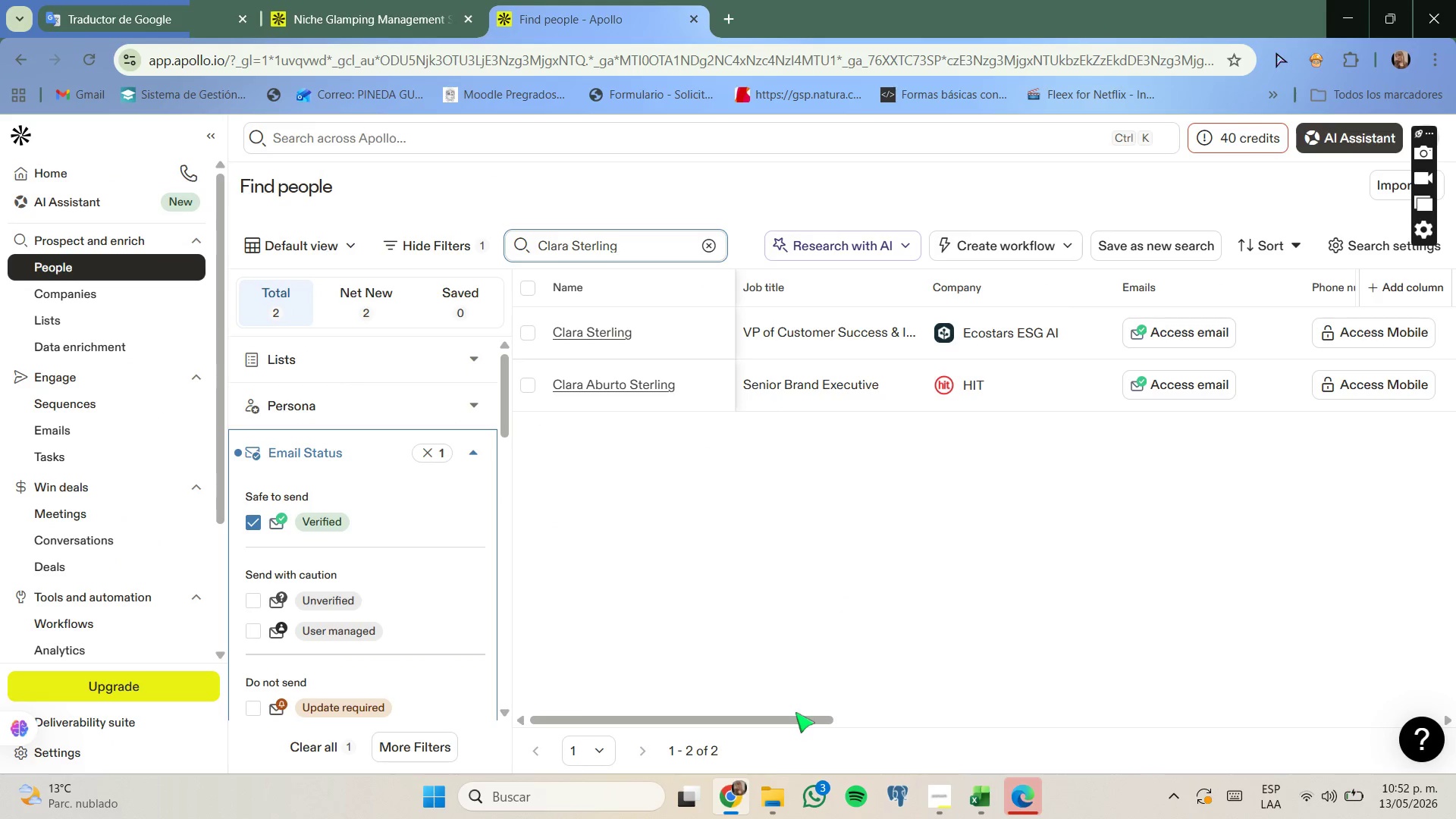 
left_click_drag(start_coordinate=[797, 717], to_coordinate=[1207, 749])
 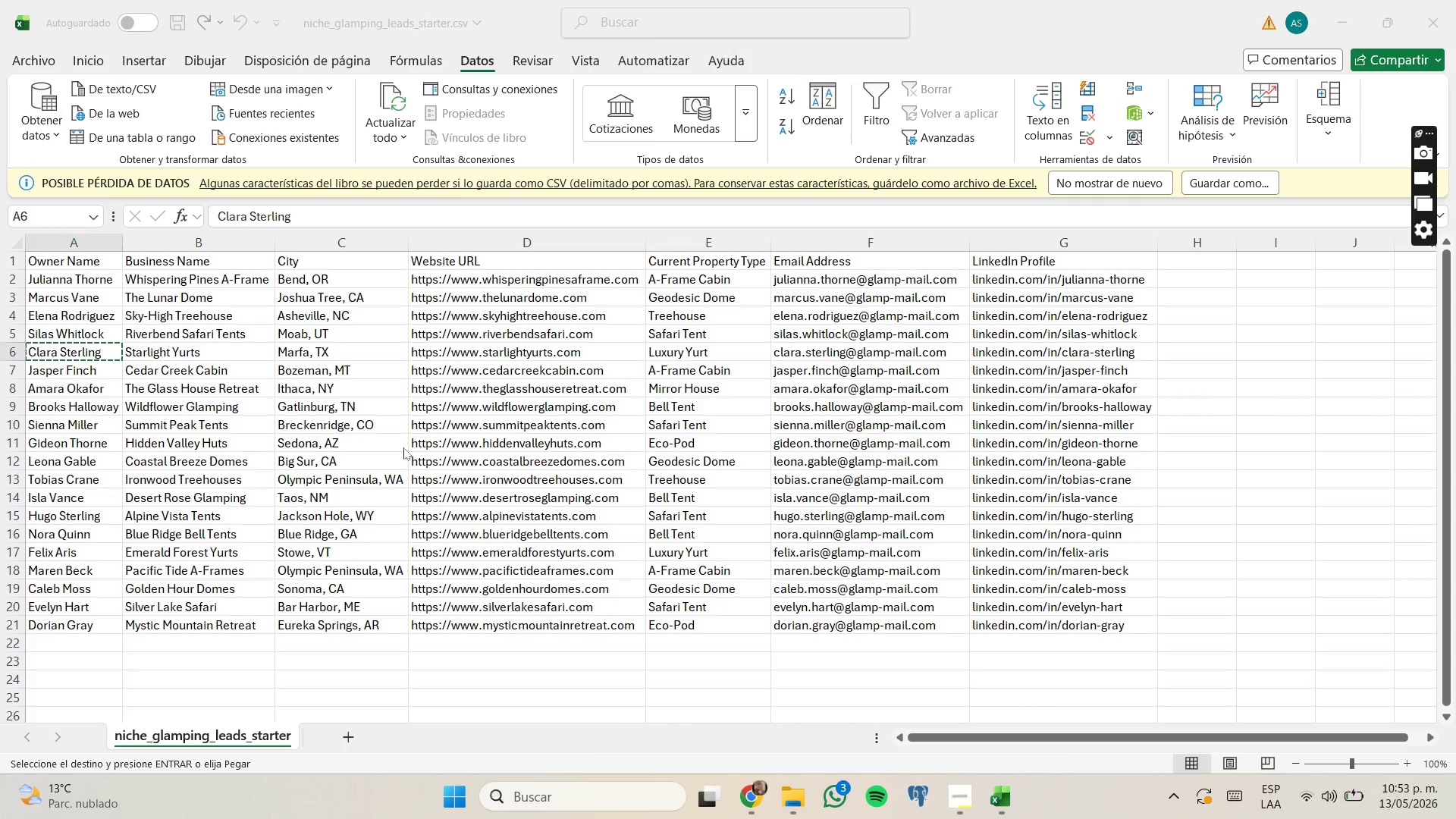 
left_click([94, 370])
 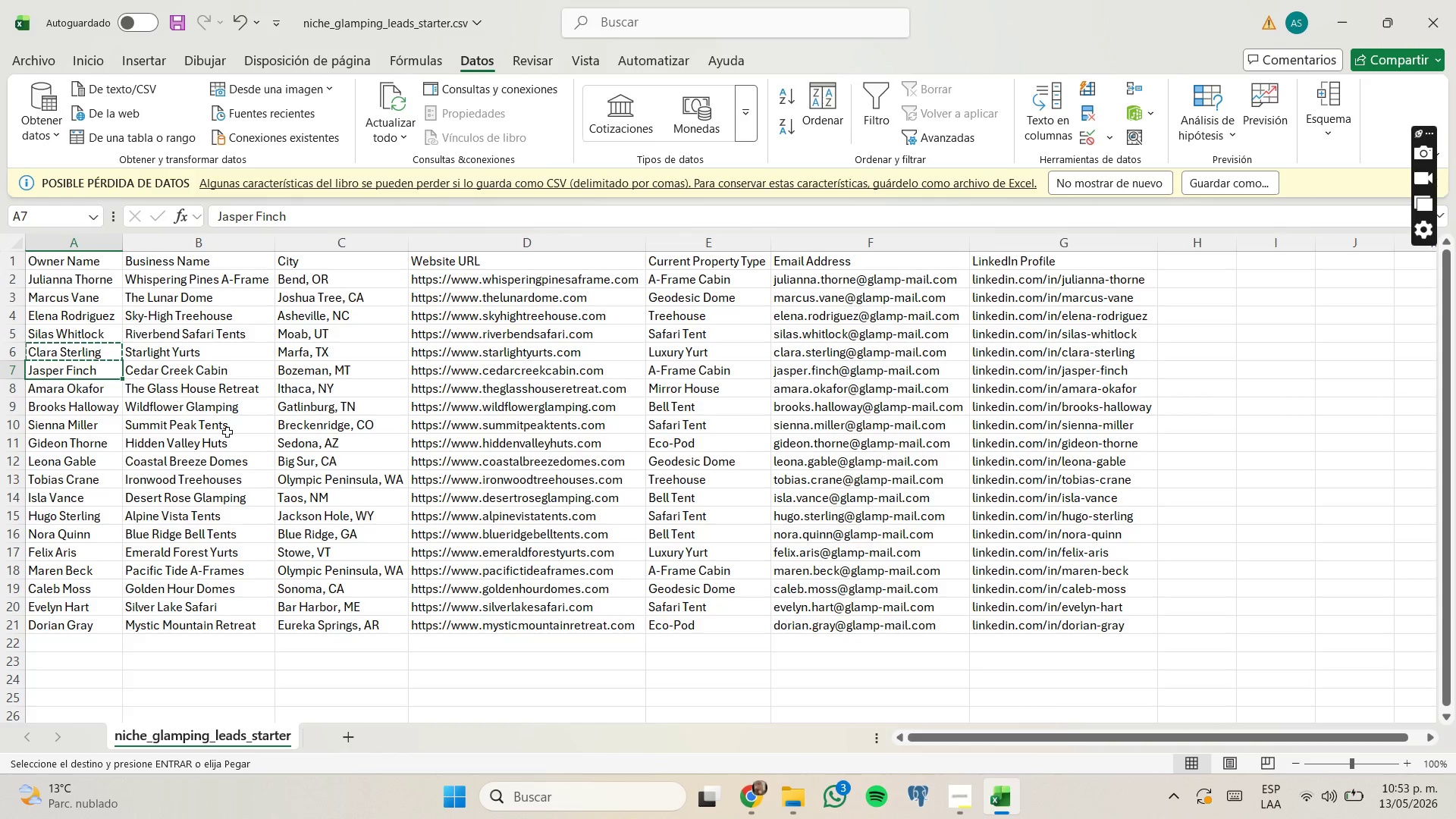 
key(Control+C)
 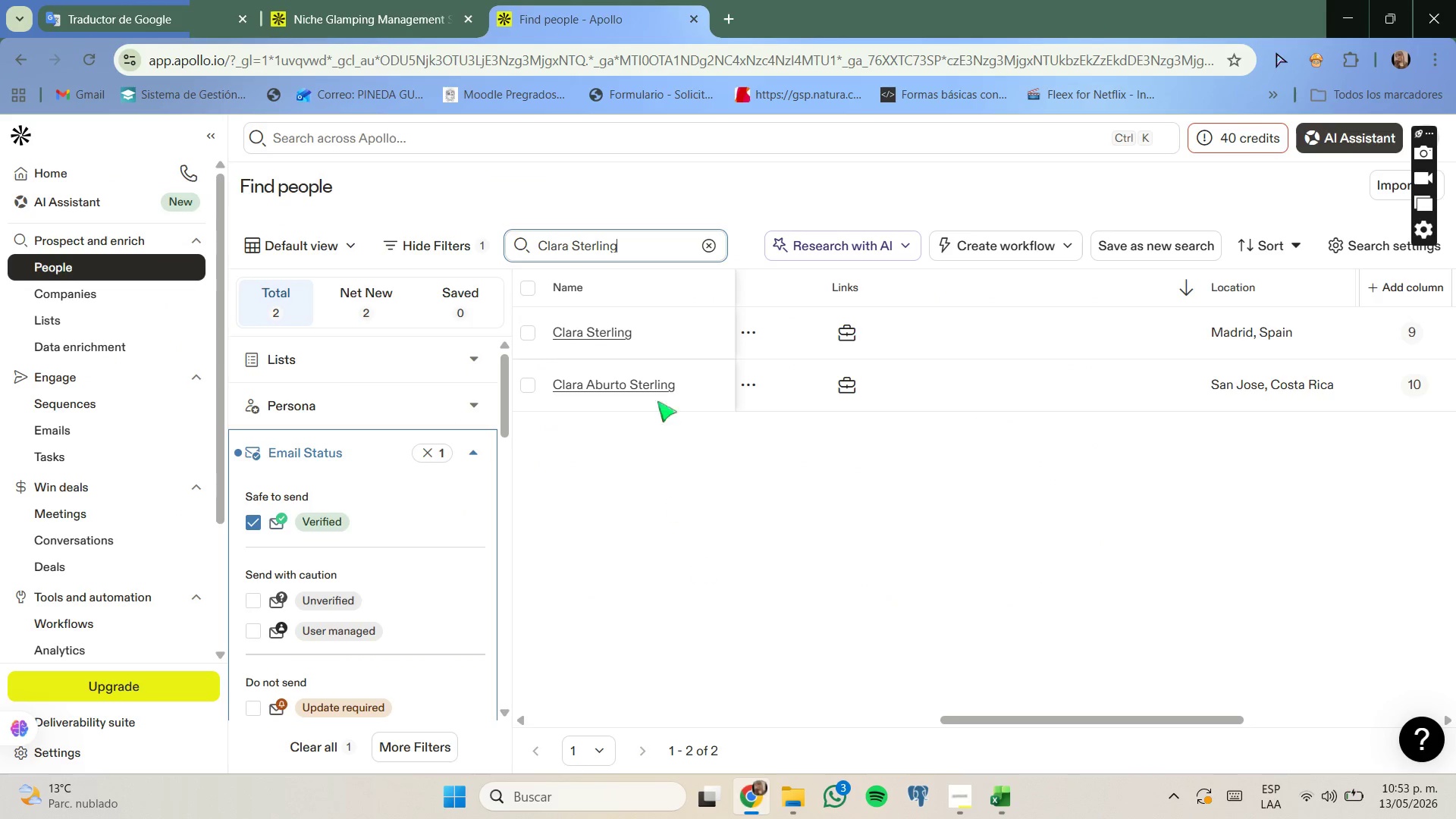 
left_click_drag(start_coordinate=[715, 252], to_coordinate=[711, 252])
 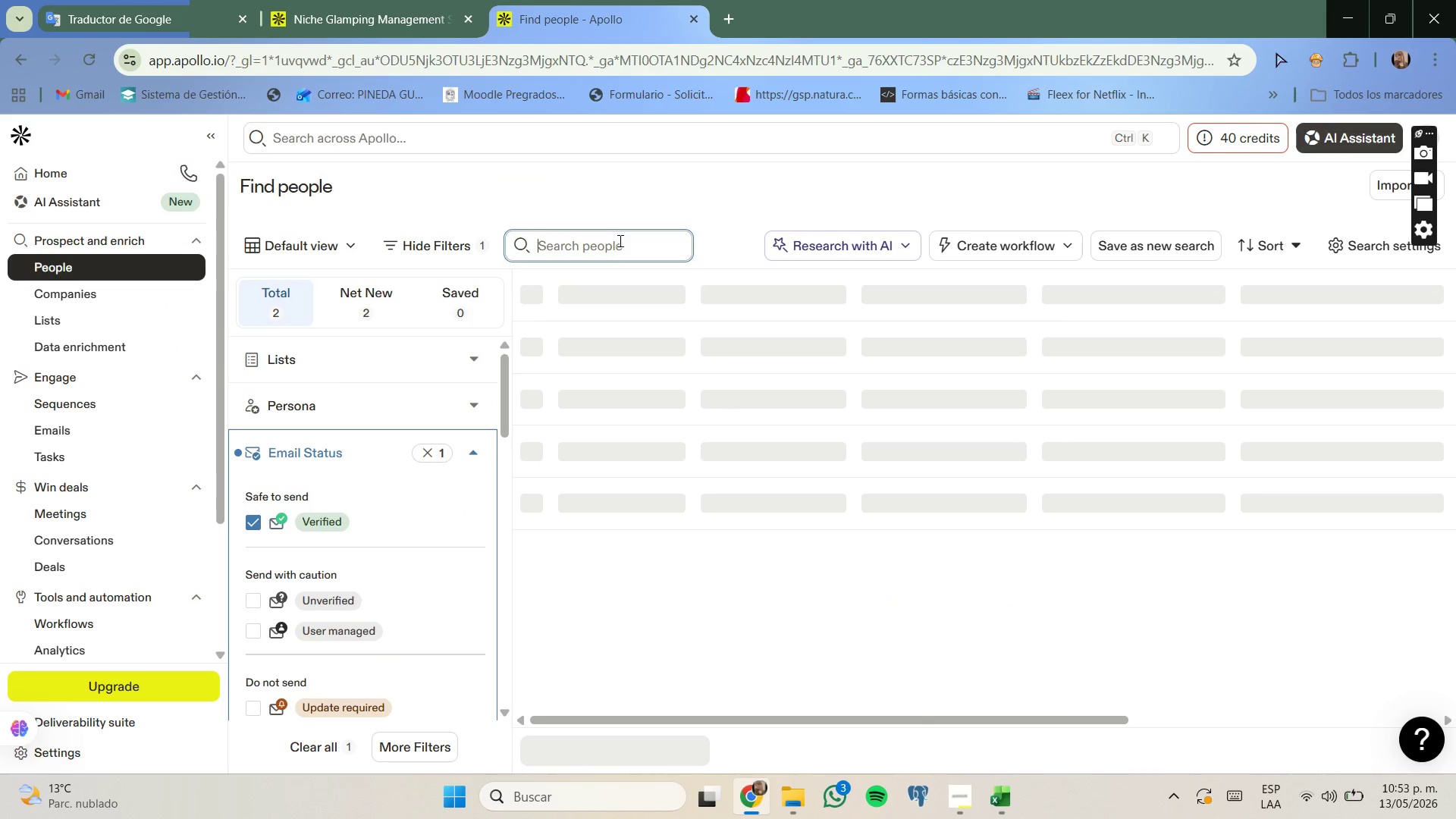 
key(Control+ControlLeft)
 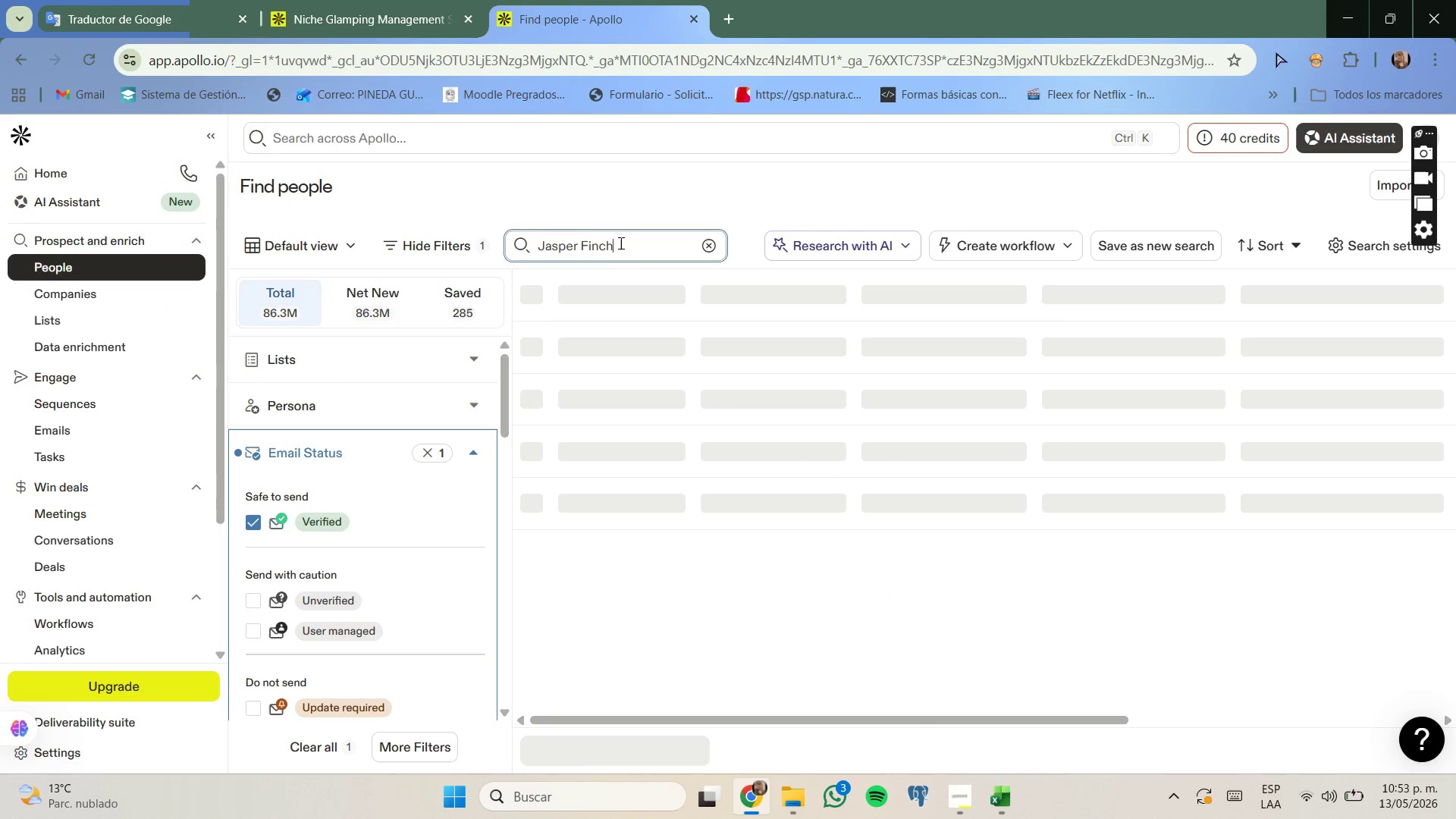 
key(V)
 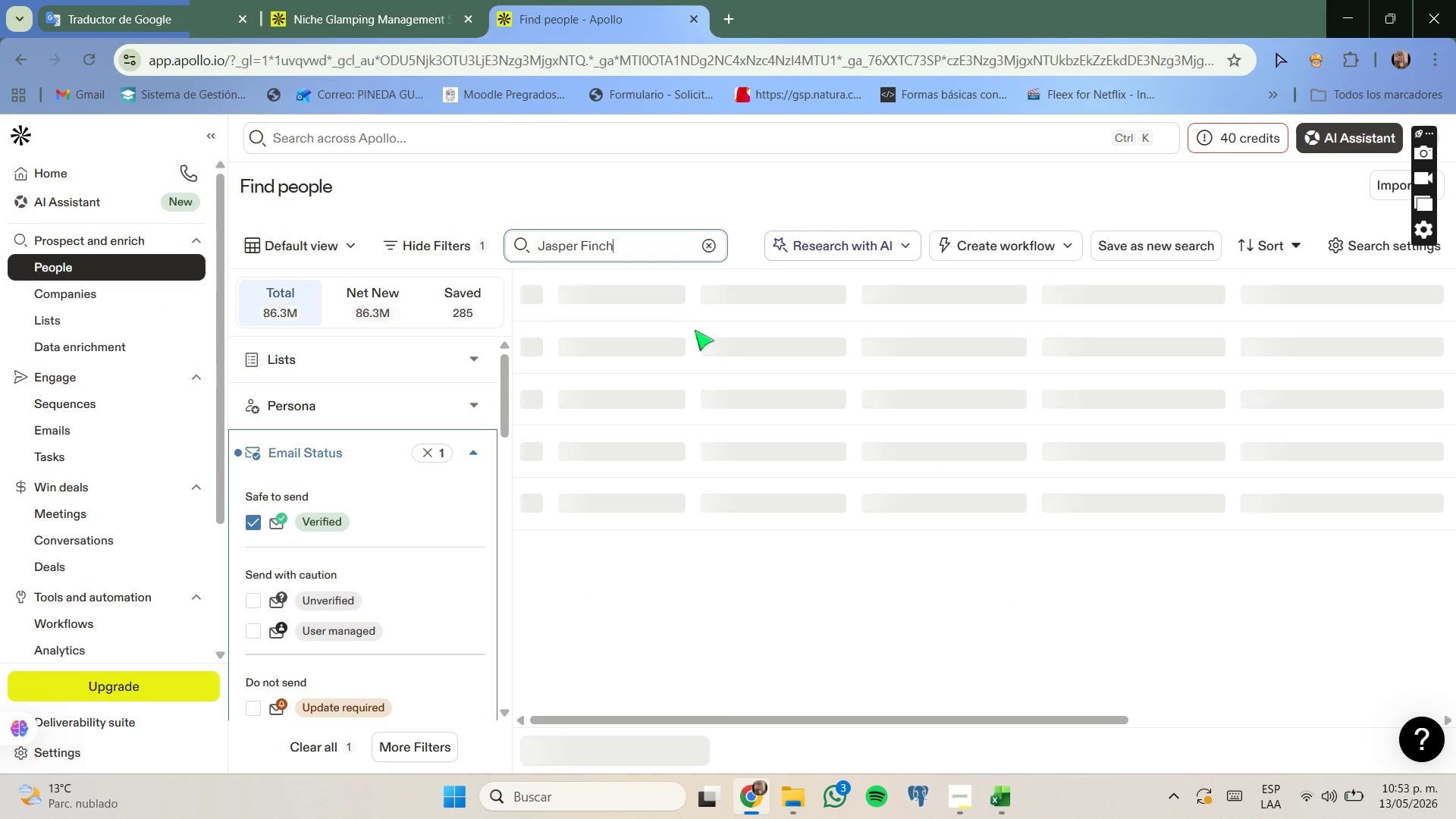 
mouse_move([706, 333])
 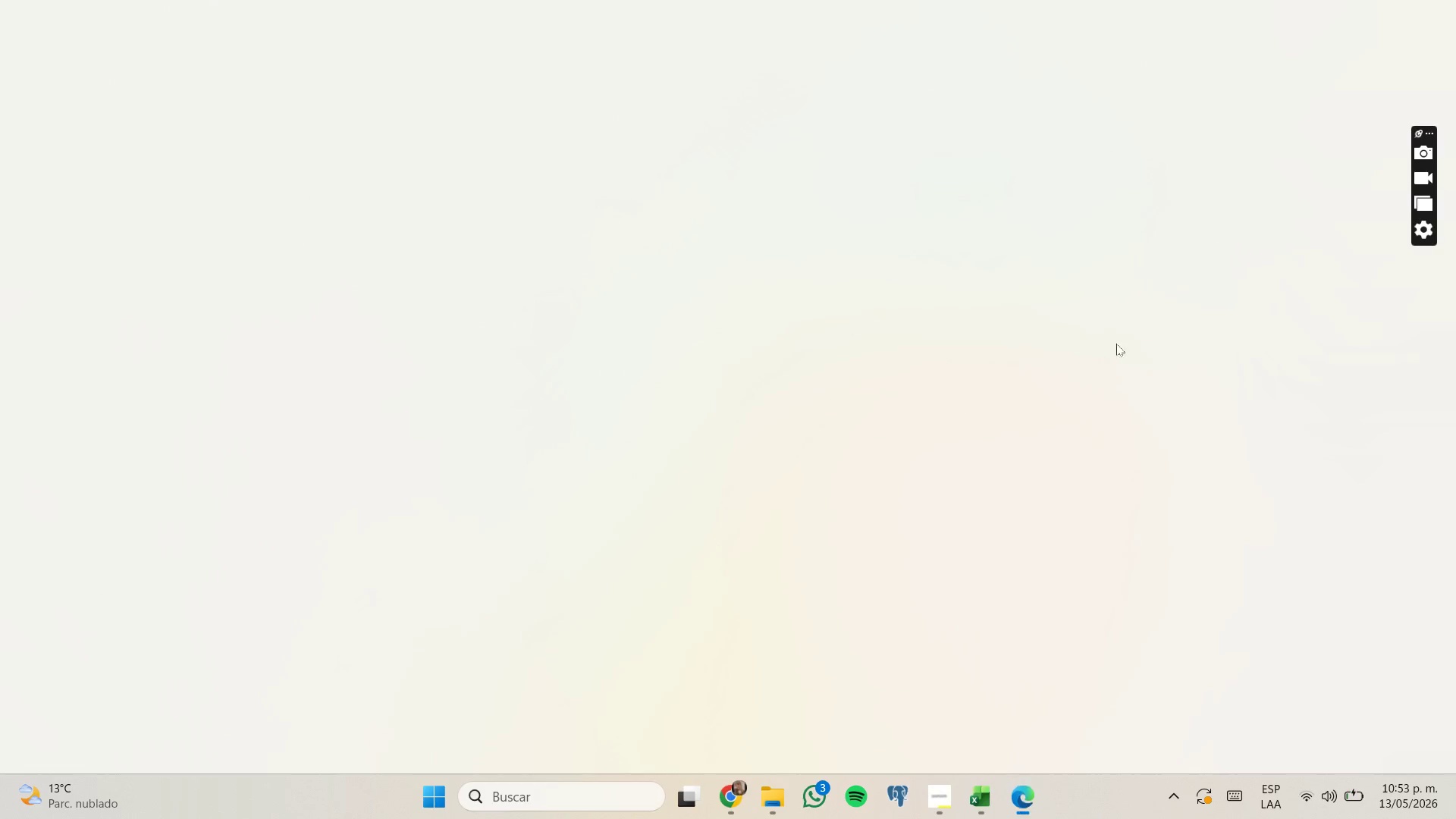 
left_click([1363, 24])
 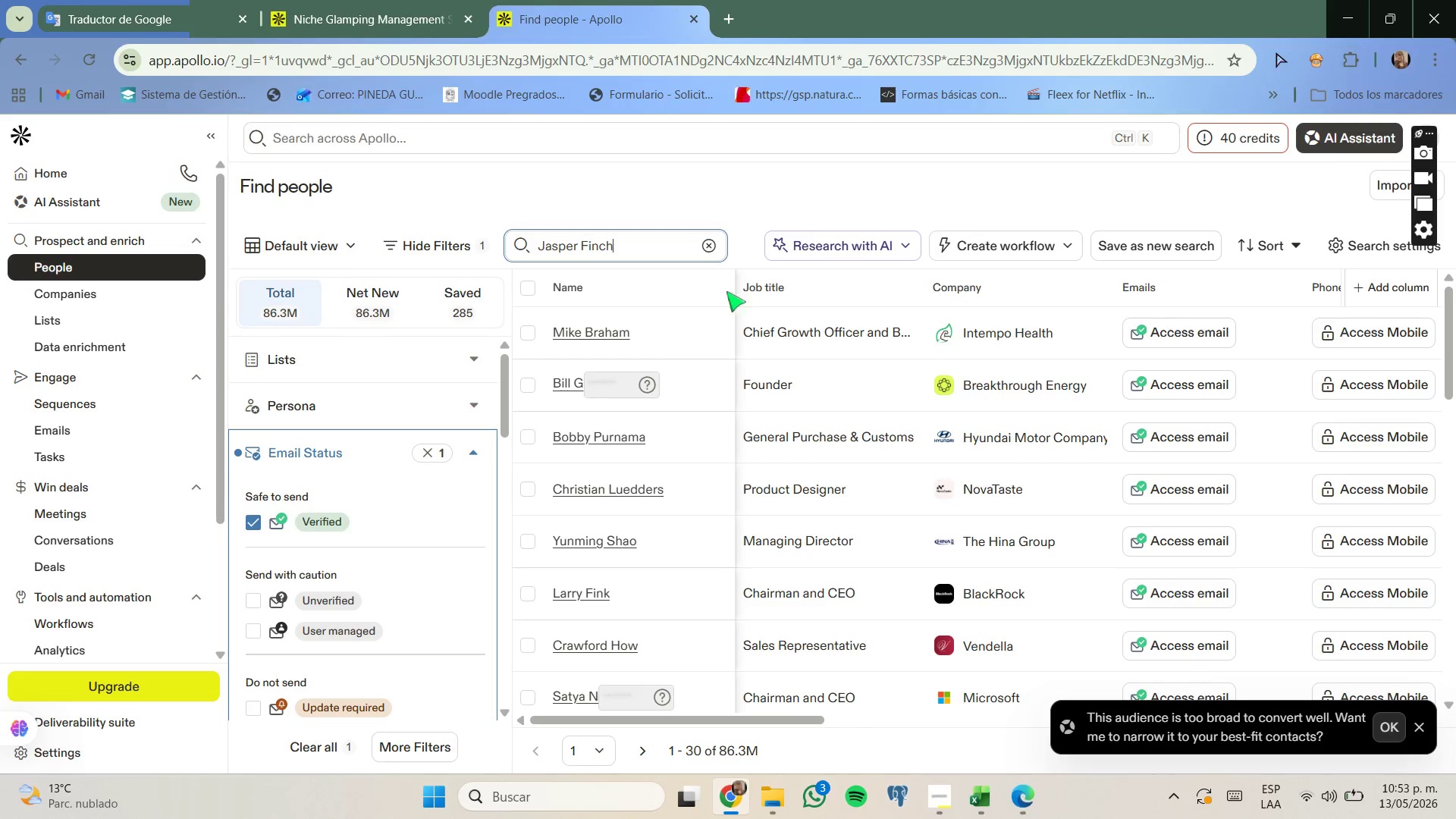 
key(Enter)
 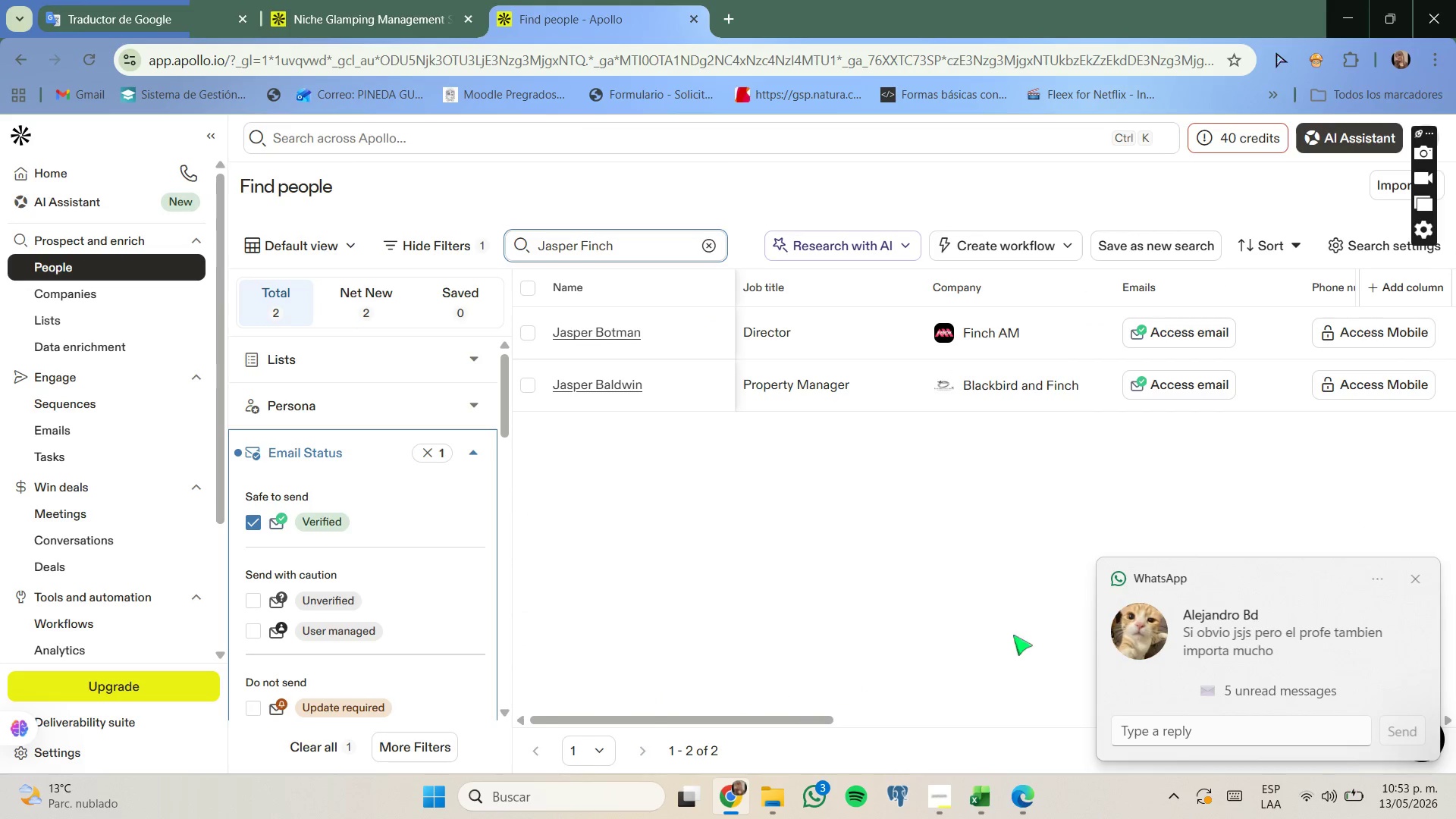 
left_click_drag(start_coordinate=[1413, 577], to_coordinate=[1259, 733])
 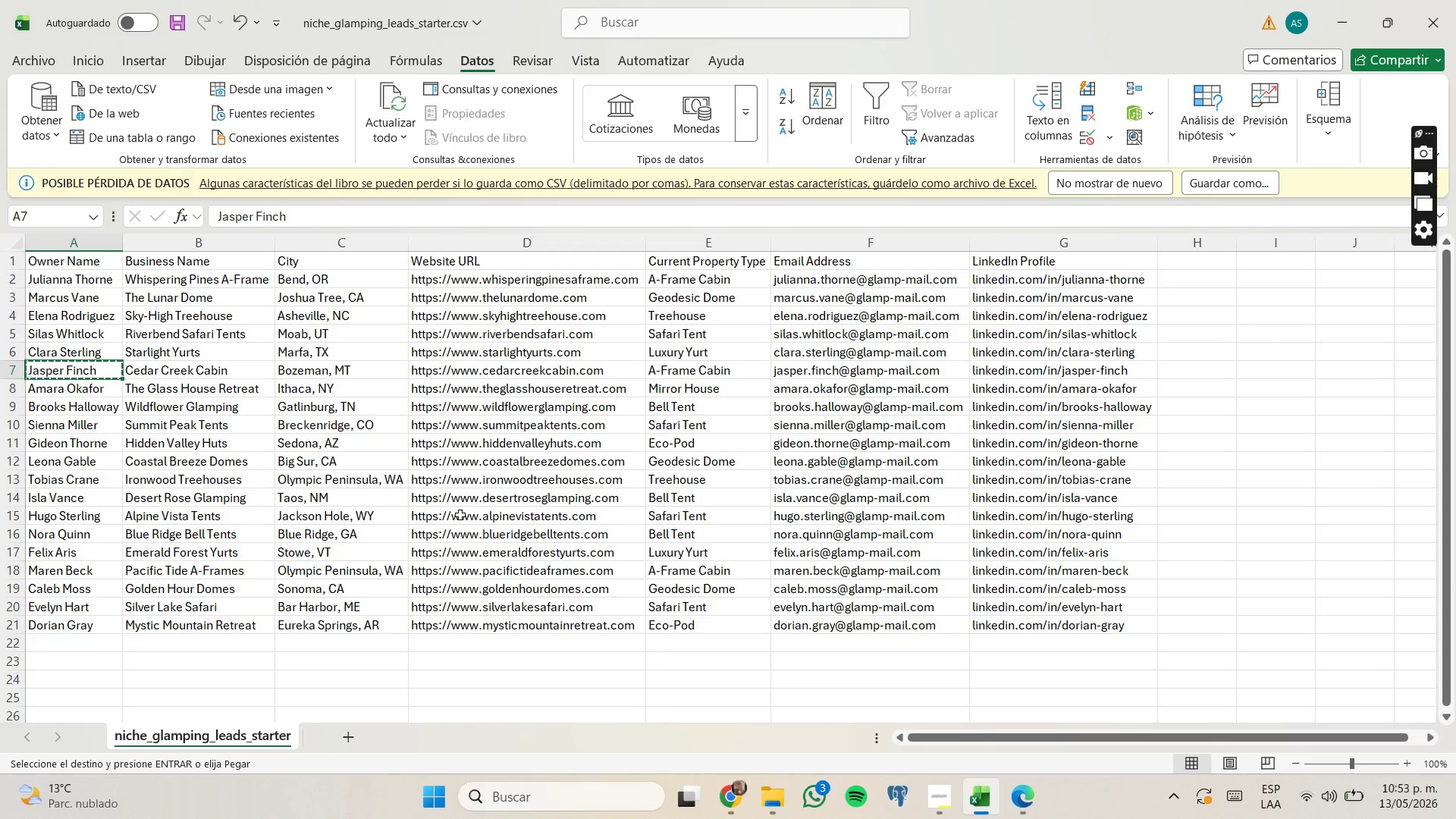 
left_click([86, 393])
 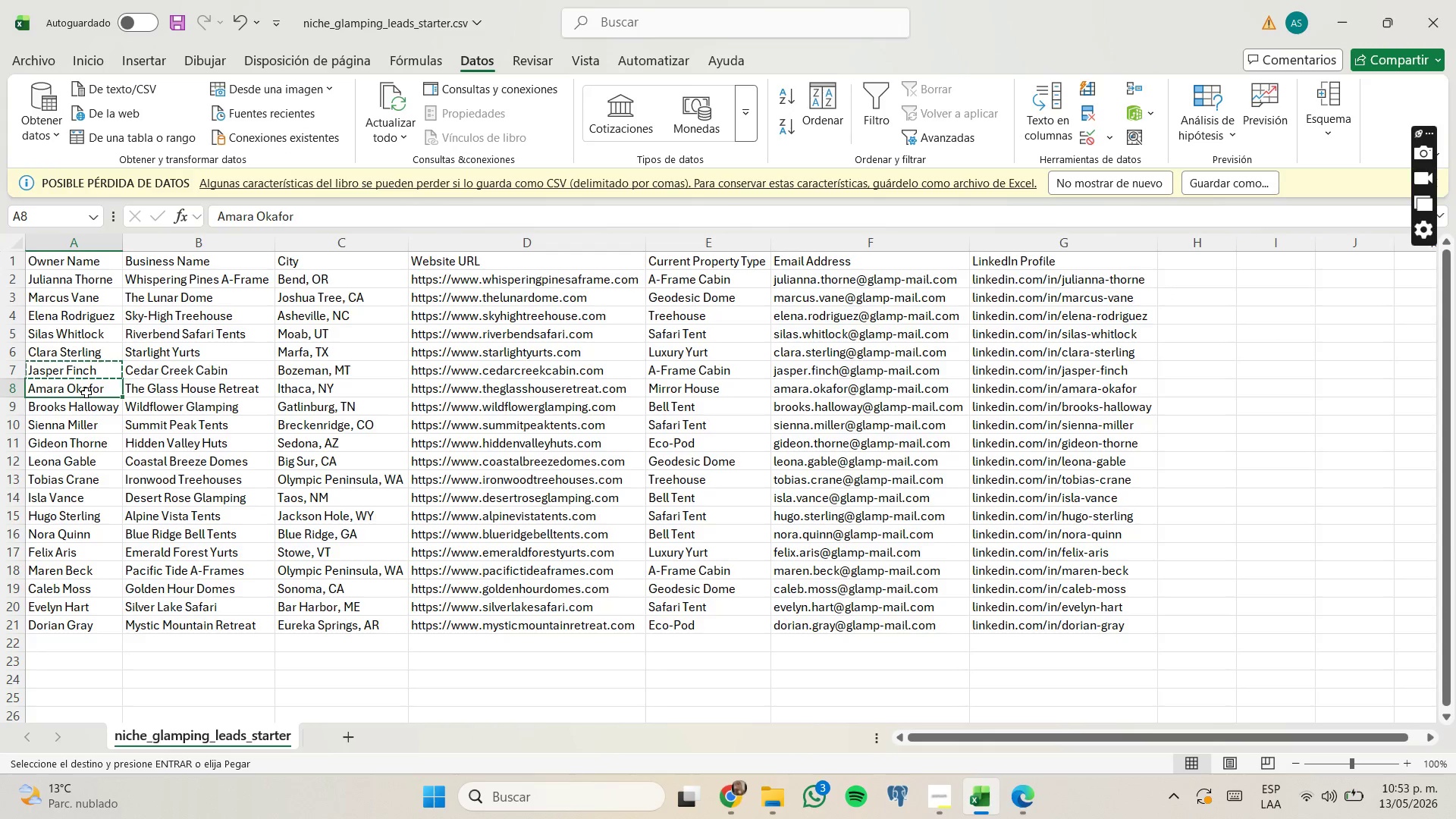 
key(Control+C)
 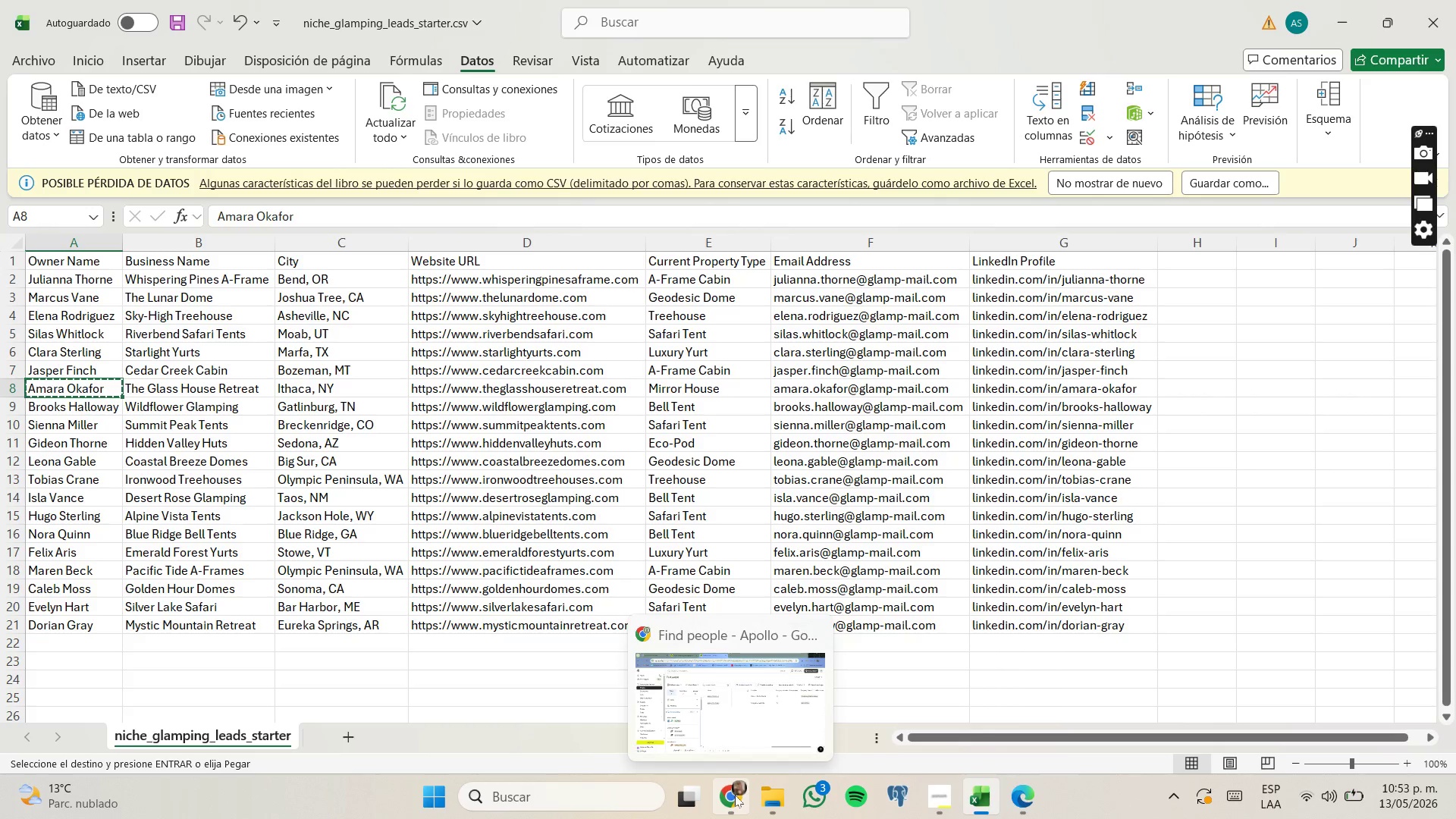 
left_click([735, 795])
 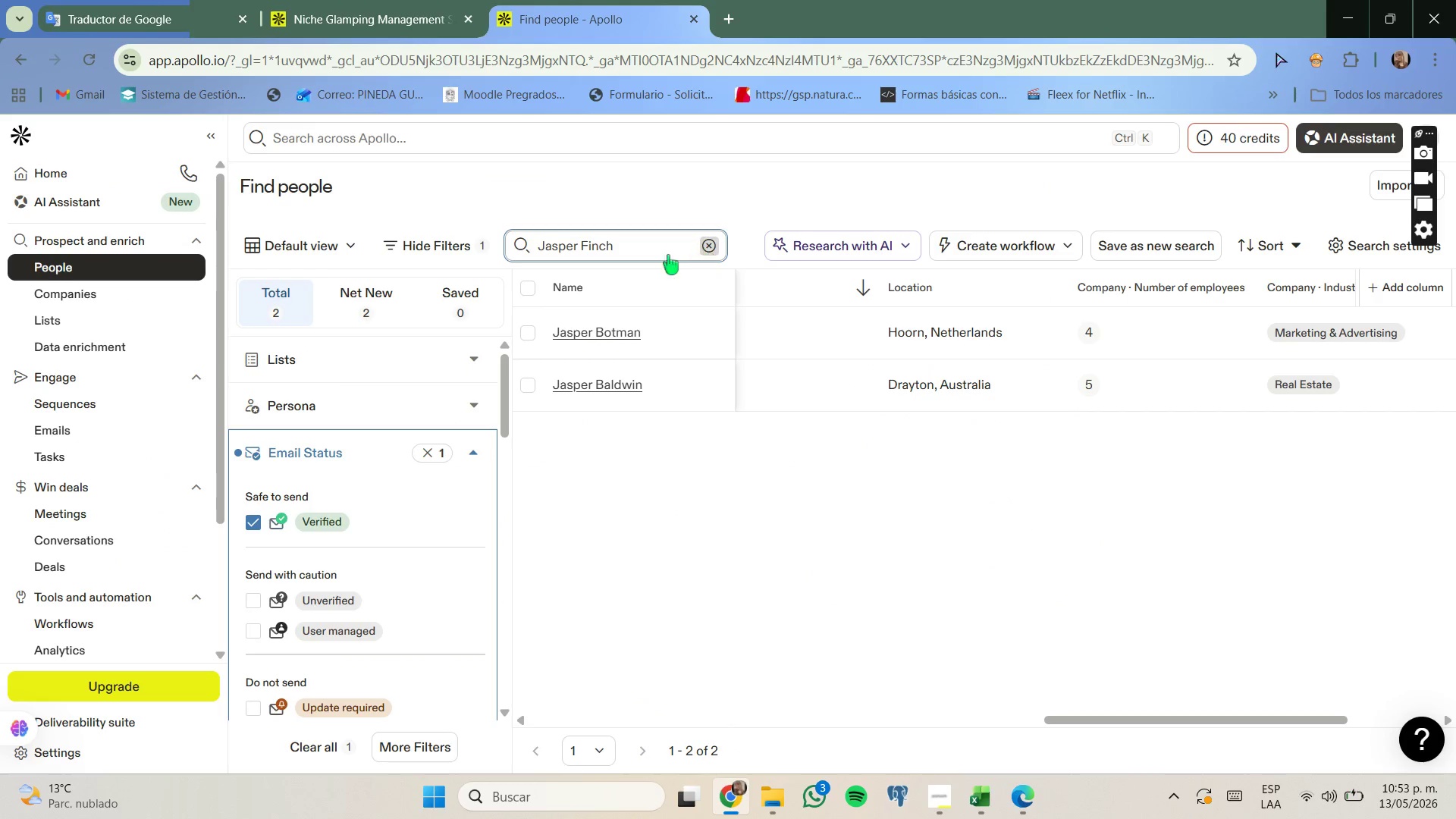 
key(Control+ControlLeft)
 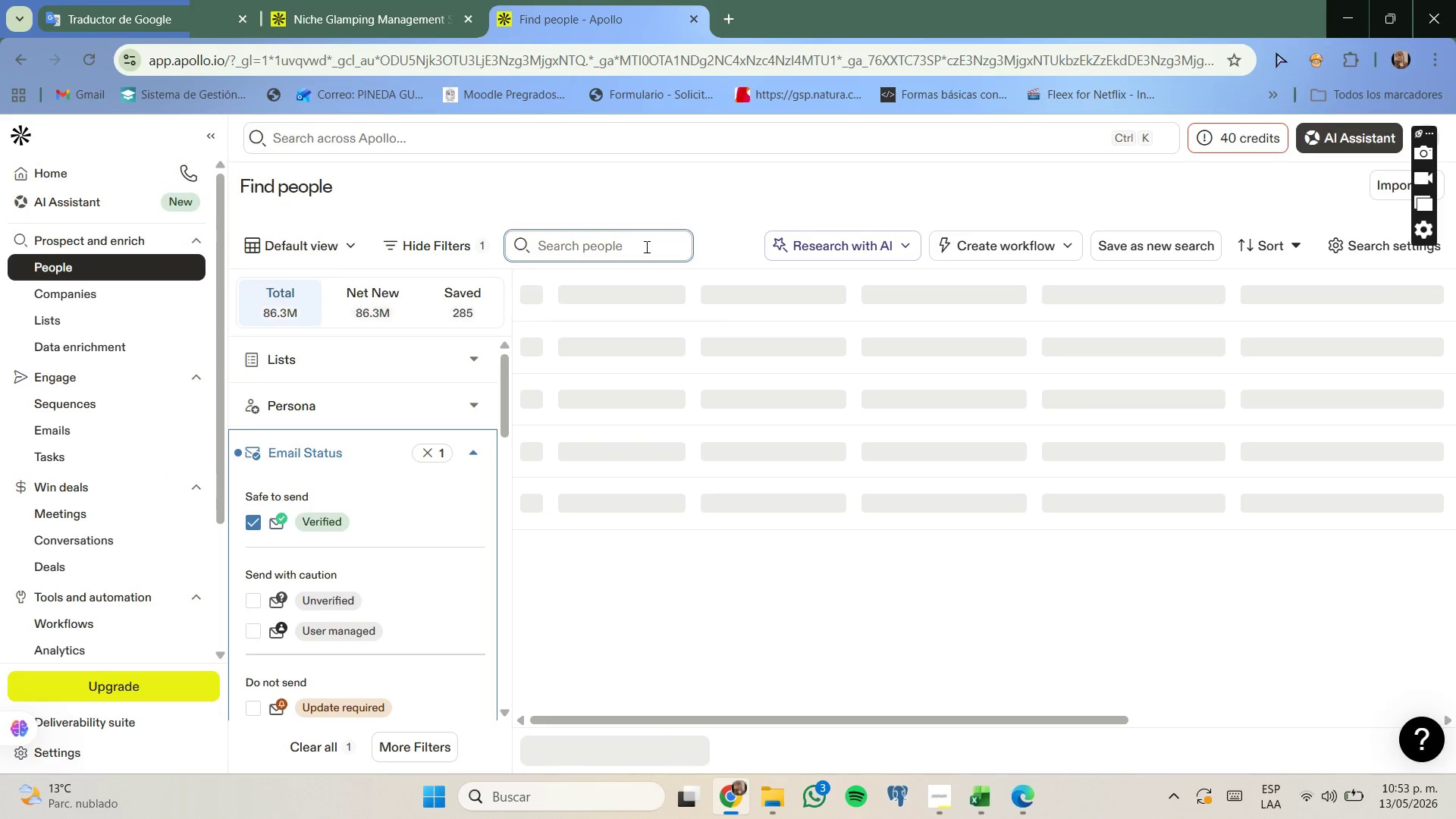 
key(Control+V)
 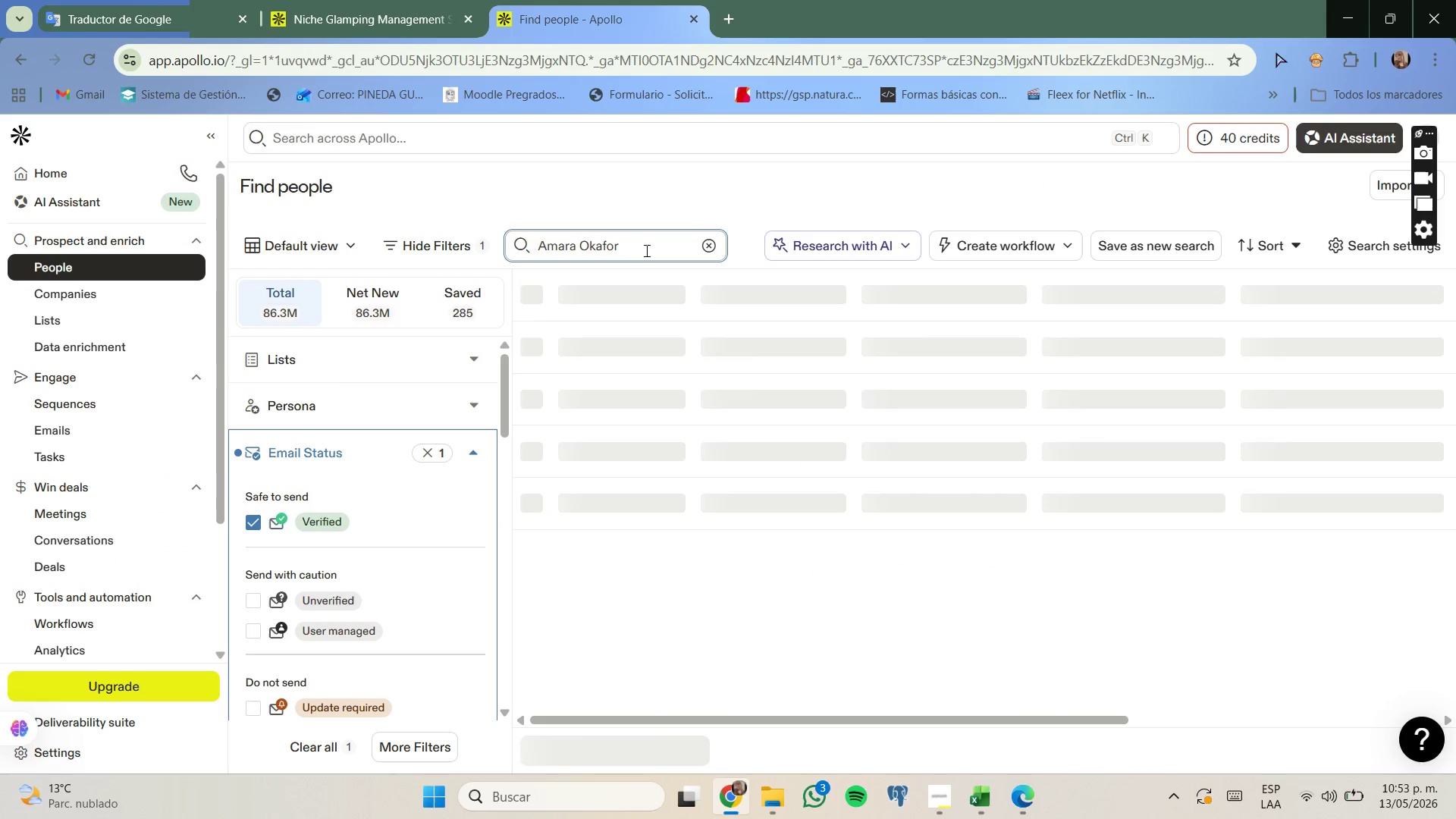 
key(Enter)
 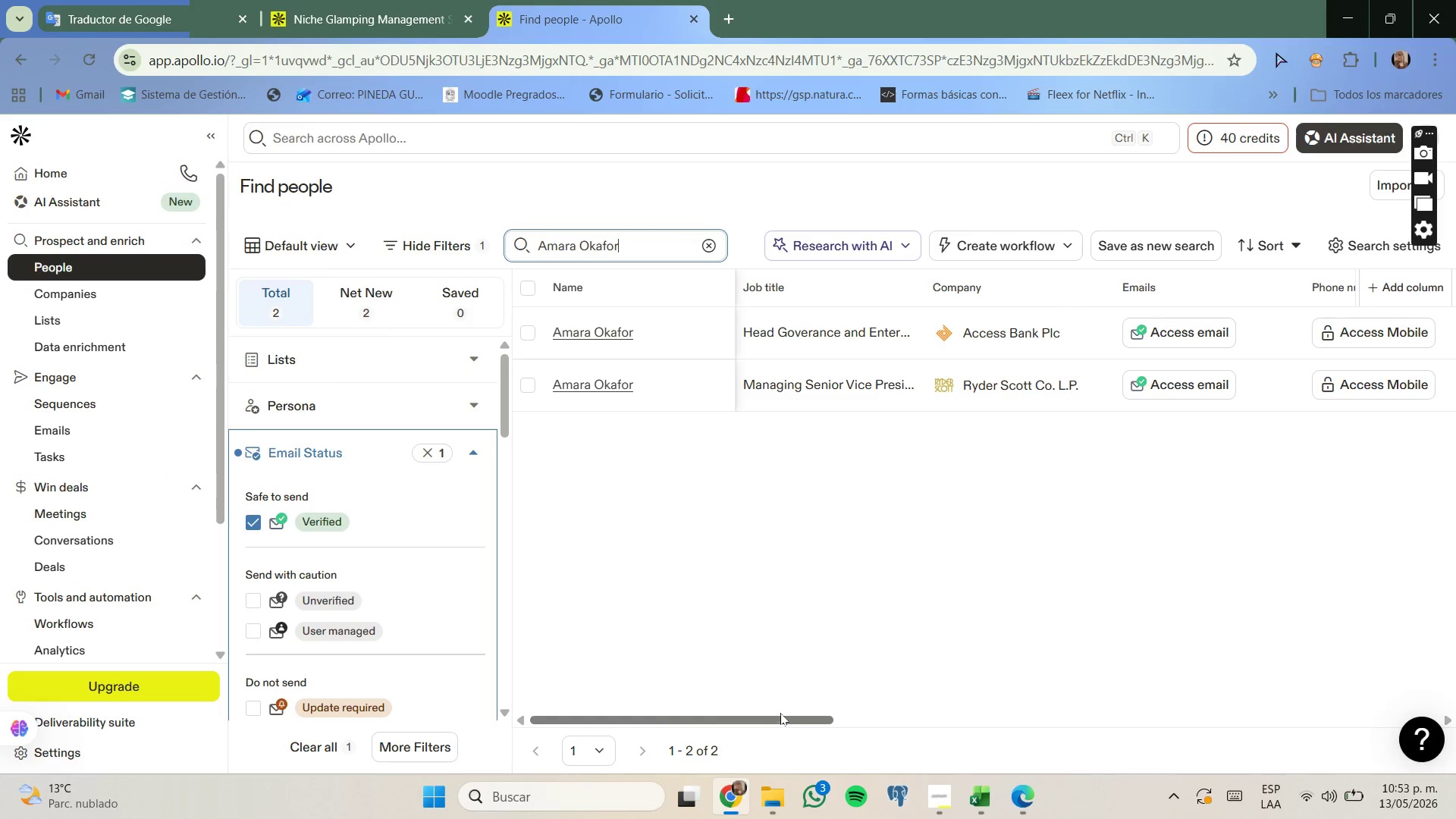 
wait(5.11)
 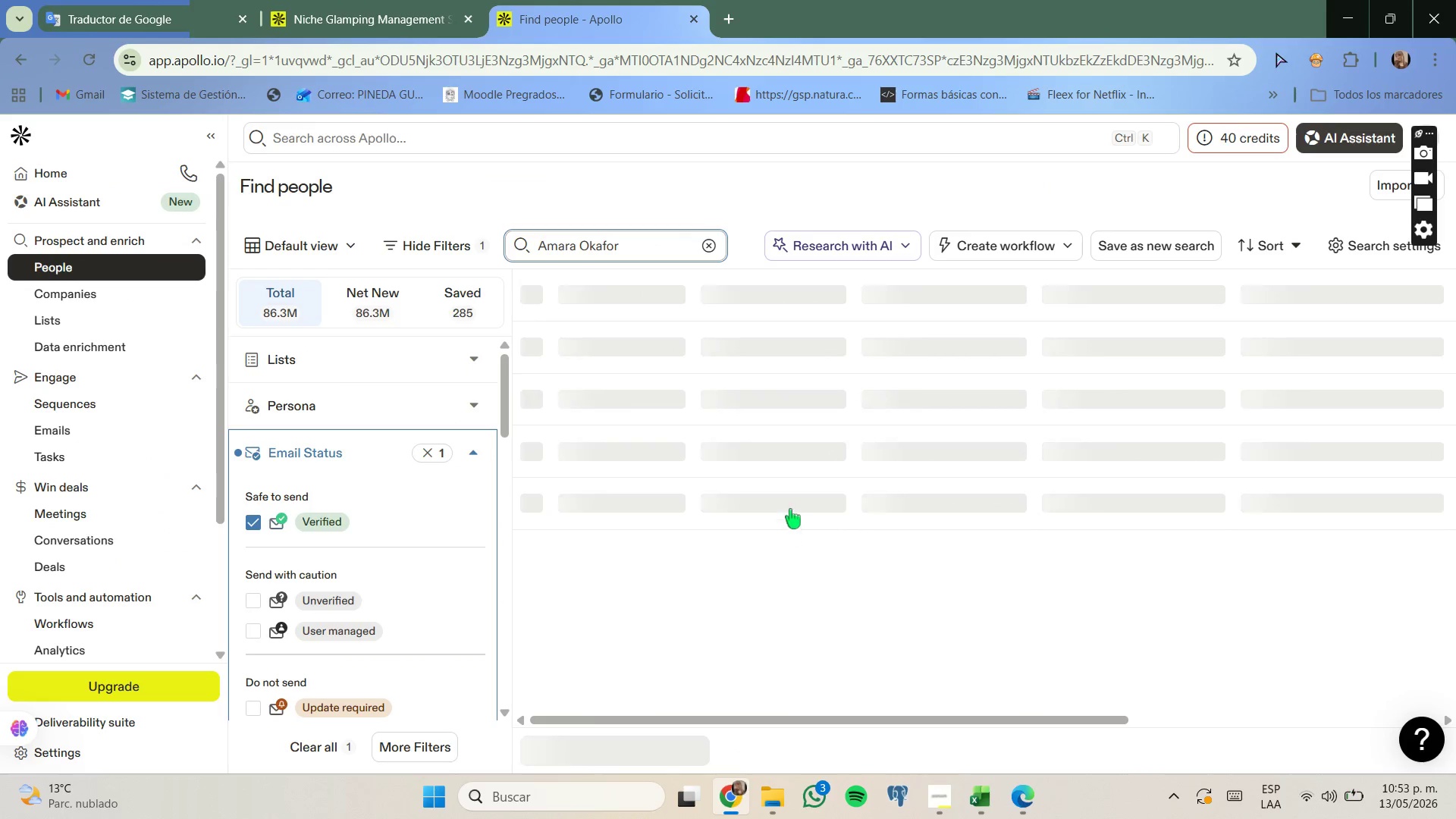 
left_click_drag(start_coordinate=[786, 718], to_coordinate=[1103, 800])
 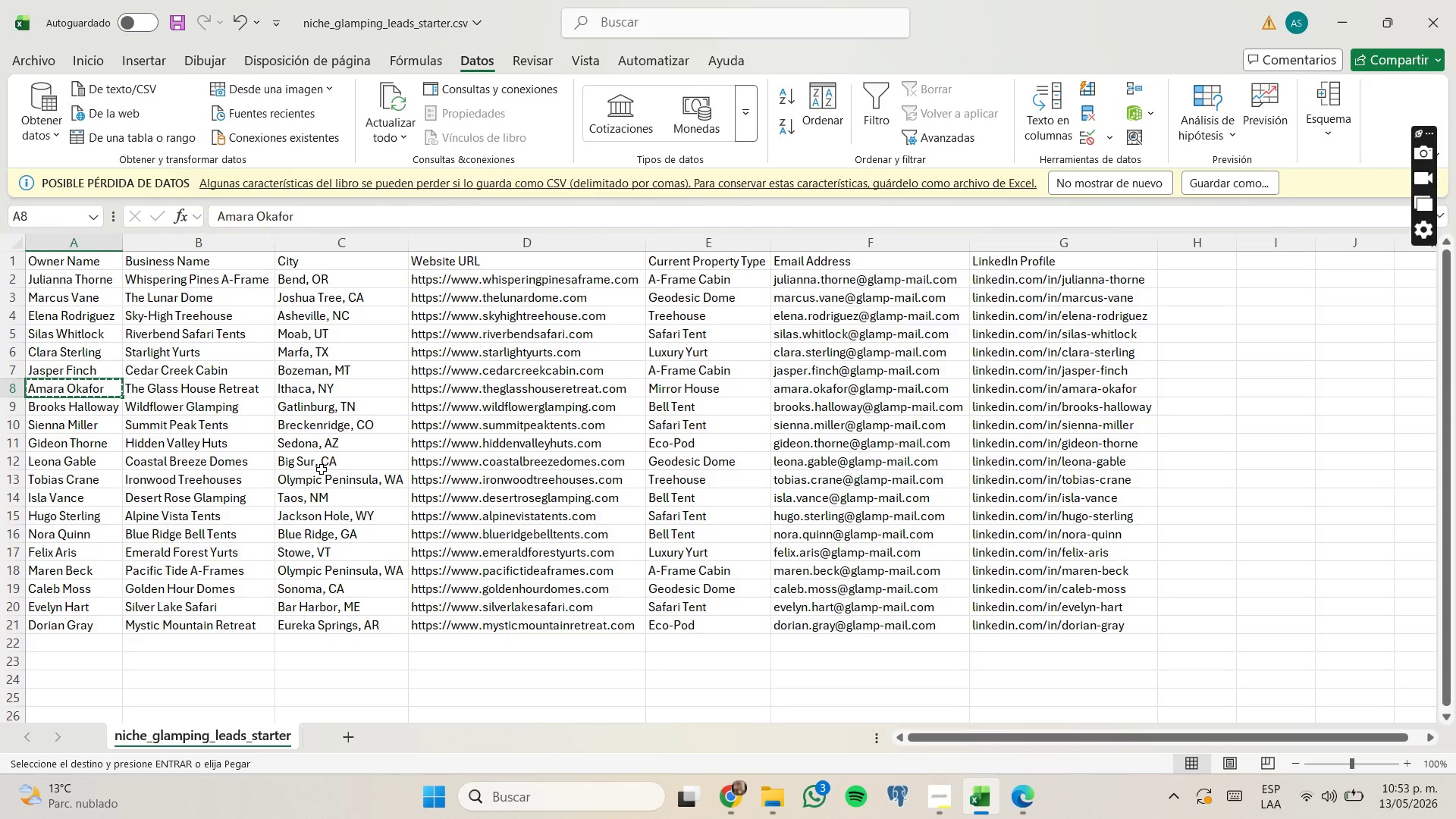 
left_click_drag(start_coordinate=[108, 403], to_coordinate=[105, 399])
 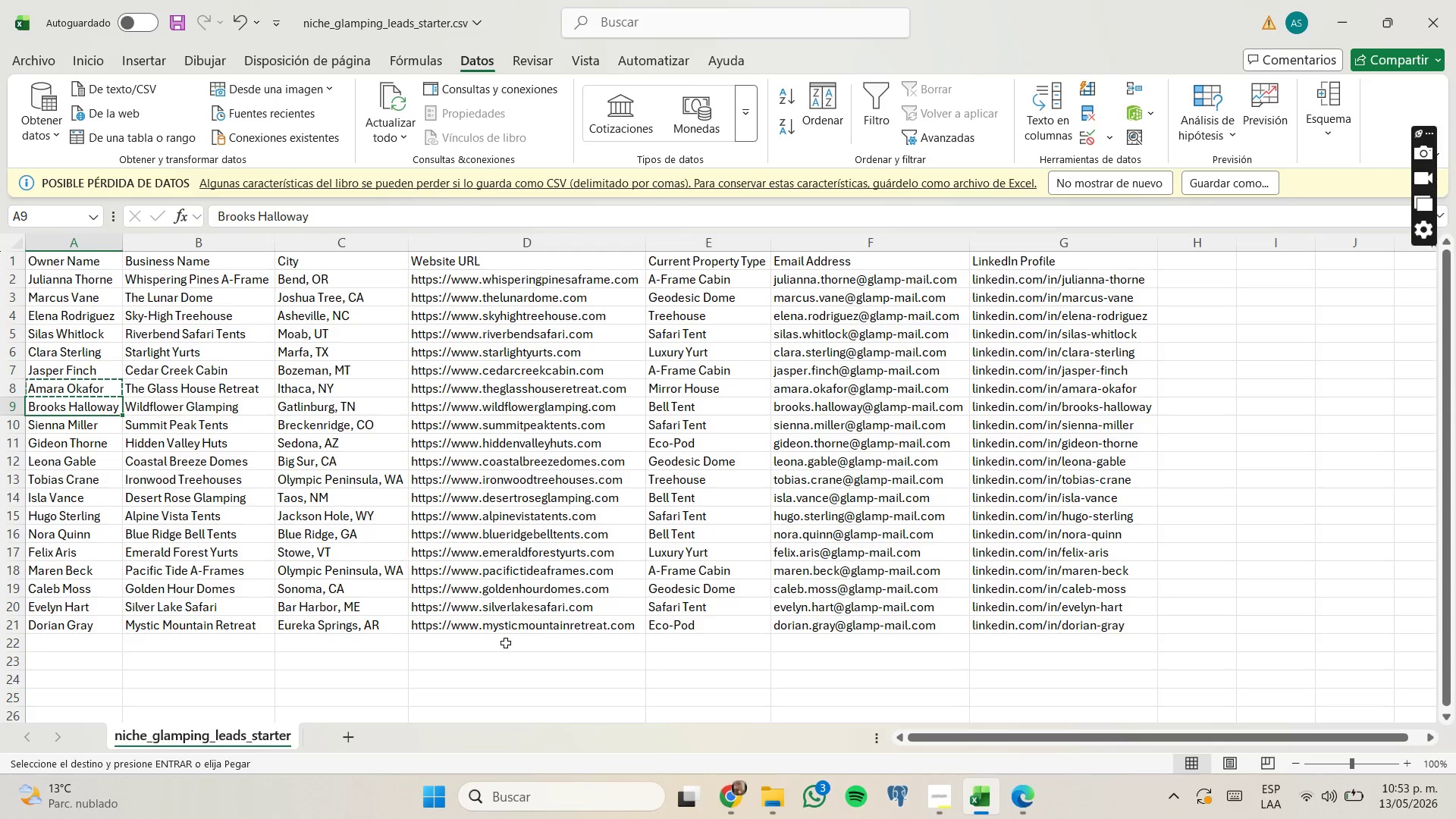 
key(Control+C)
 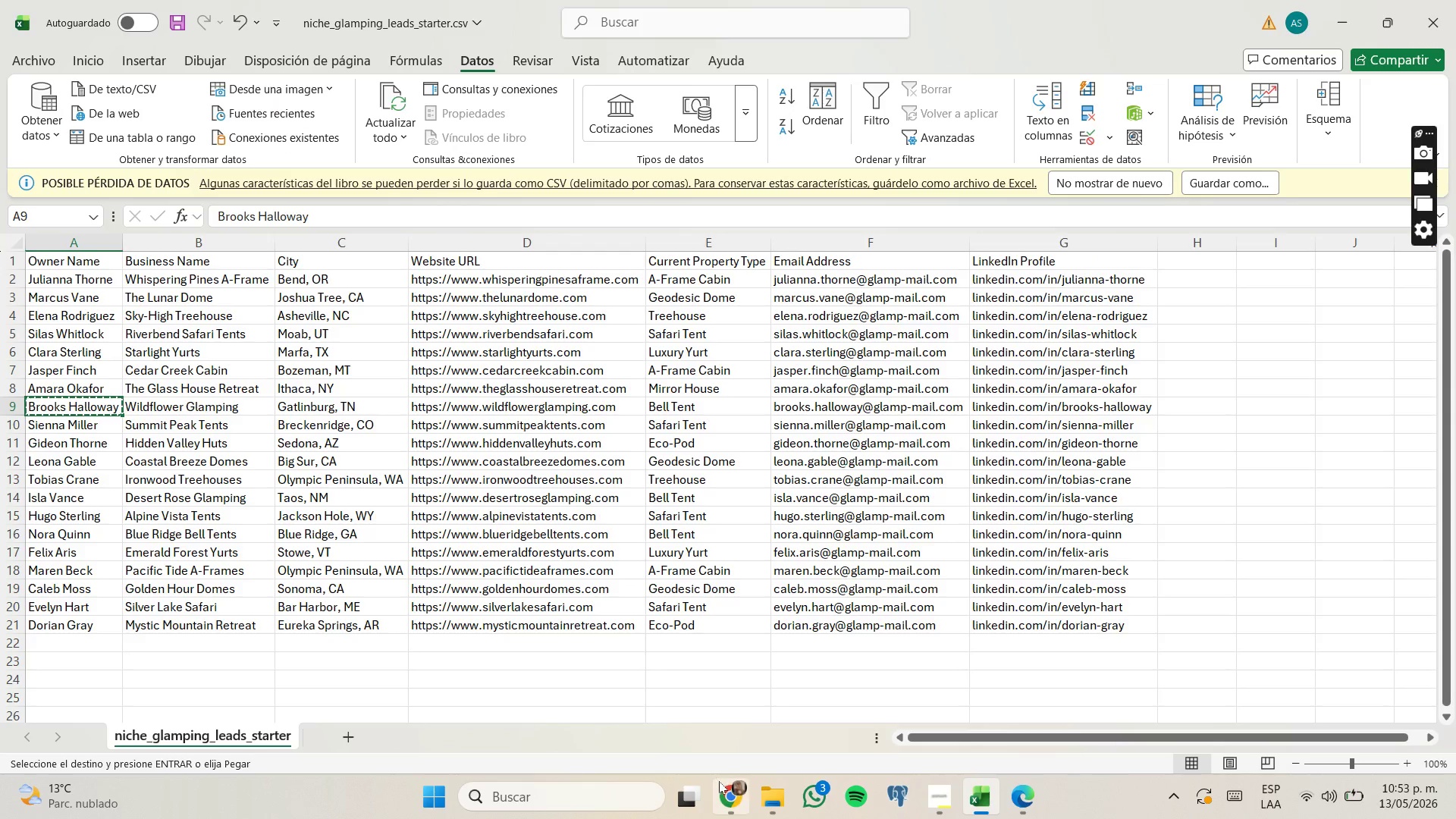 
left_click([719, 782])
 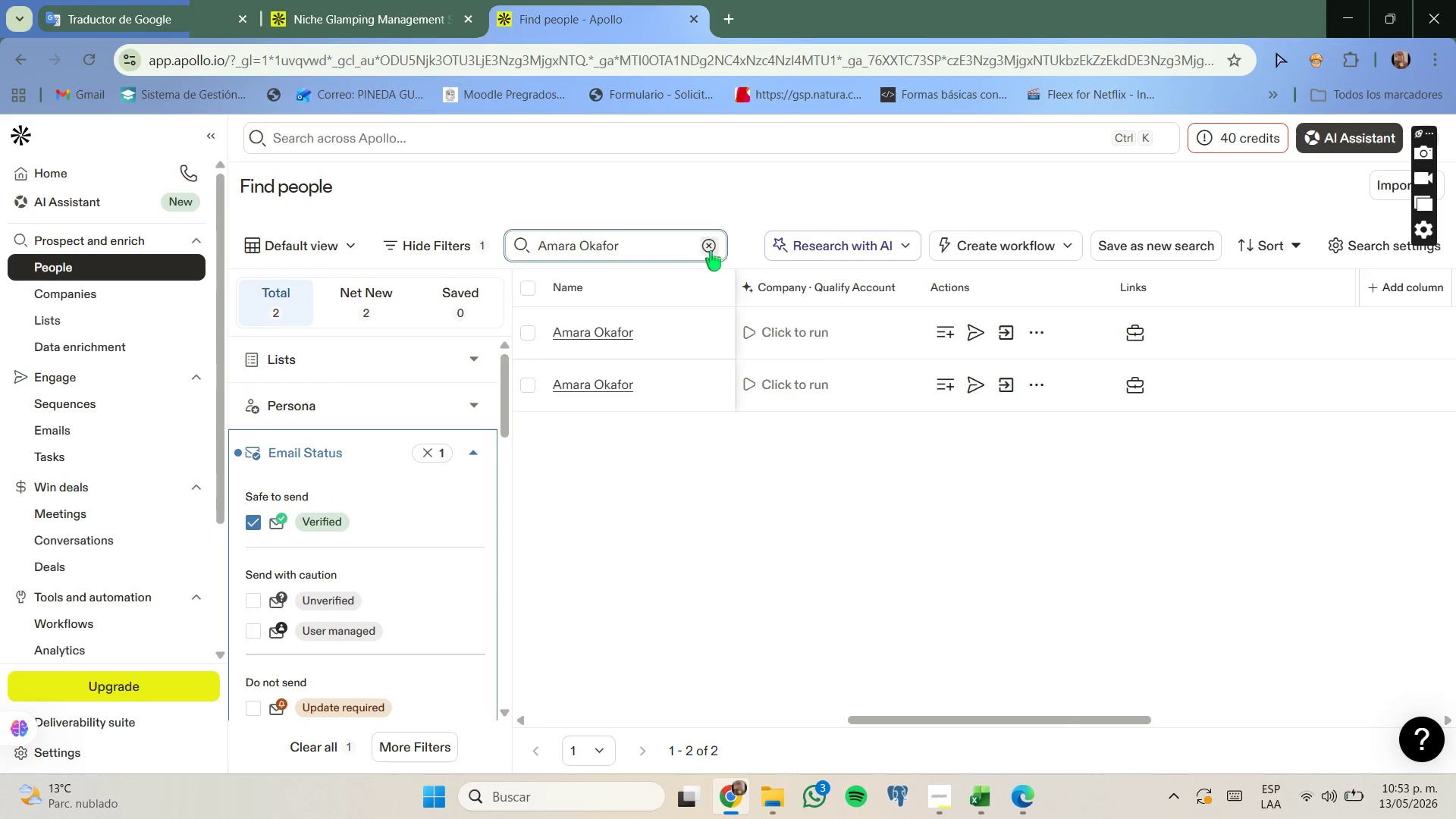 
left_click_drag(start_coordinate=[701, 249], to_coordinate=[700, 246])
 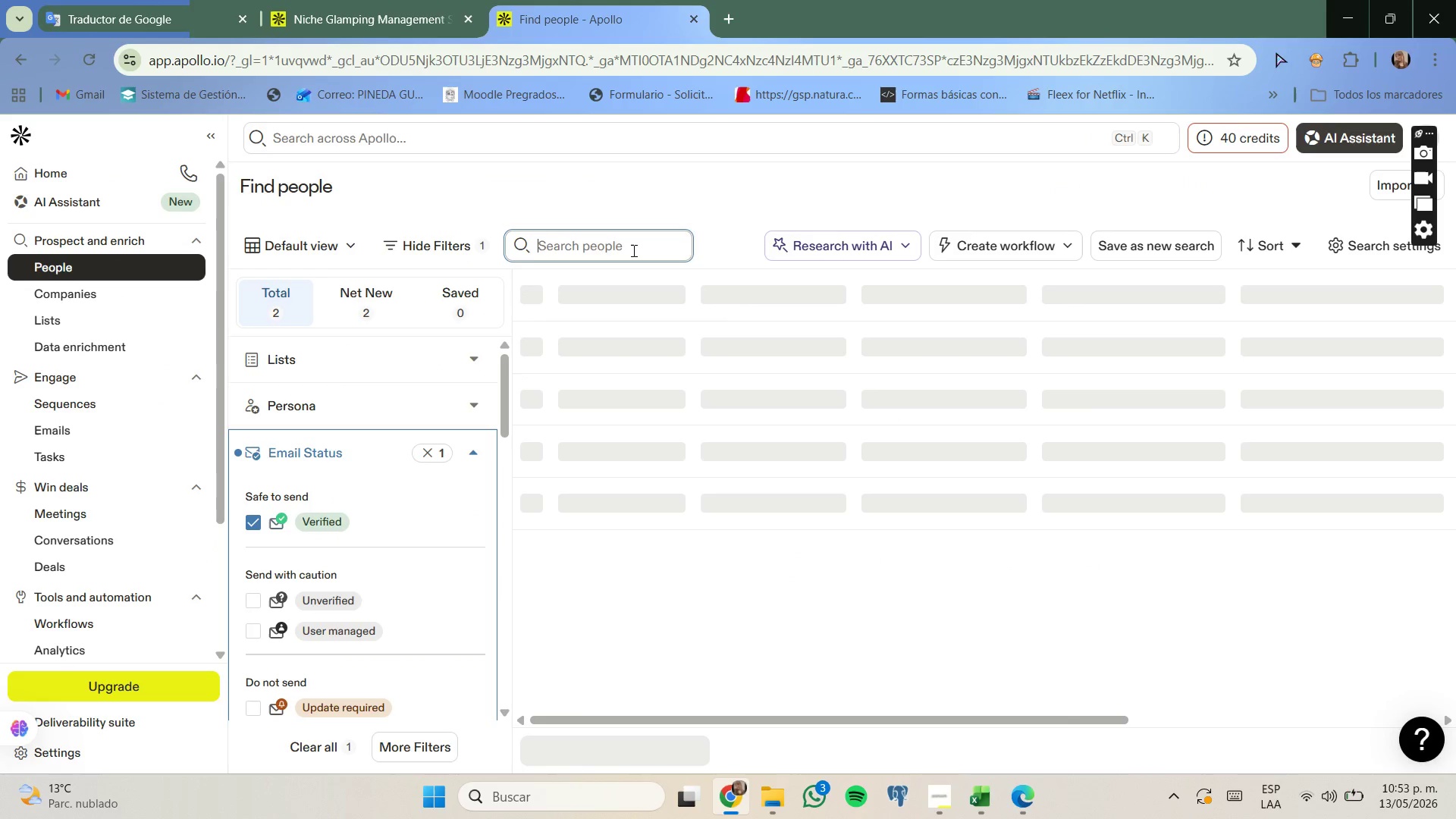 
key(Control+ControlLeft)
 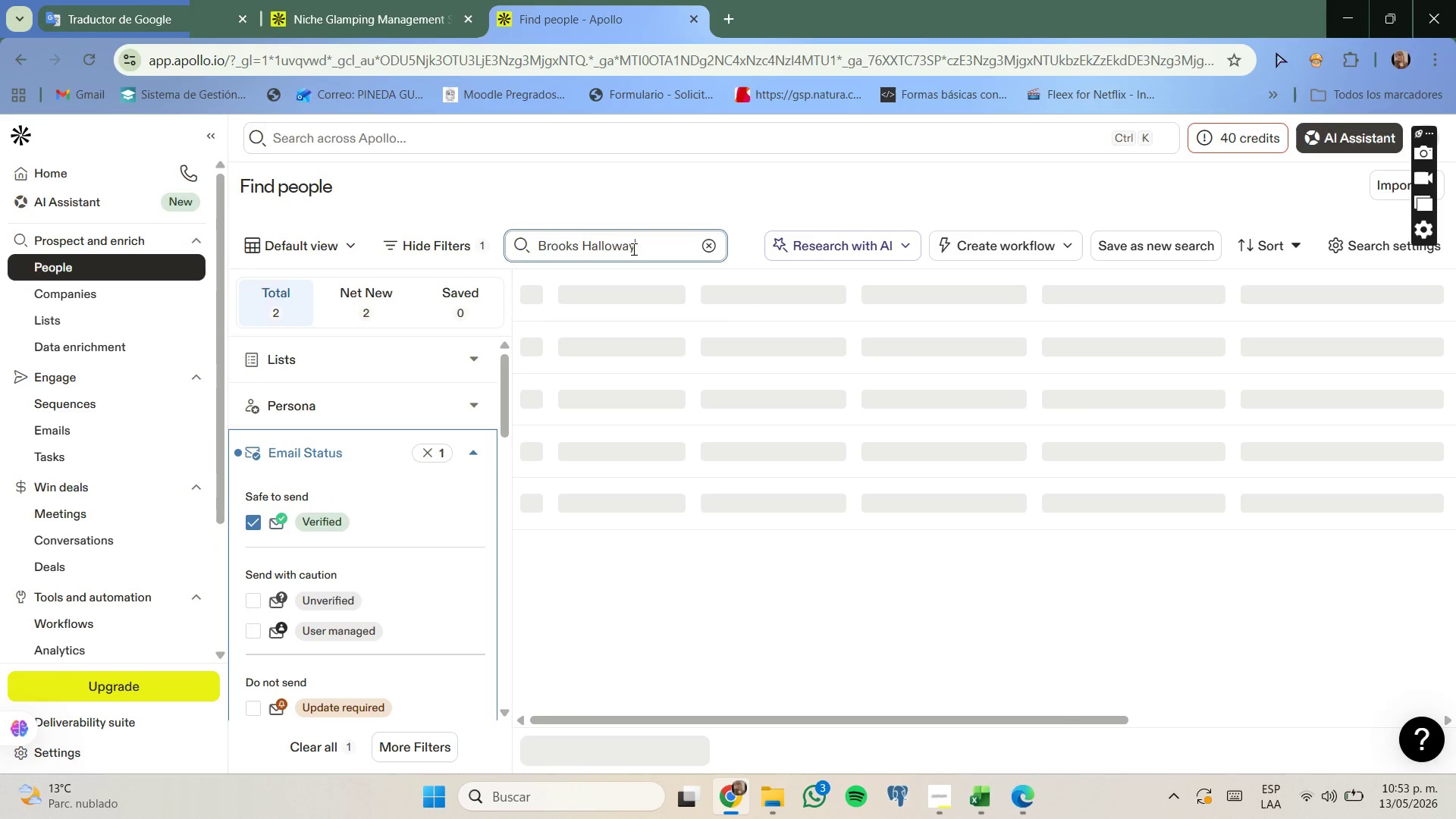 
key(Control+V)
 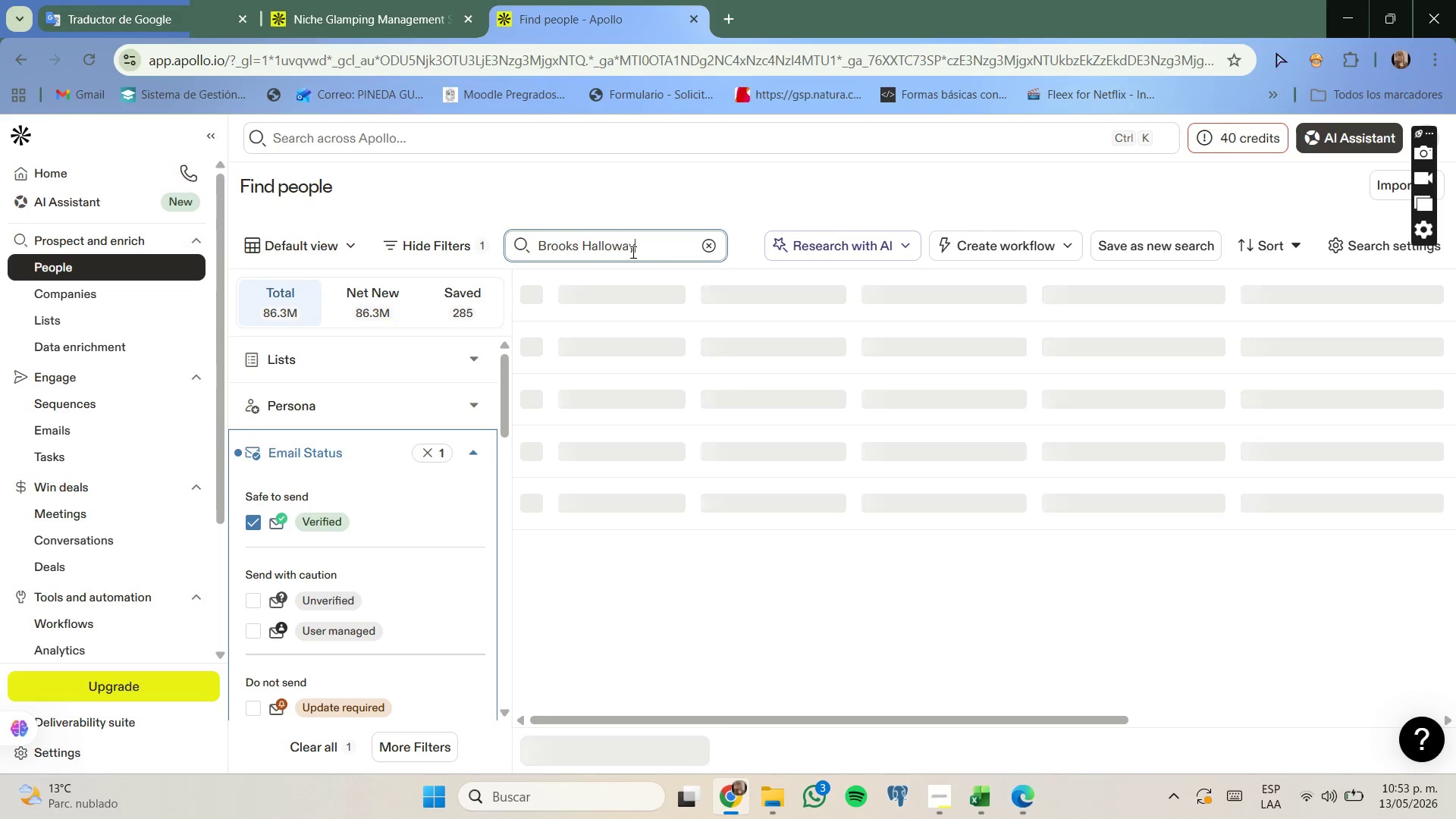 
key(Control+Enter)
 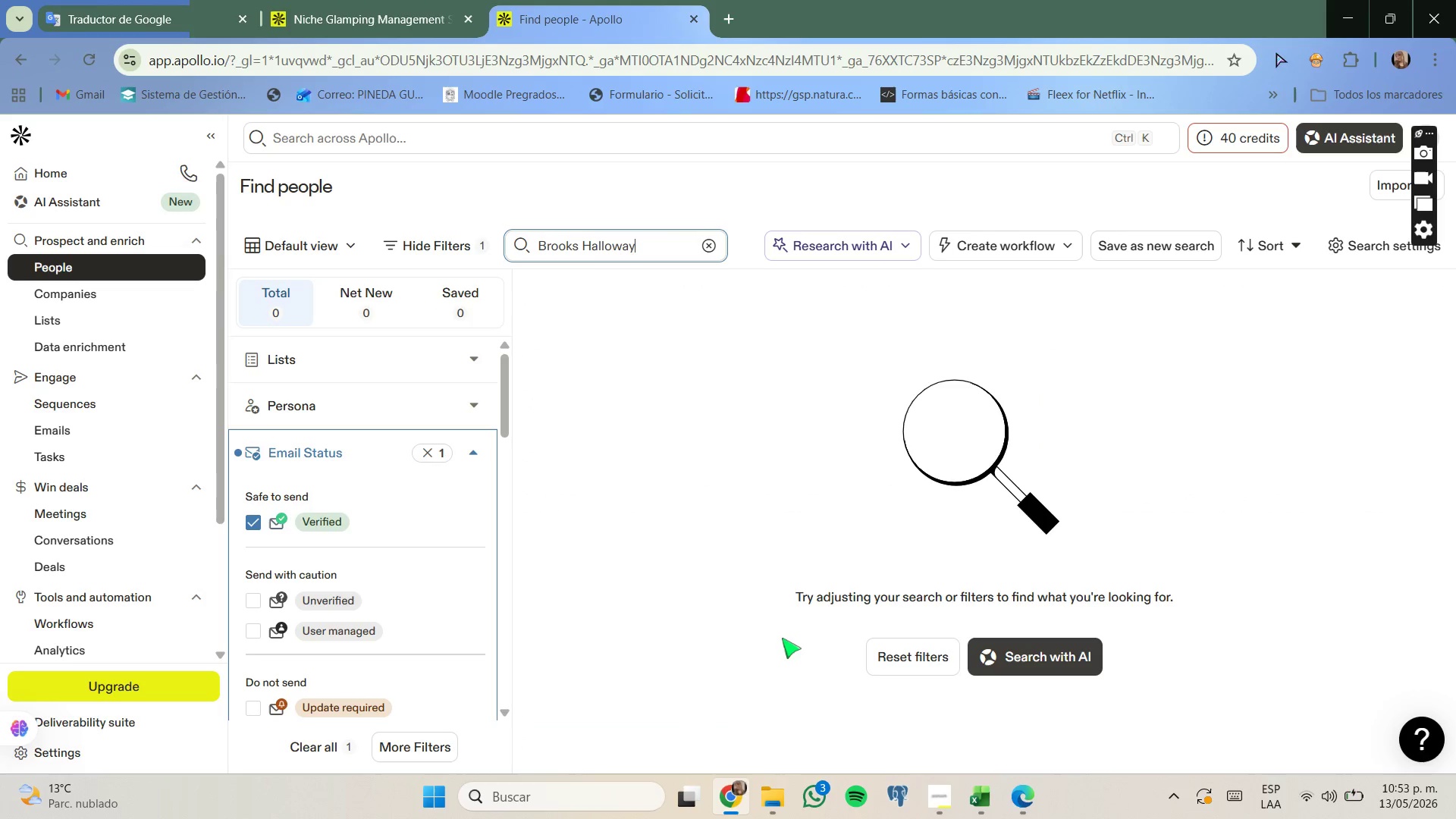 
left_click([994, 780])
 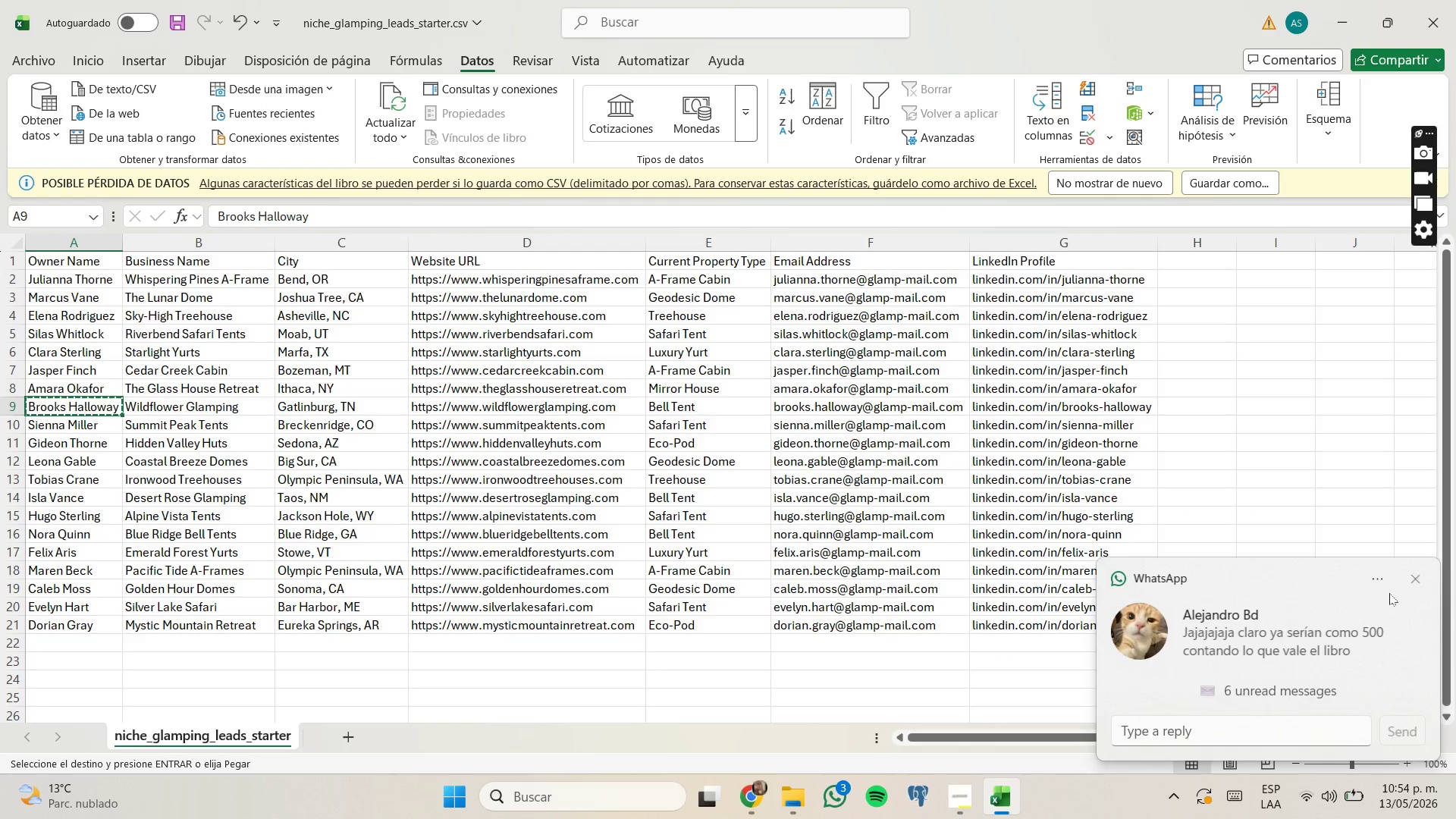 
left_click([1409, 584])
 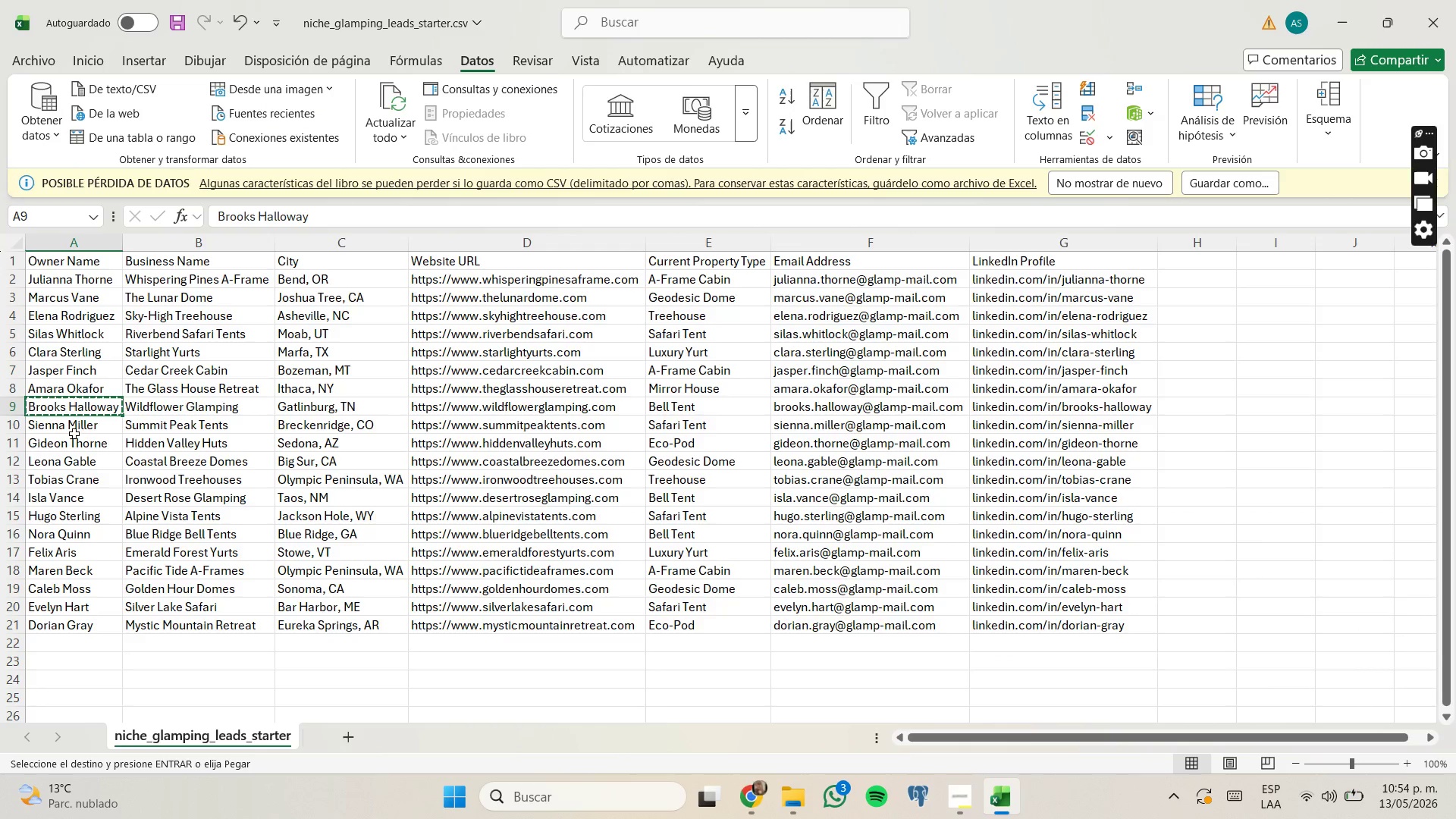 
left_click([86, 420])
 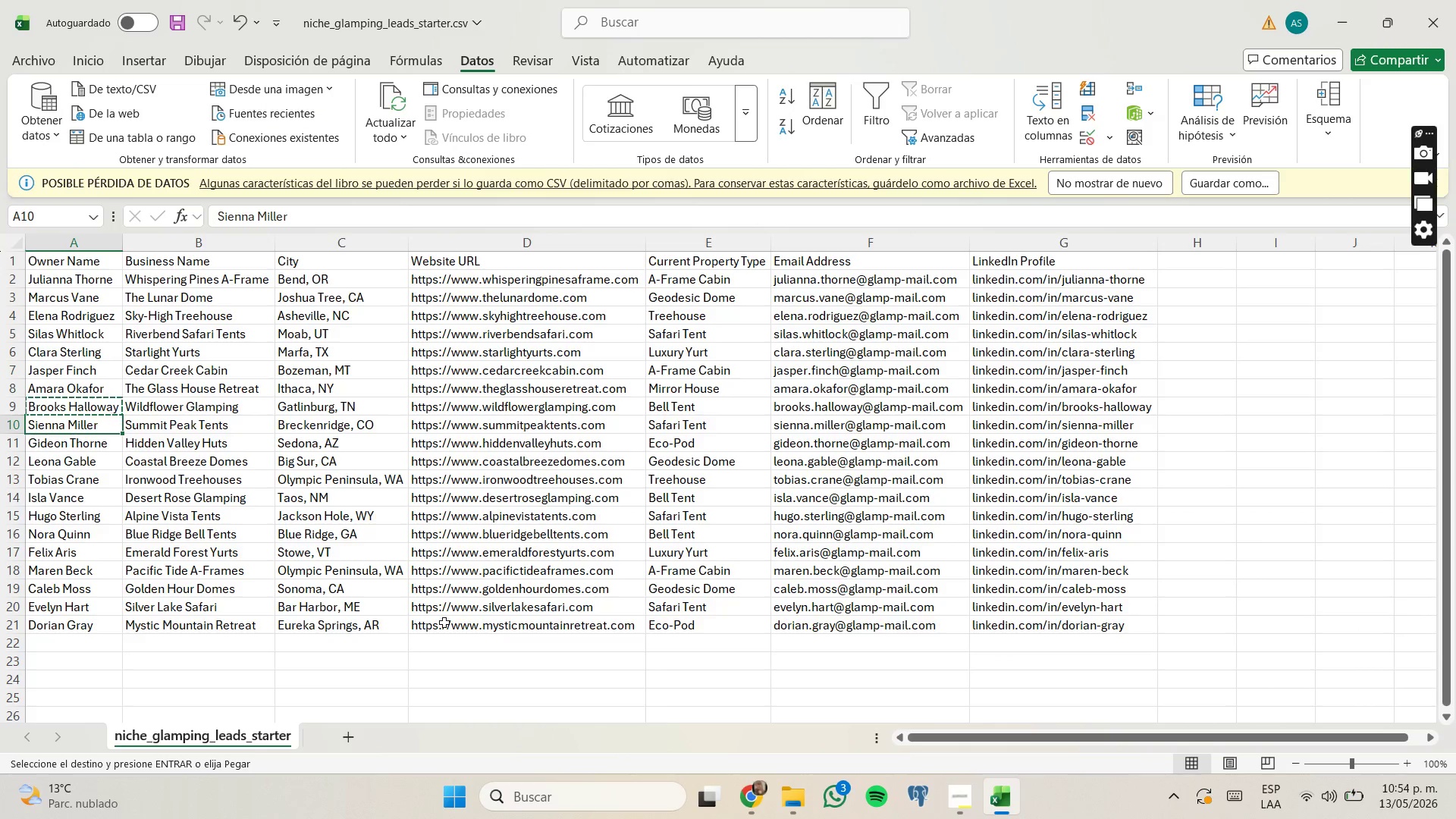 
key(Control+C)
 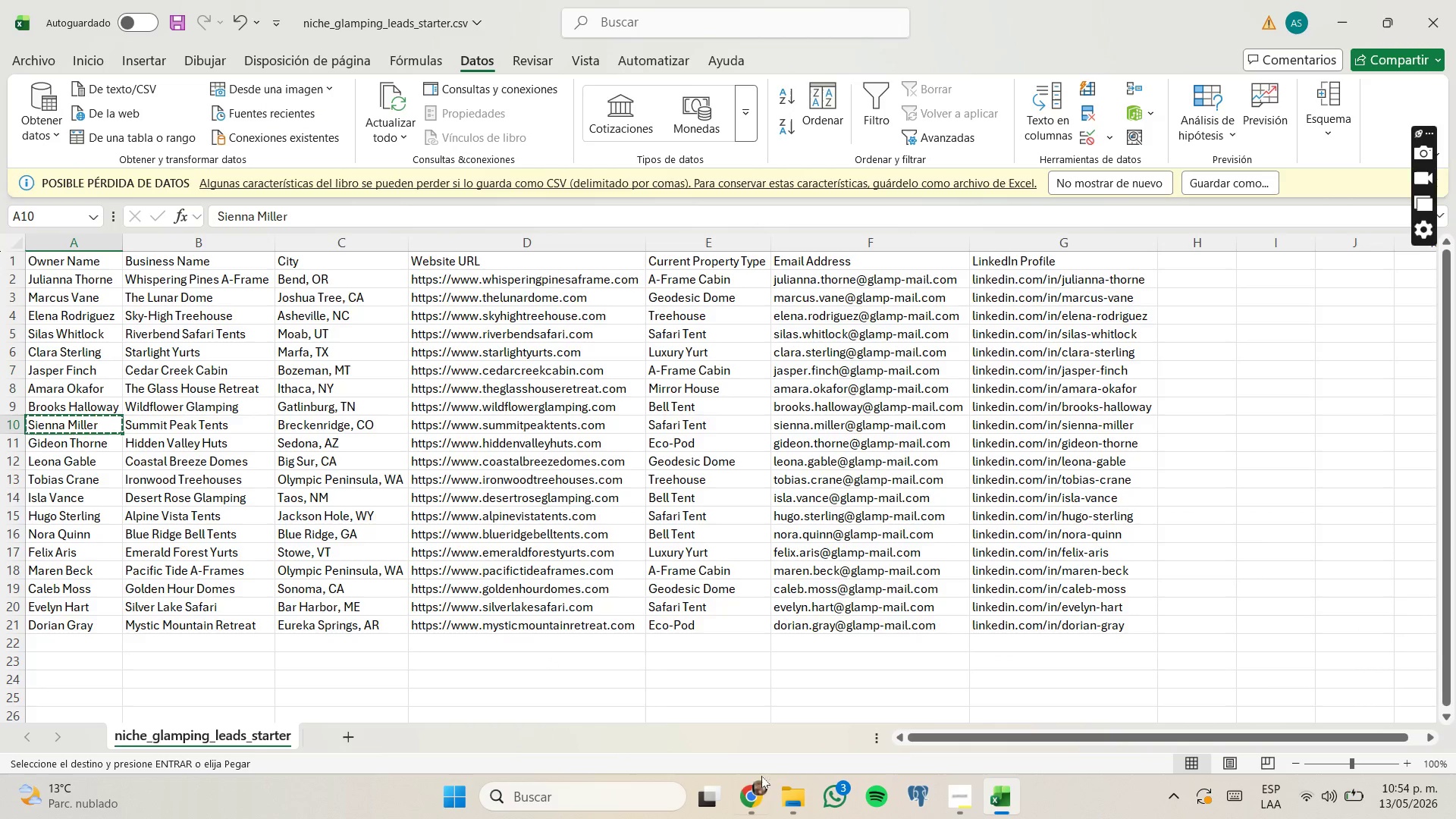 
left_click([757, 786])
 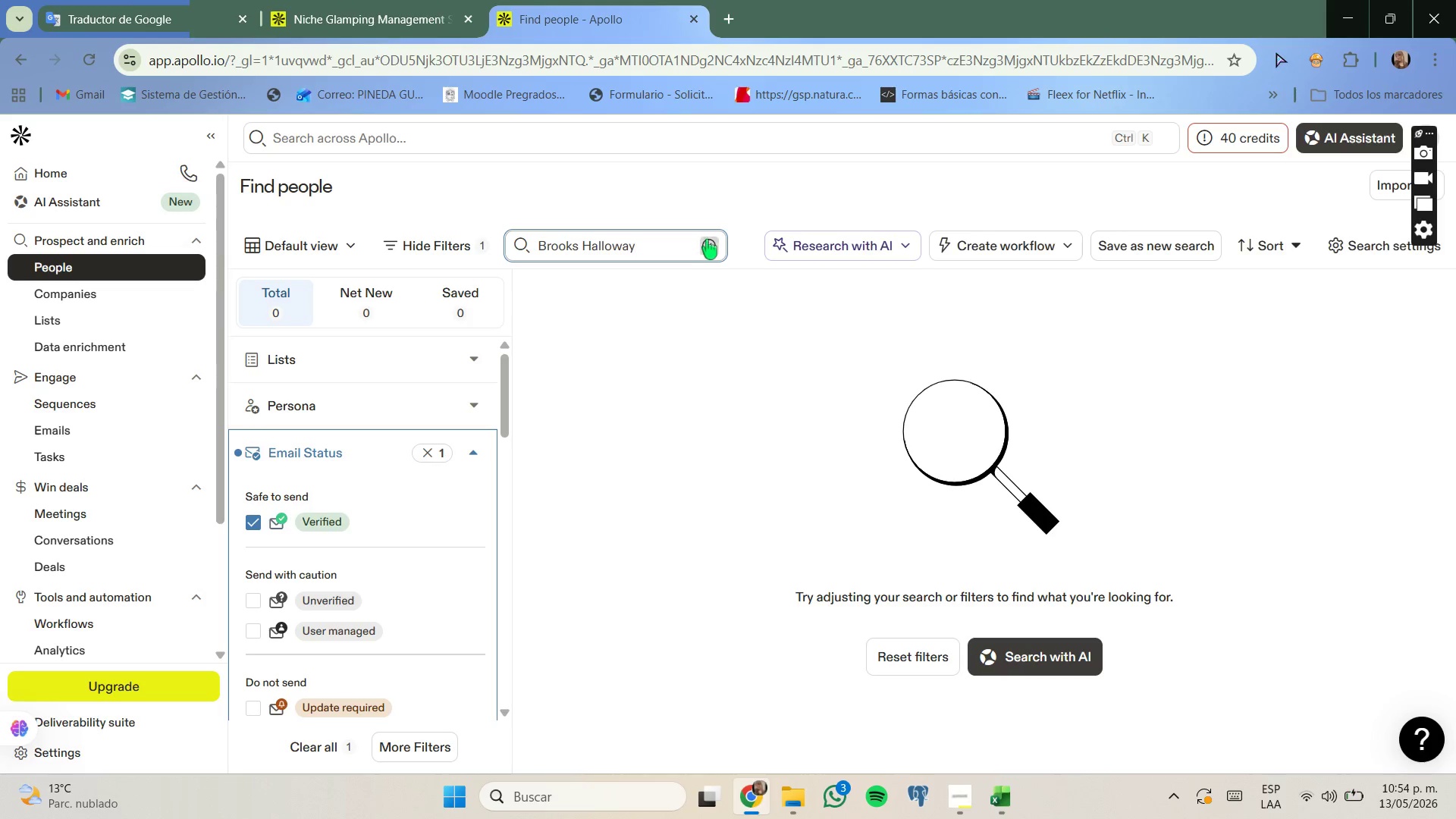 
key(Control+ControlLeft)
 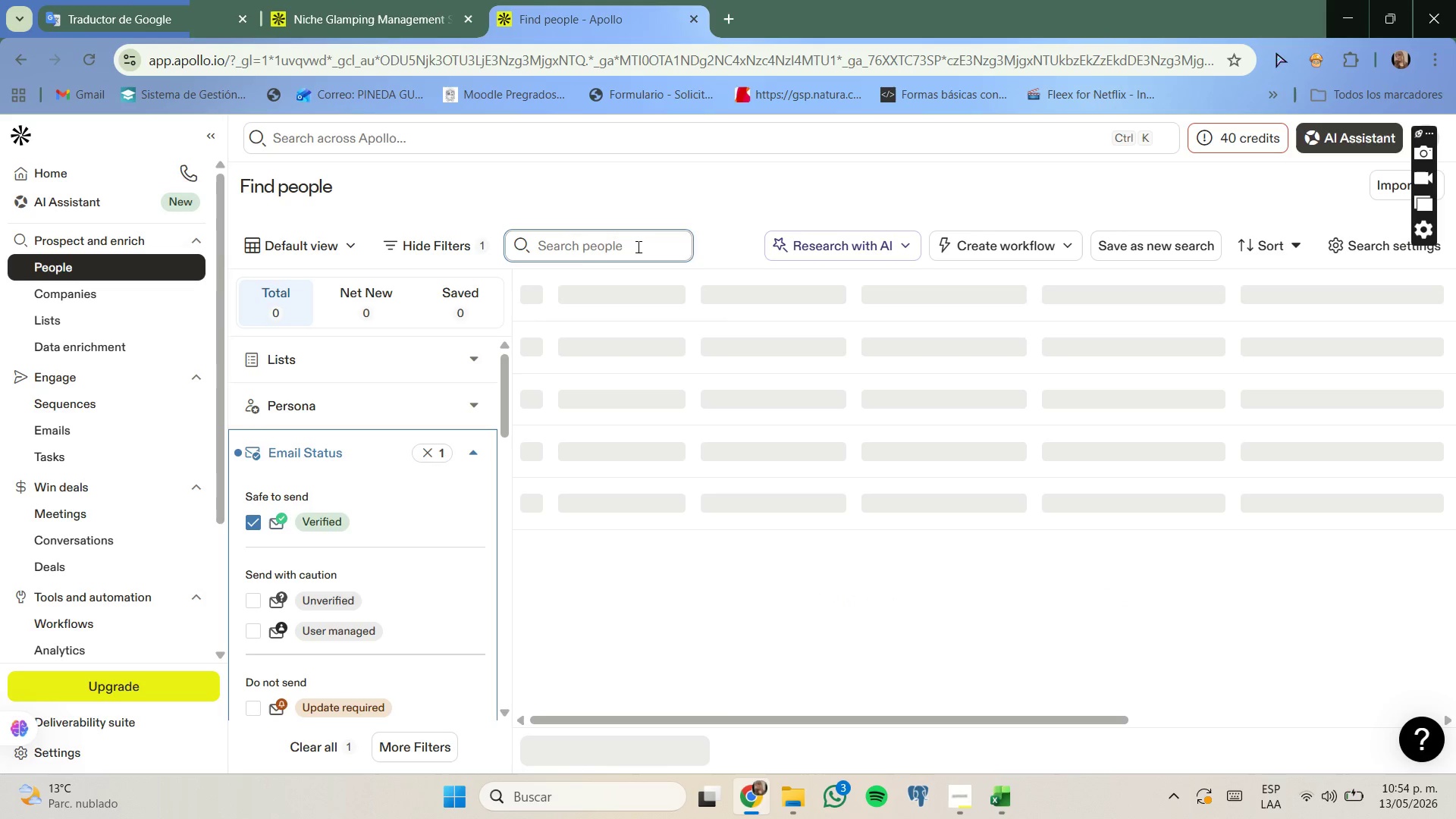 
key(Control+V)
 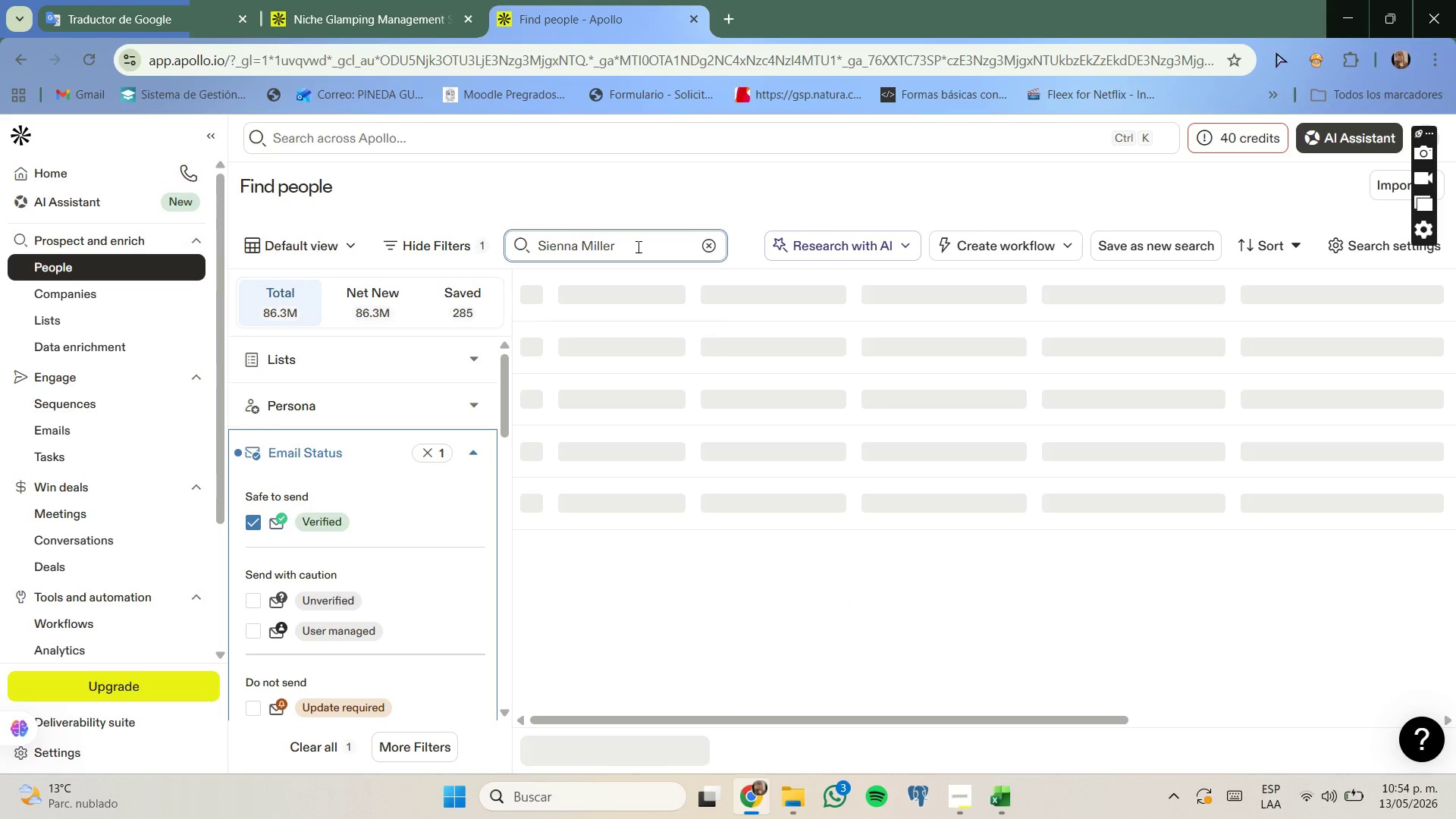 
key(Enter)
 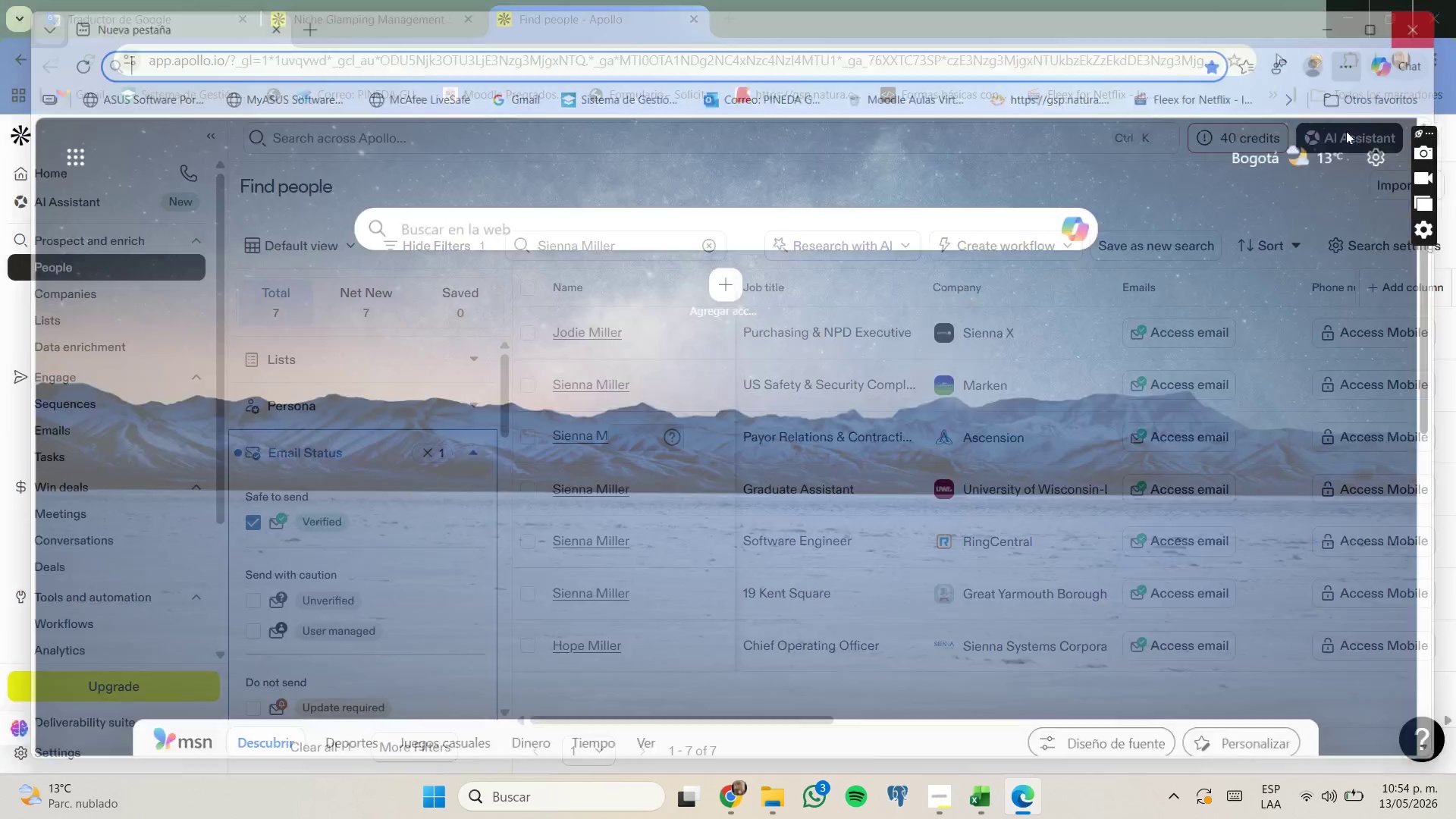 
wait(5.86)
 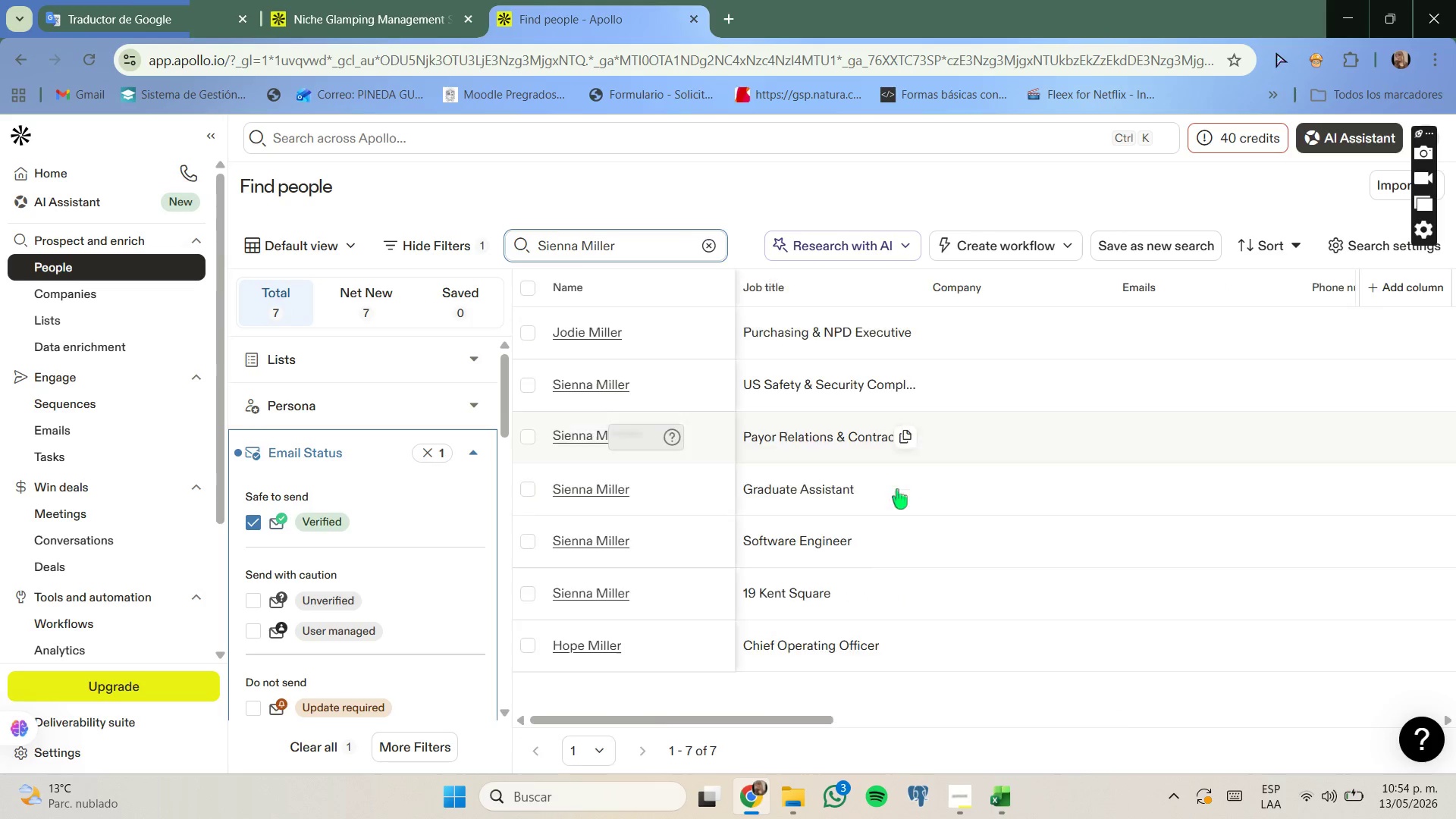 
left_click_drag(start_coordinate=[695, 718], to_coordinate=[1232, 728])
 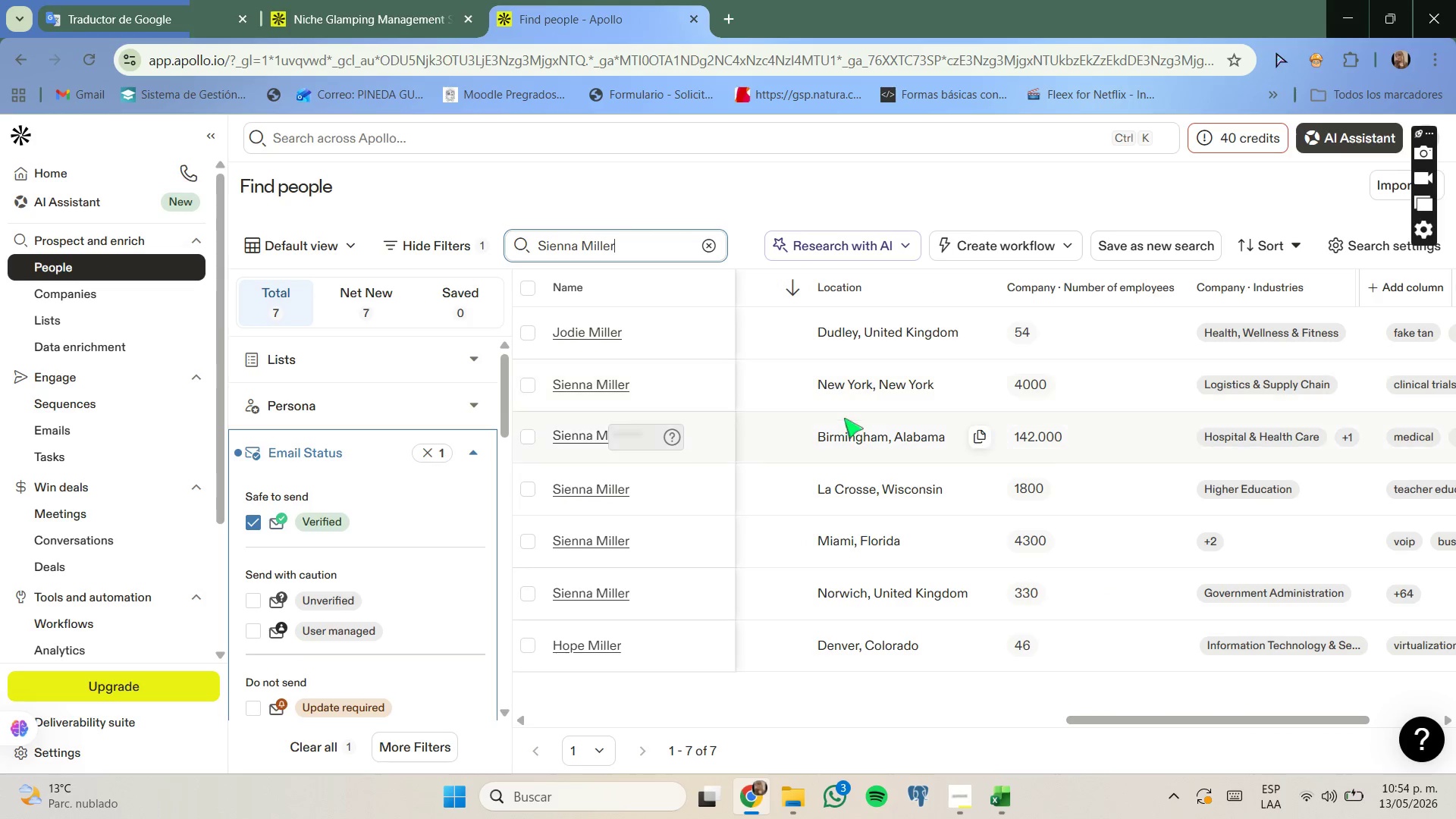 
left_click([993, 799])
 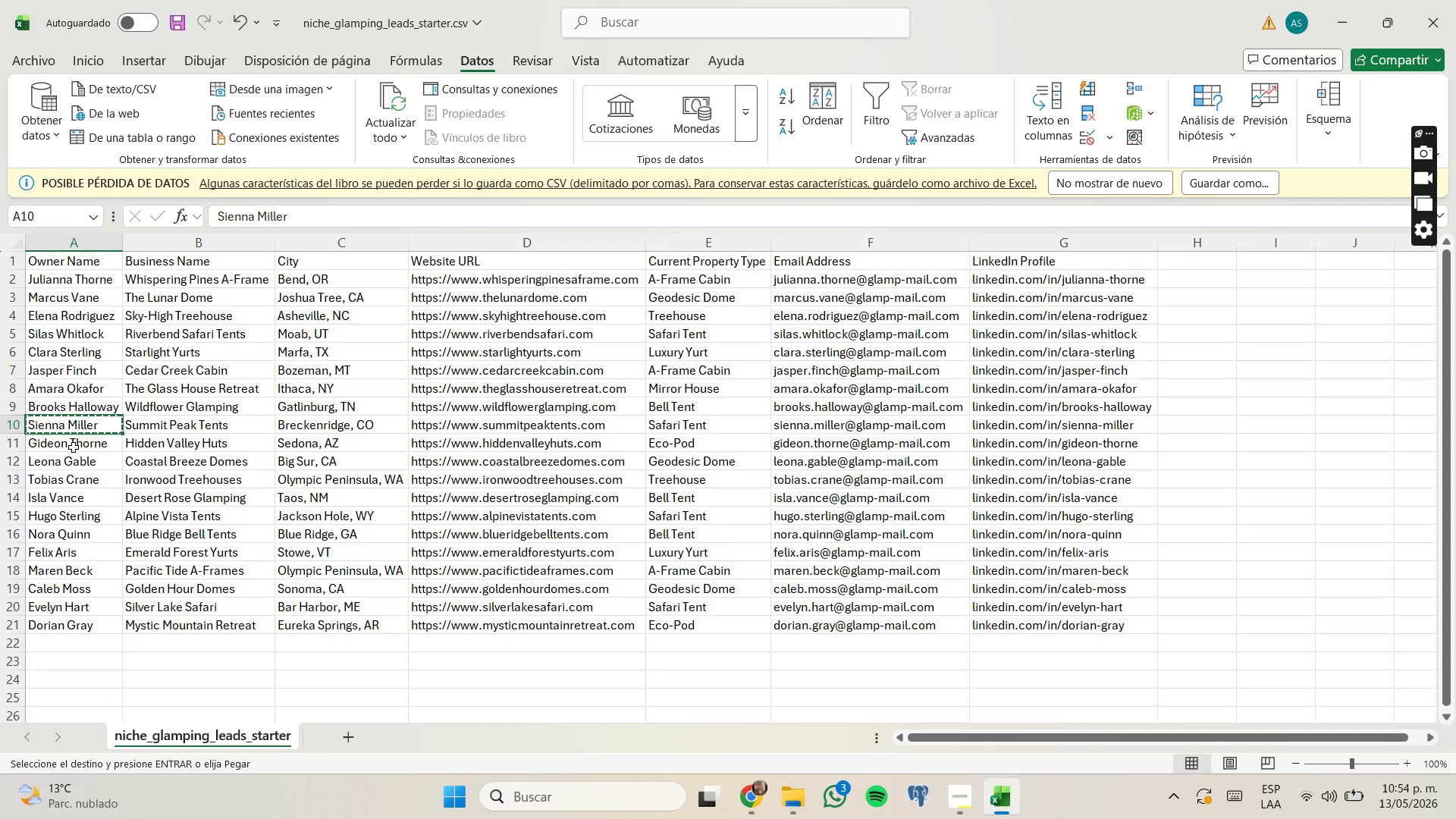 
left_click([83, 444])
 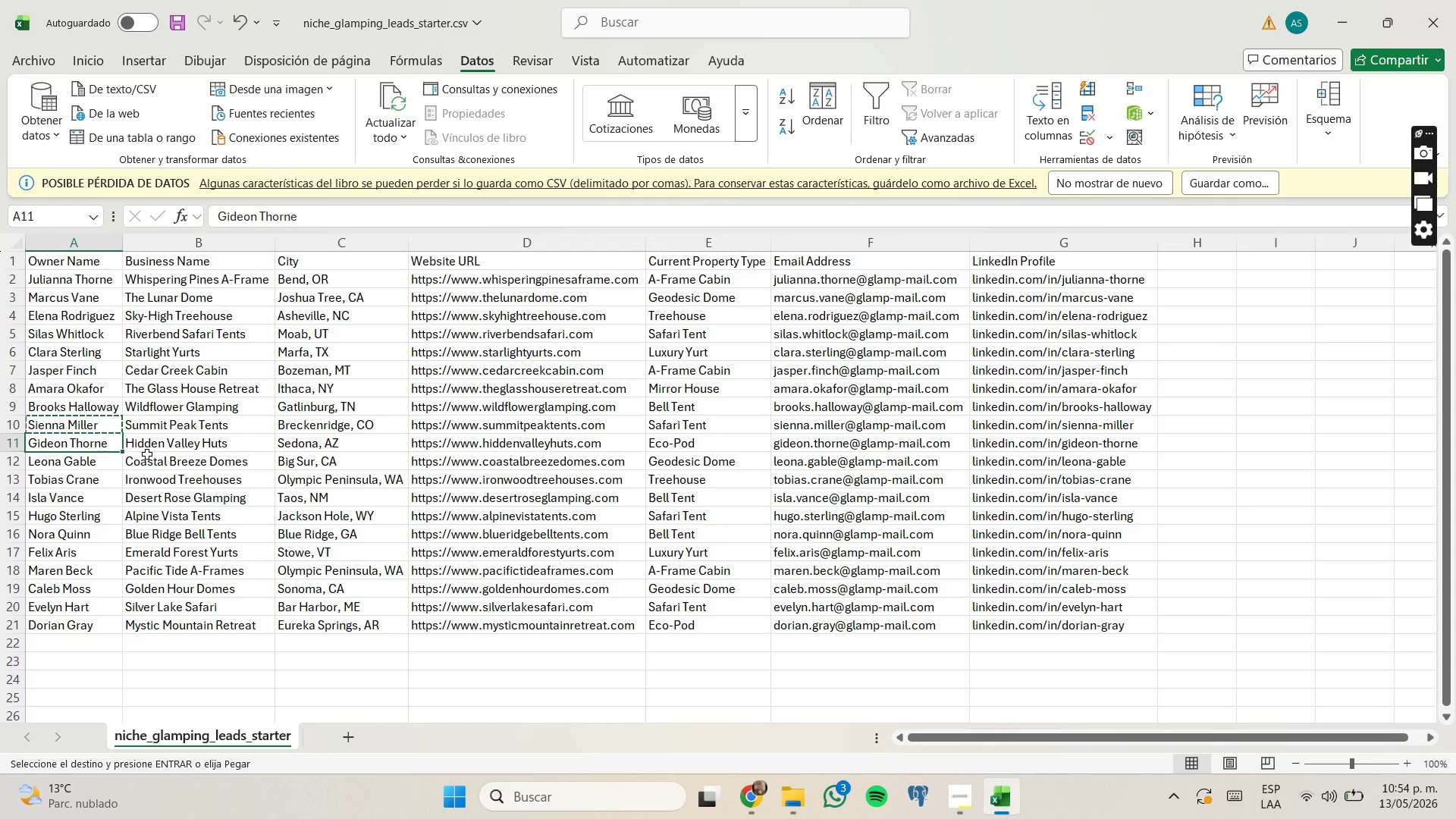 
key(Control+C)
 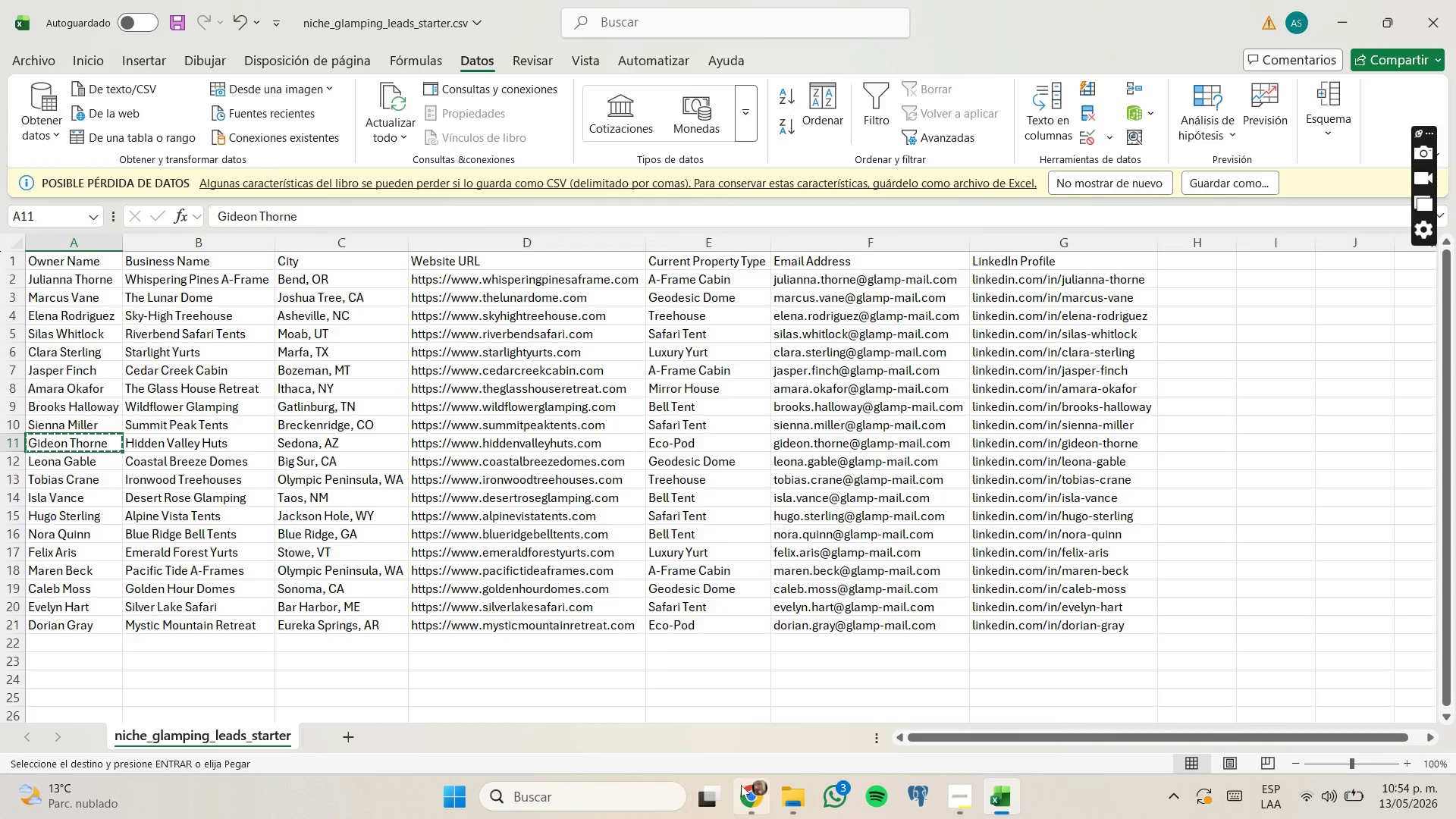 
left_click([741, 785])
 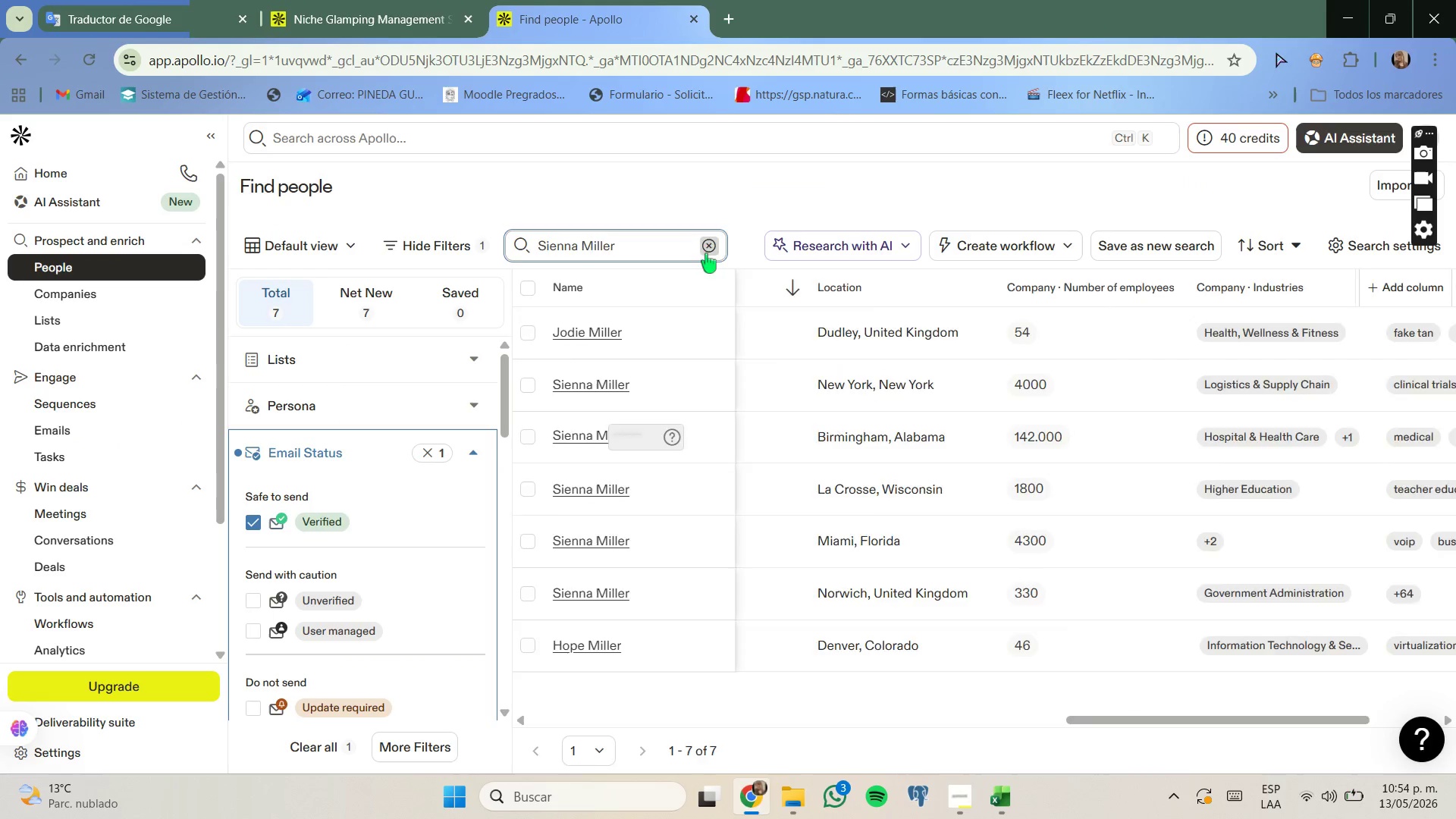 
left_click([655, 250])
 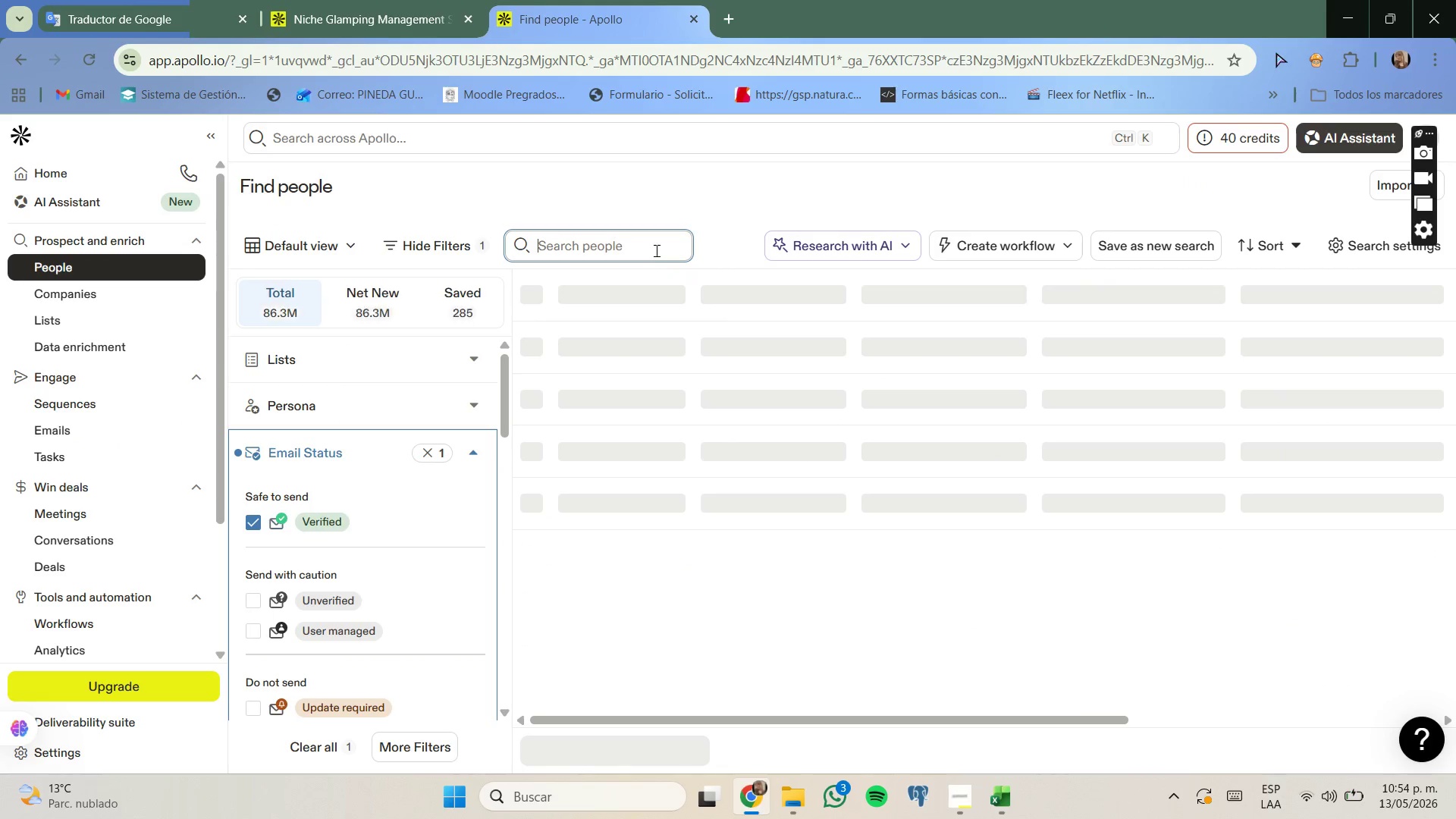 
key(Control+ControlLeft)
 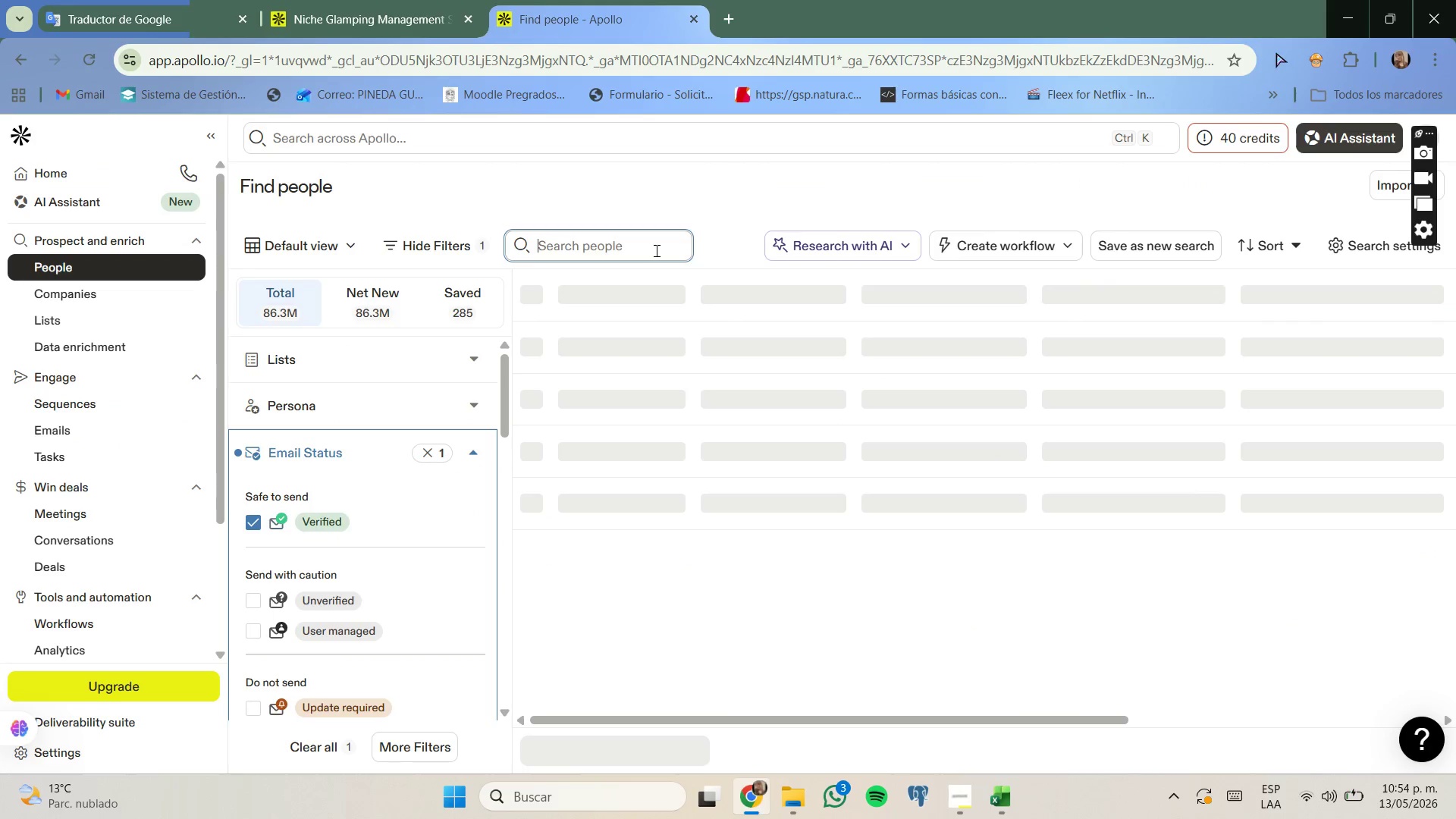 
key(Control+V)
 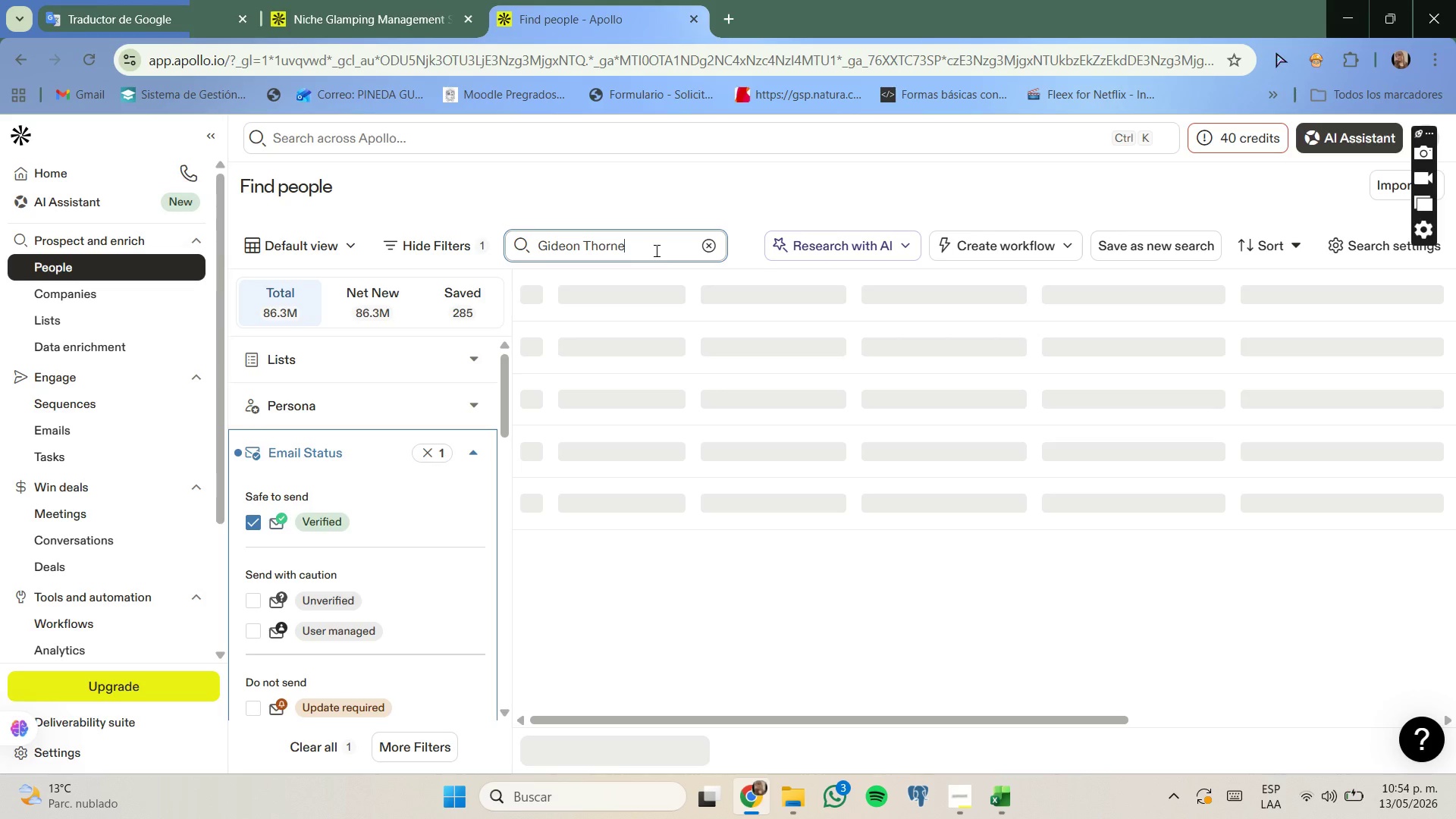 
key(Enter)
 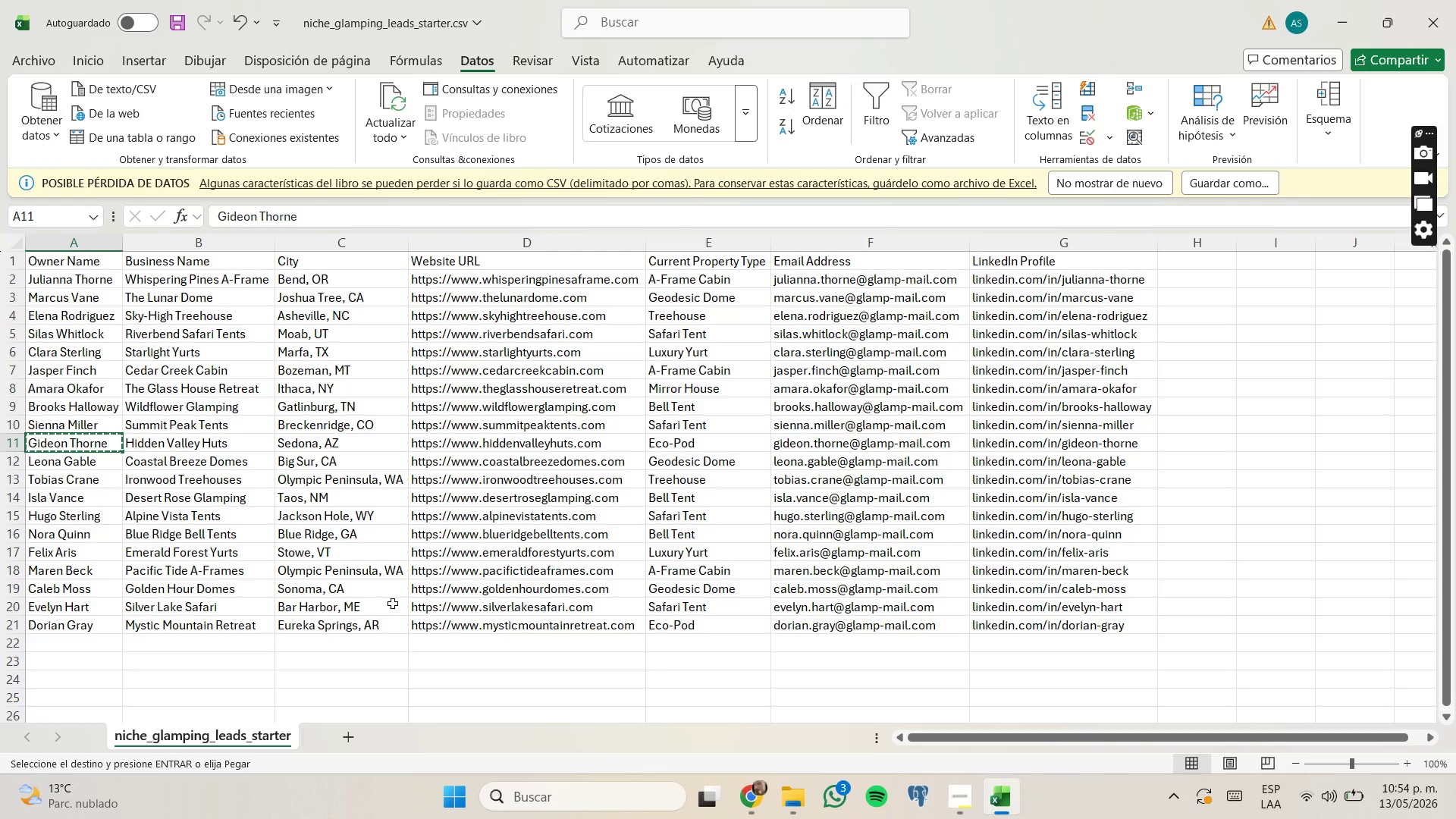 
left_click_drag(start_coordinate=[104, 464], to_coordinate=[100, 459])
 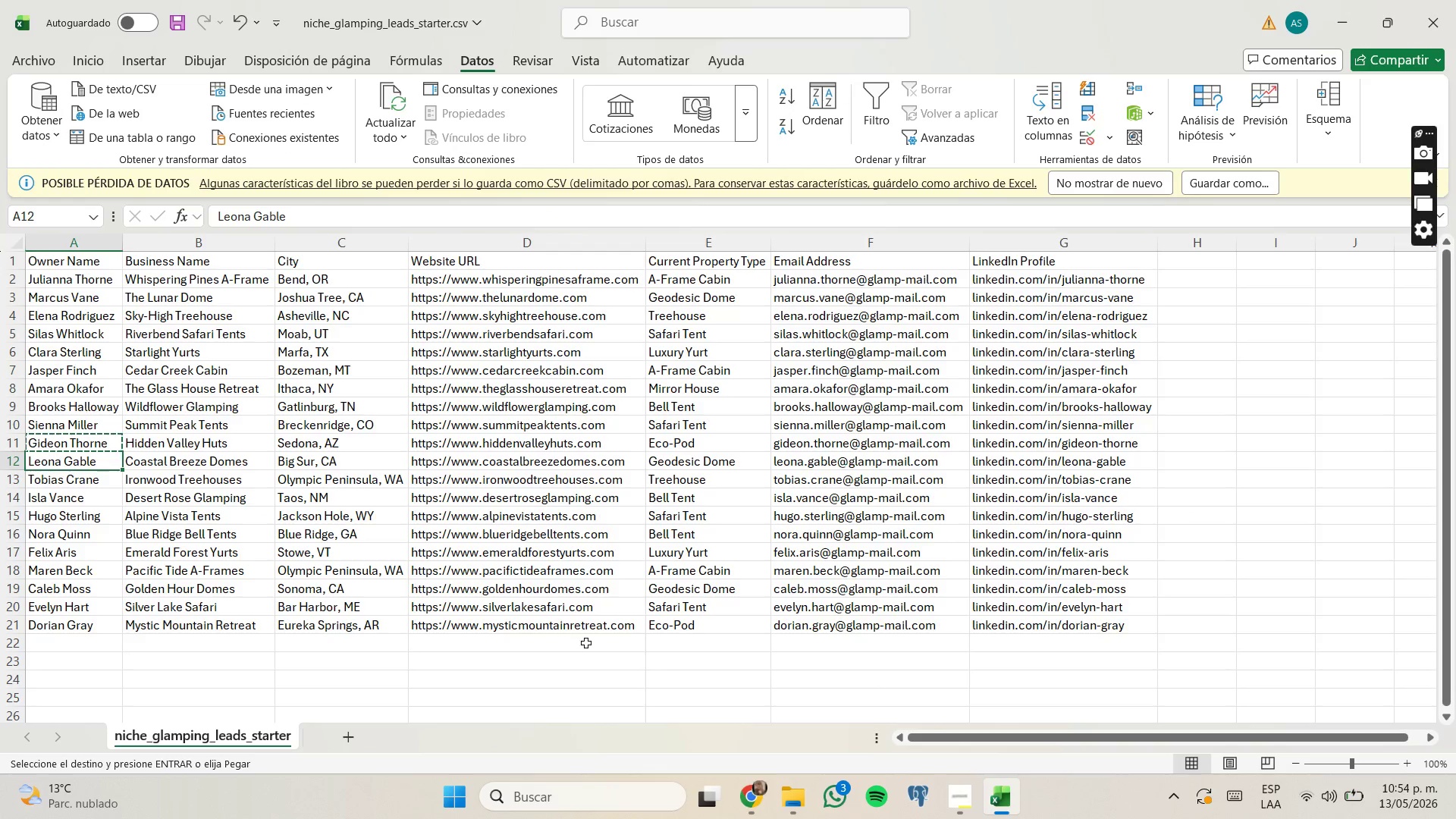 
key(Control+C)
 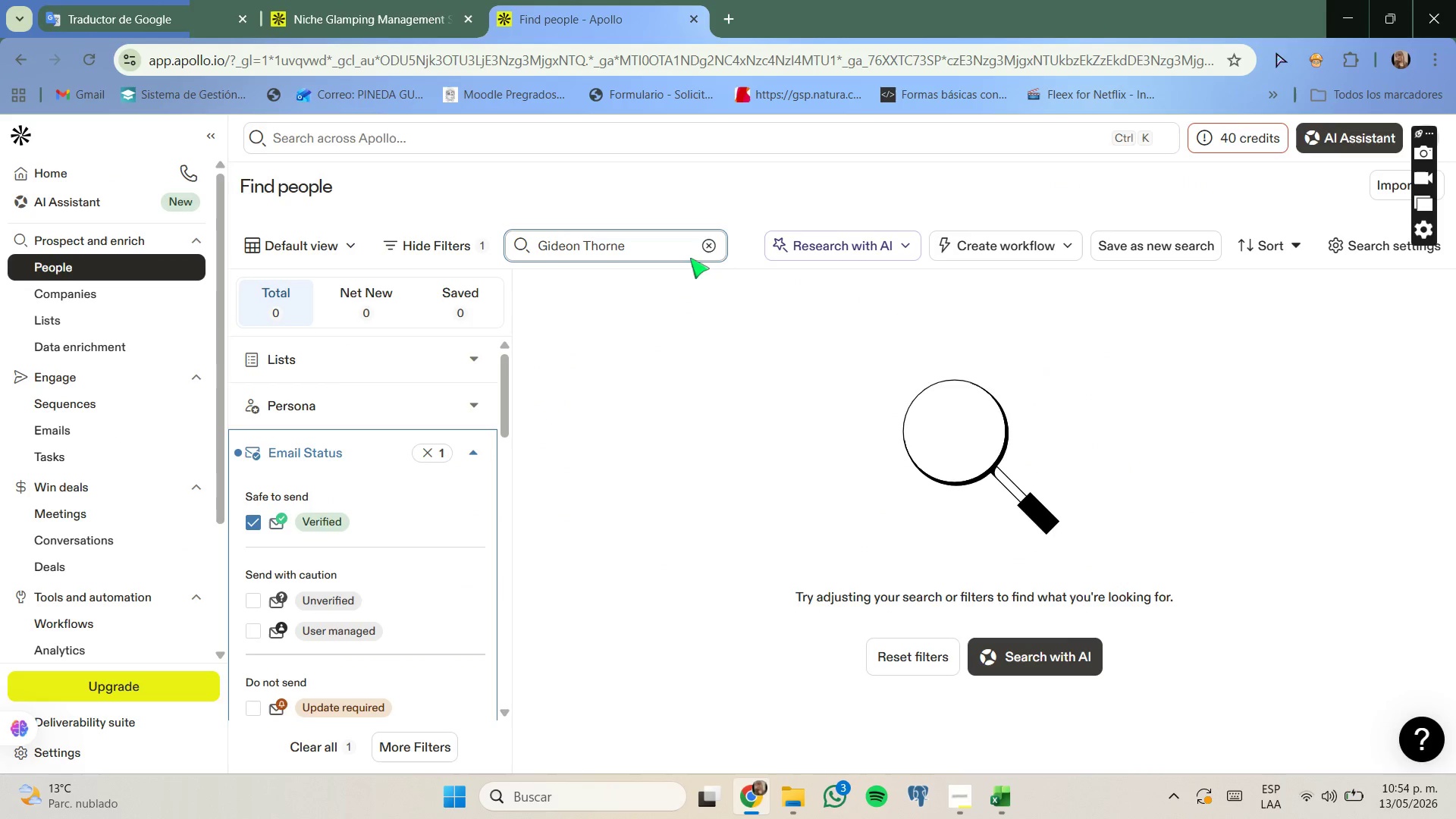 
left_click([667, 246])
 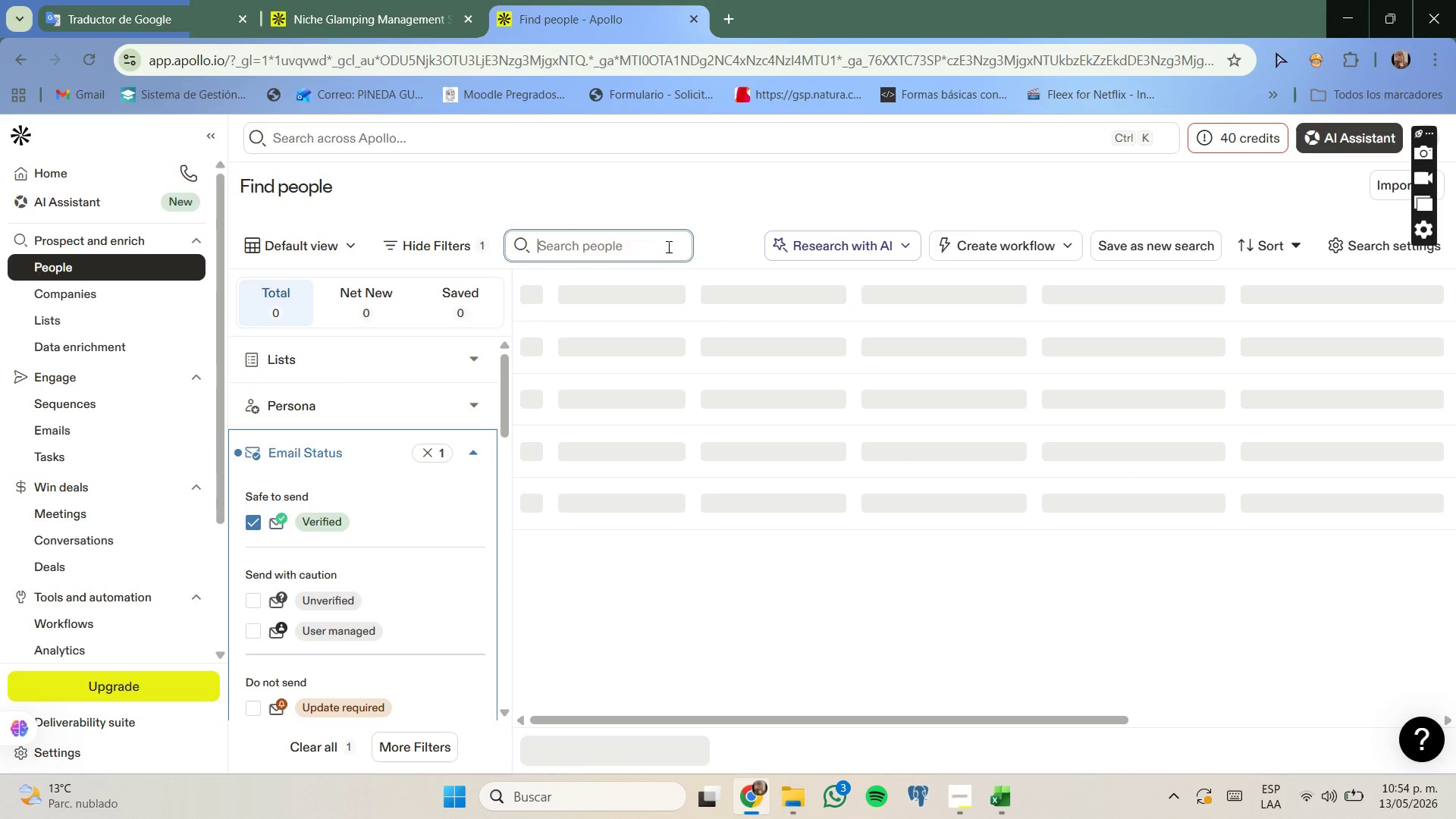 
key(Control+ControlLeft)
 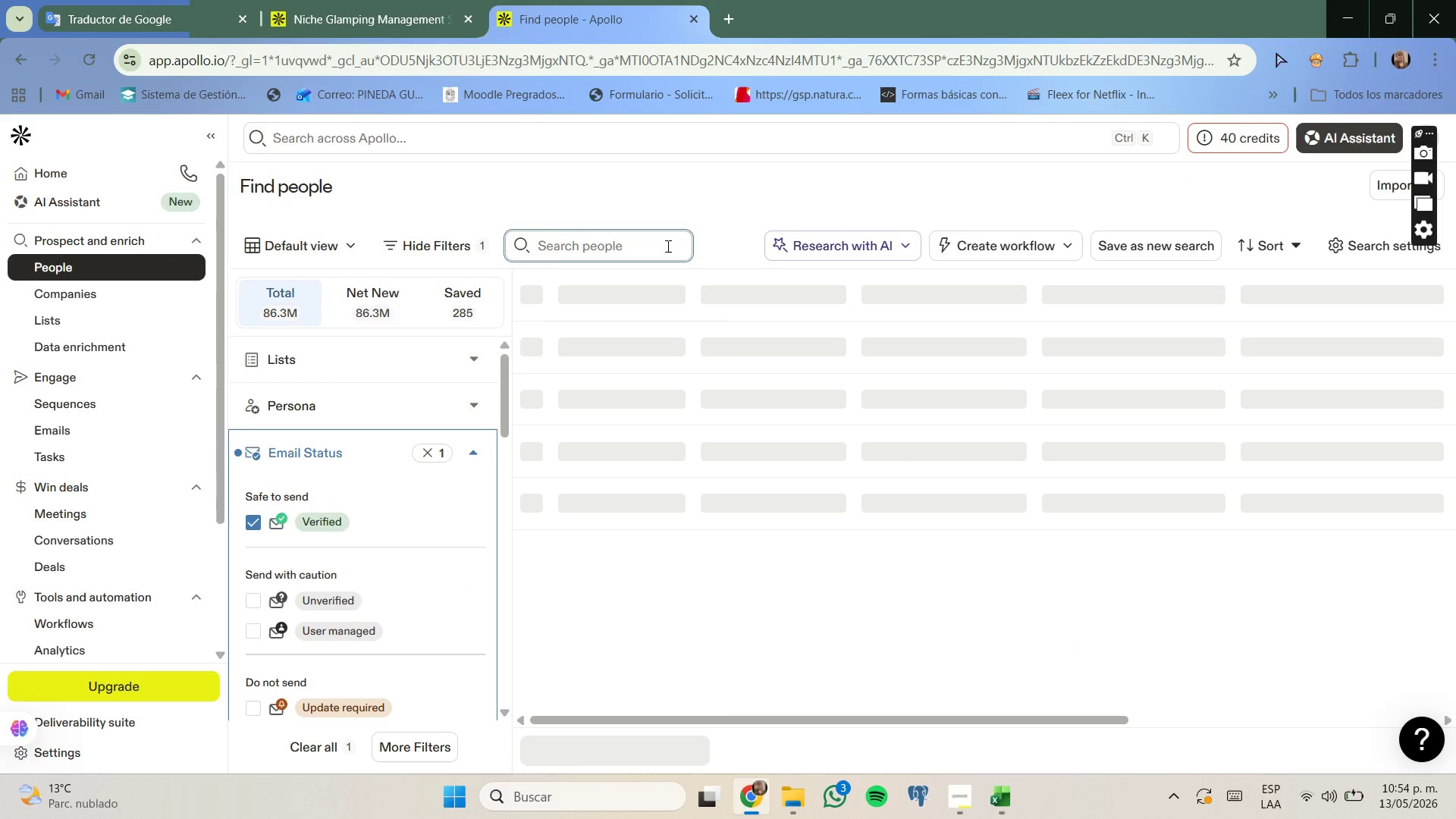 
hold_key(key=V, duration=12.88)
 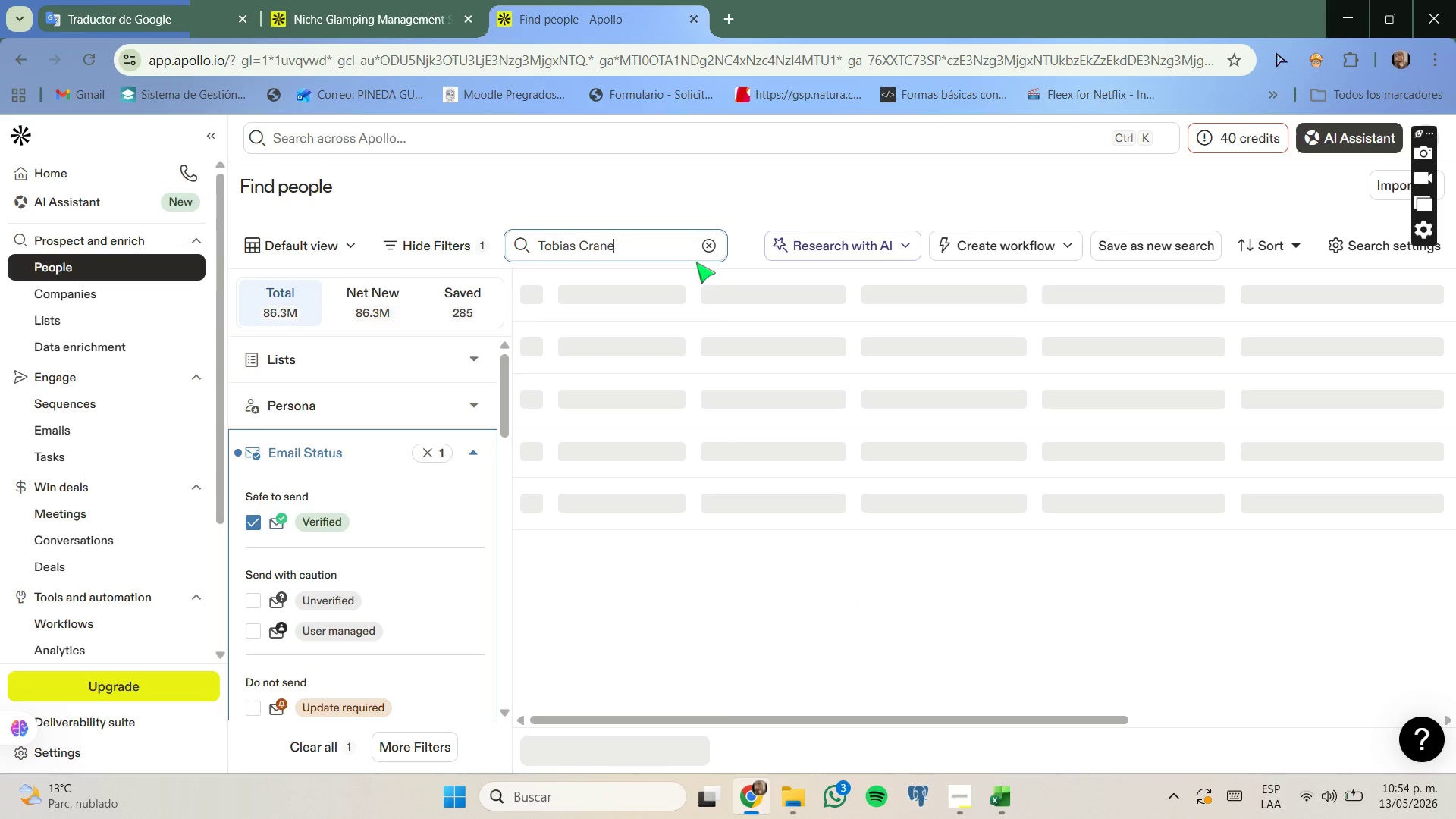 
key(Enter)
 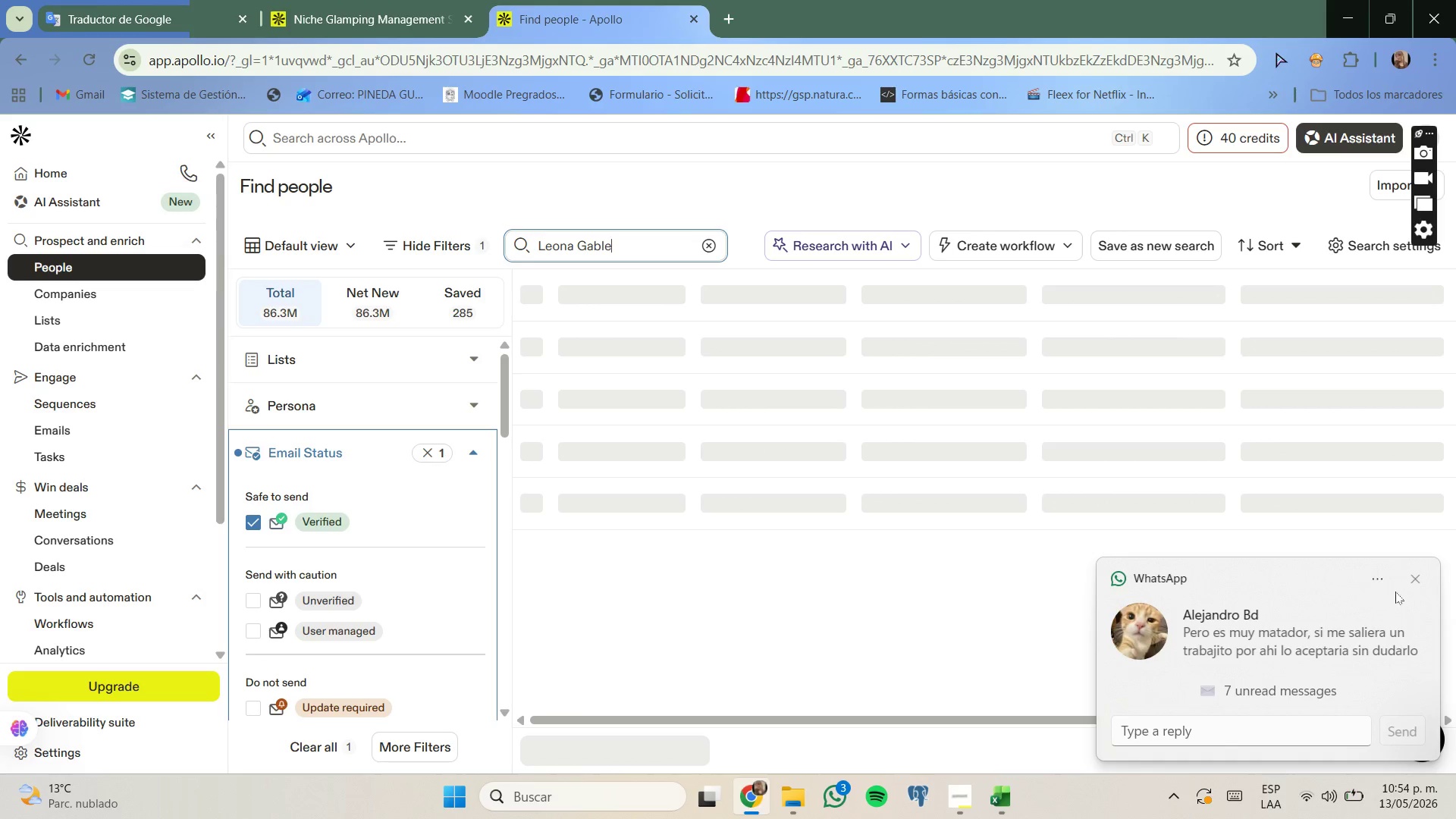 
left_click([1407, 583])
 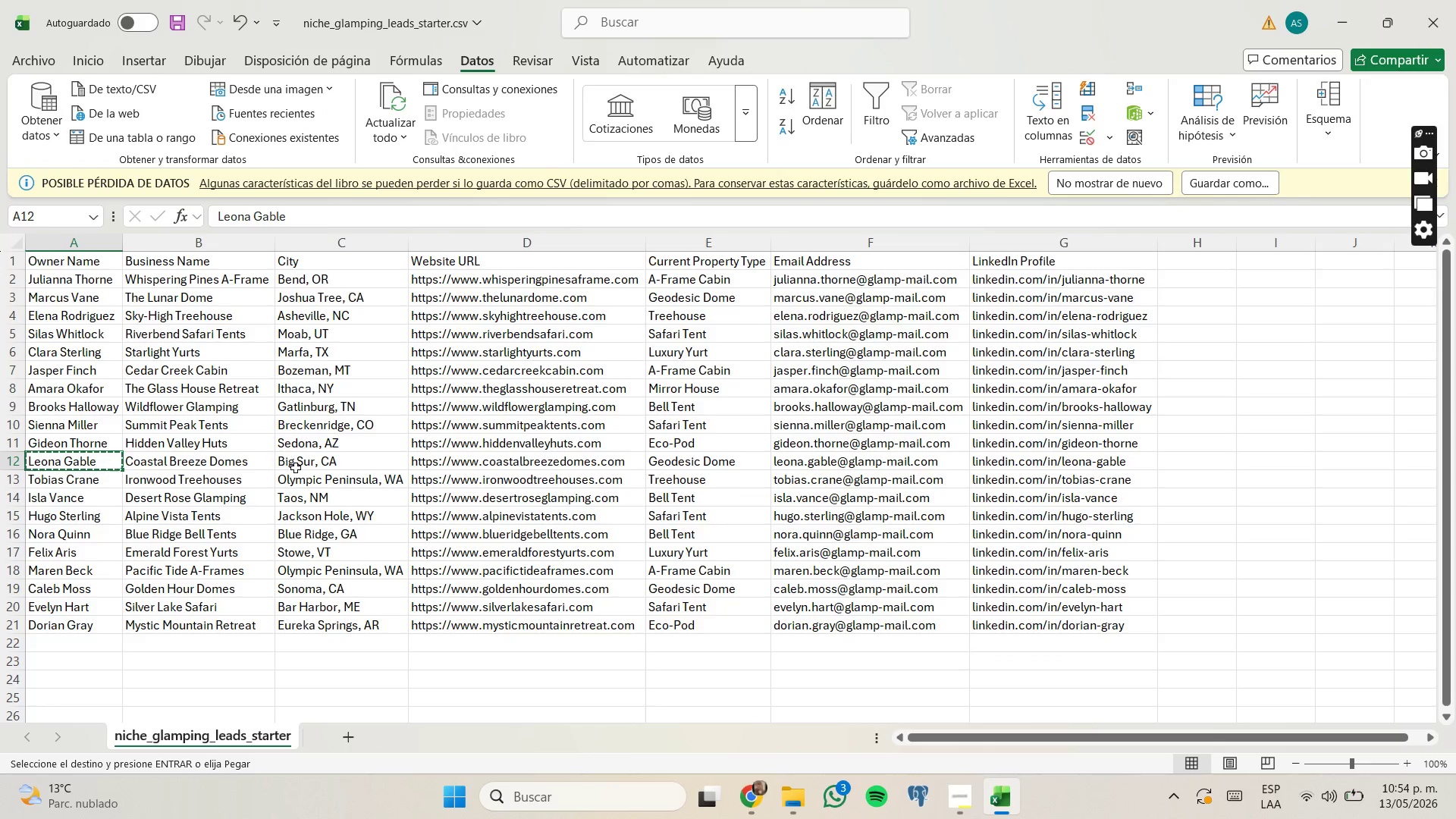 
left_click([99, 481])
 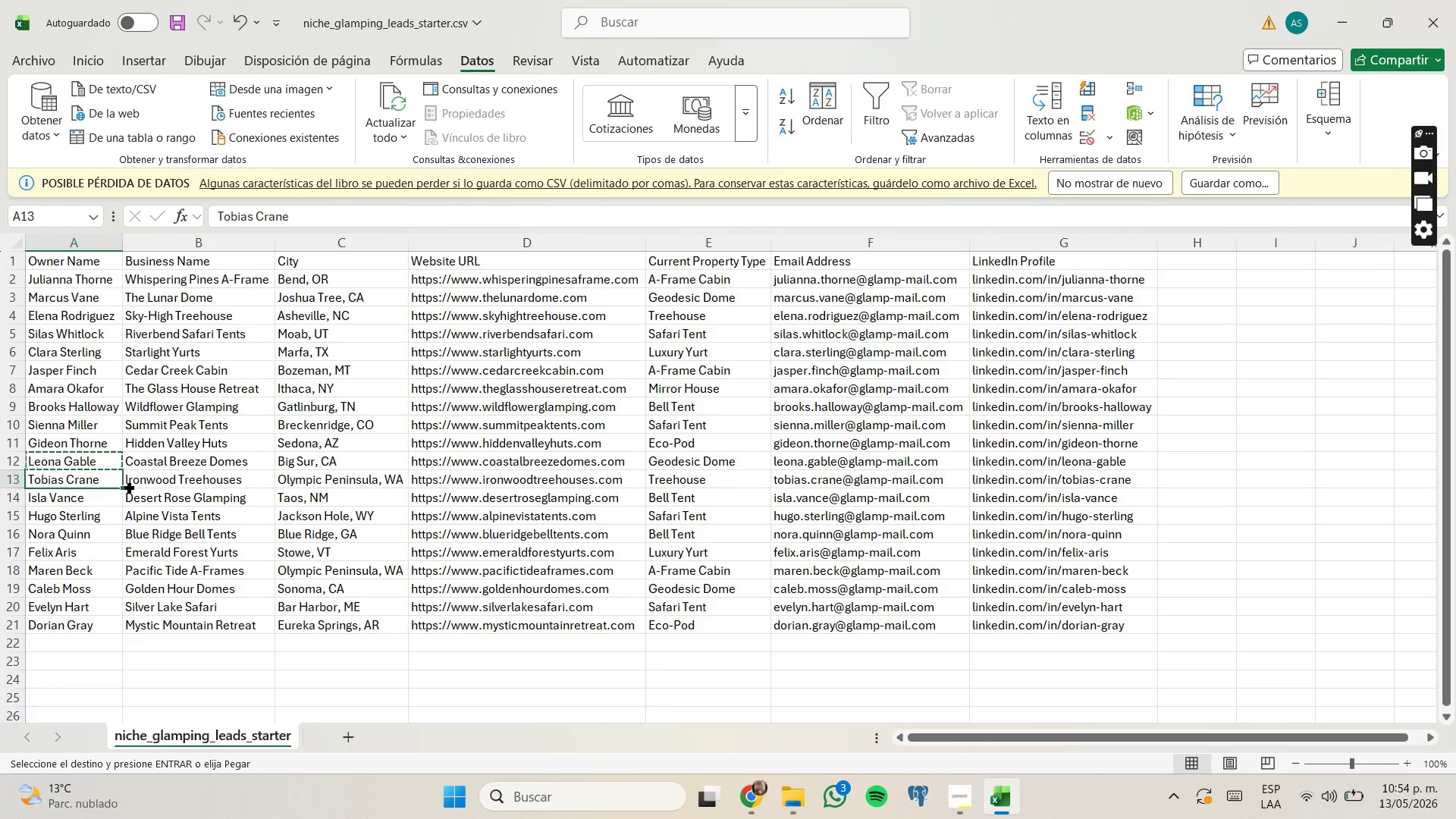 
key(Control+C)
 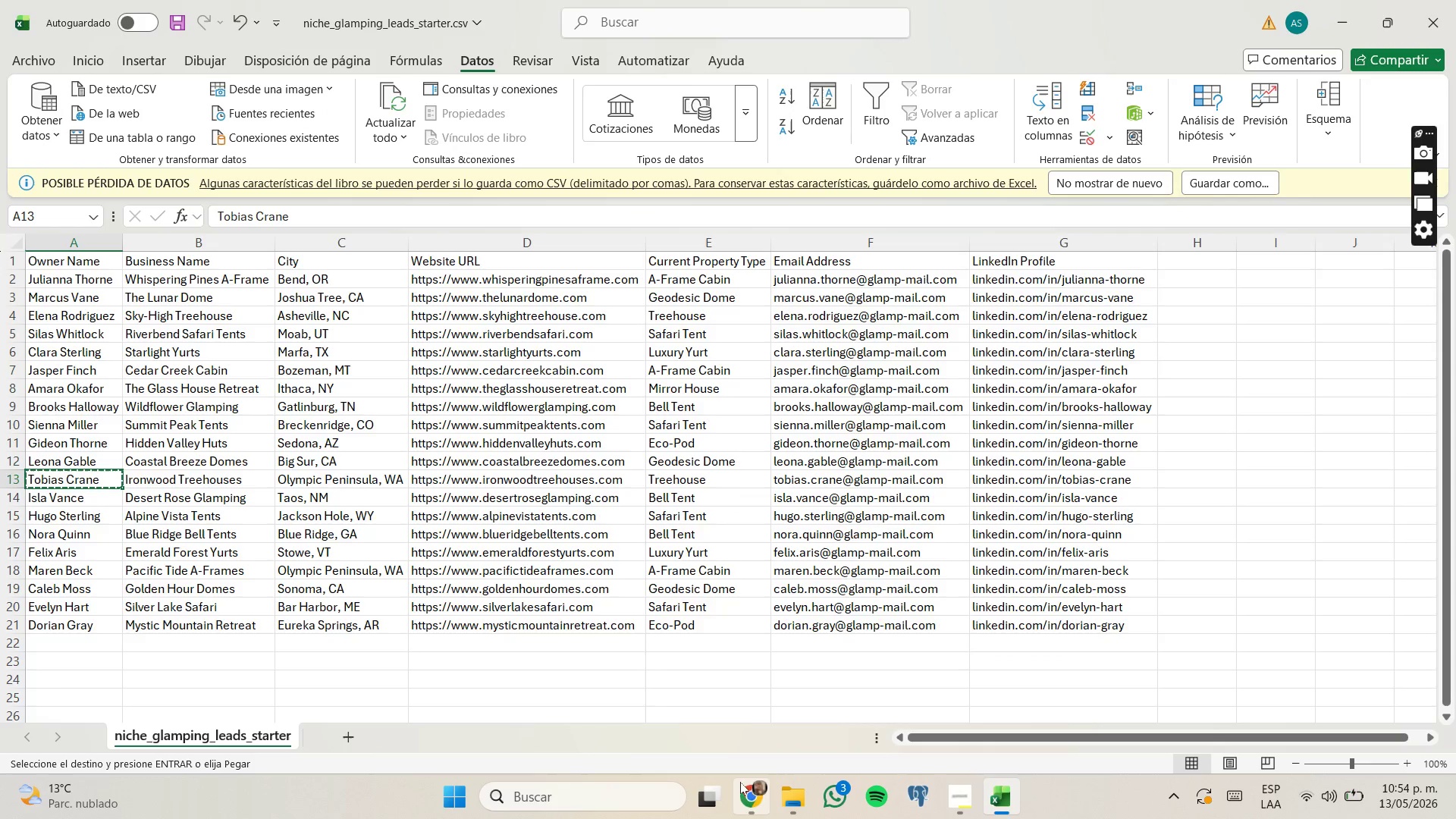 
left_click_drag(start_coordinate=[746, 786], to_coordinate=[745, 778])
 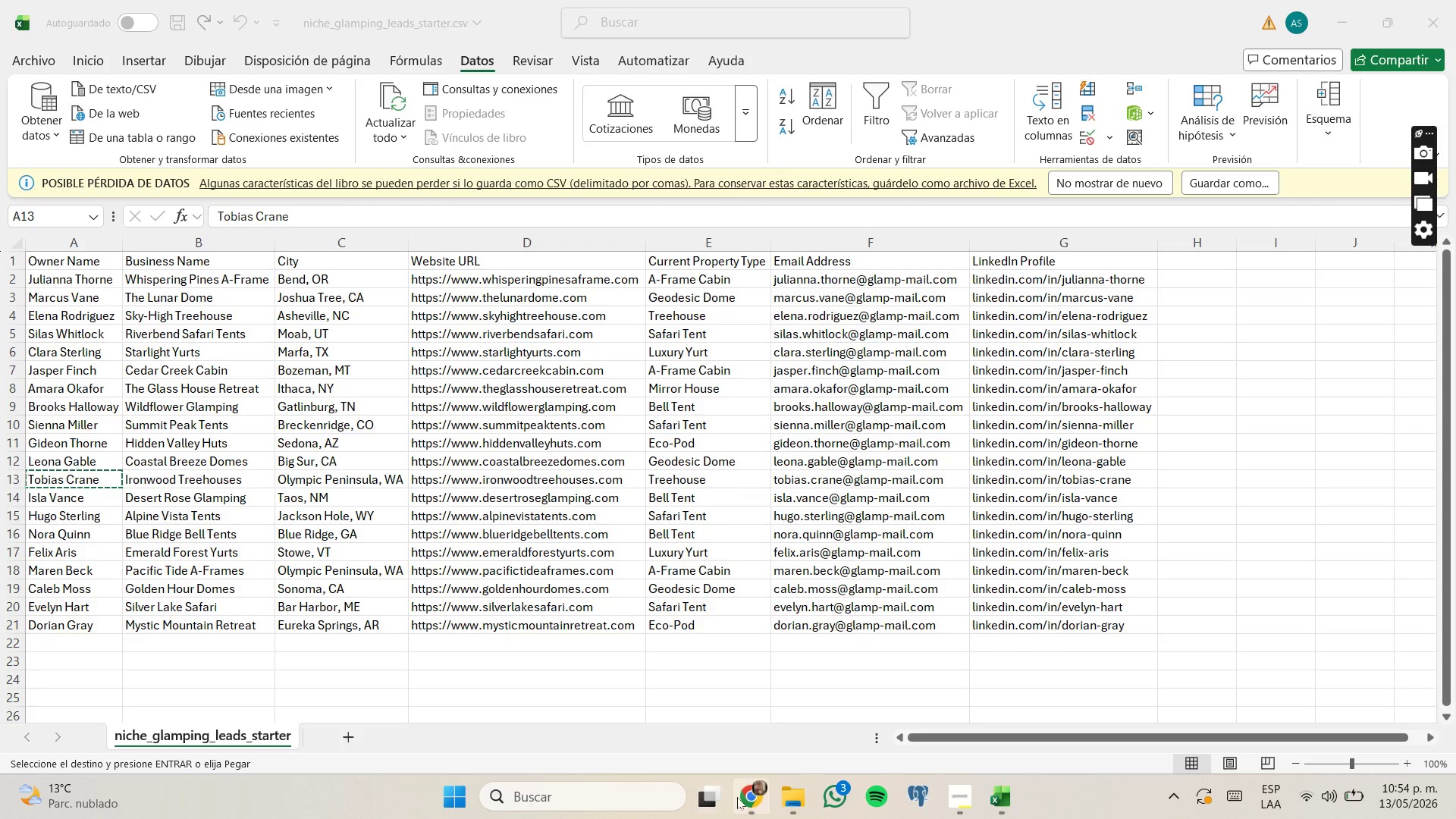 
left_click_drag(start_coordinate=[753, 792], to_coordinate=[748, 787])
 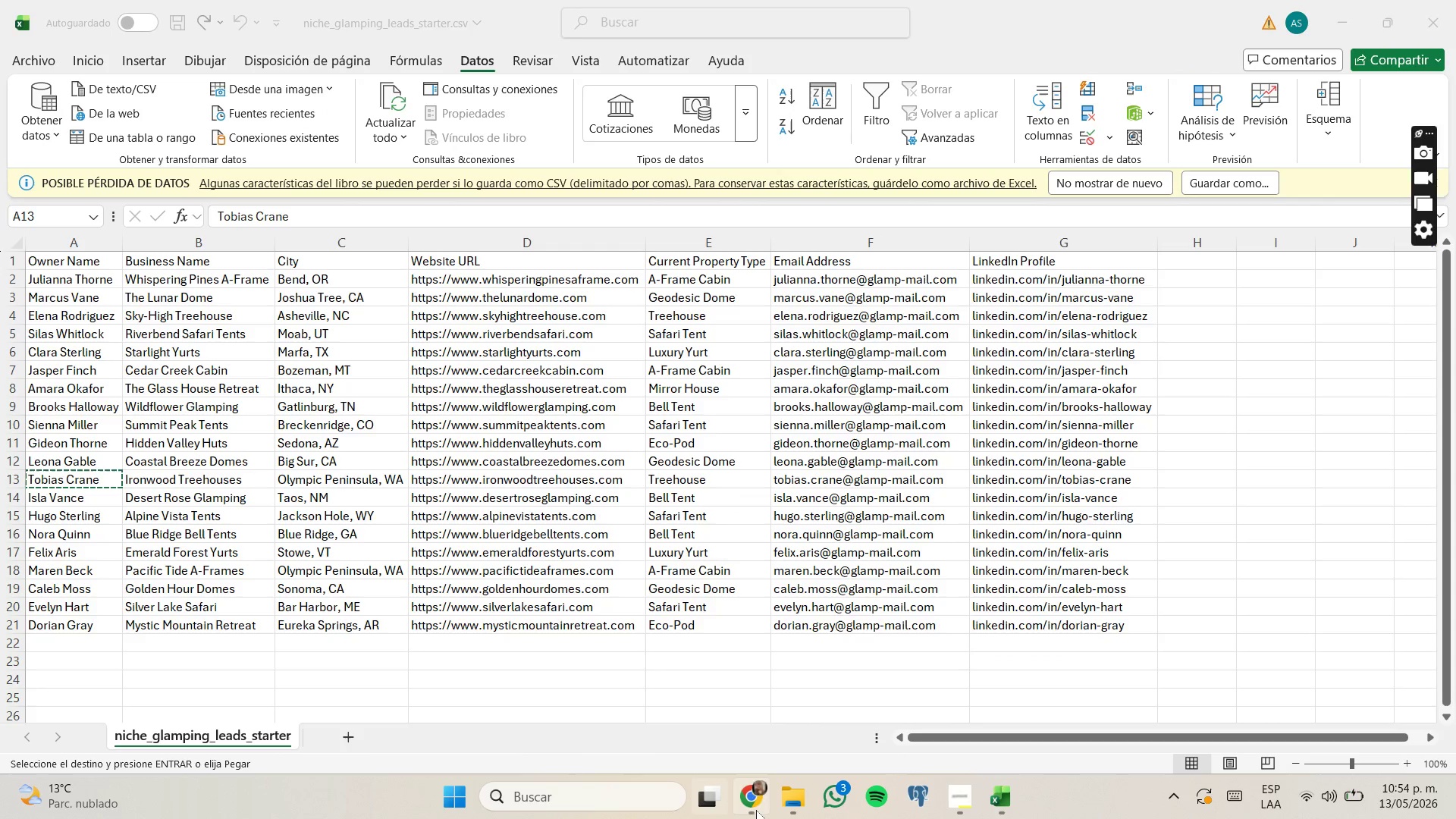 
left_click([761, 810])
 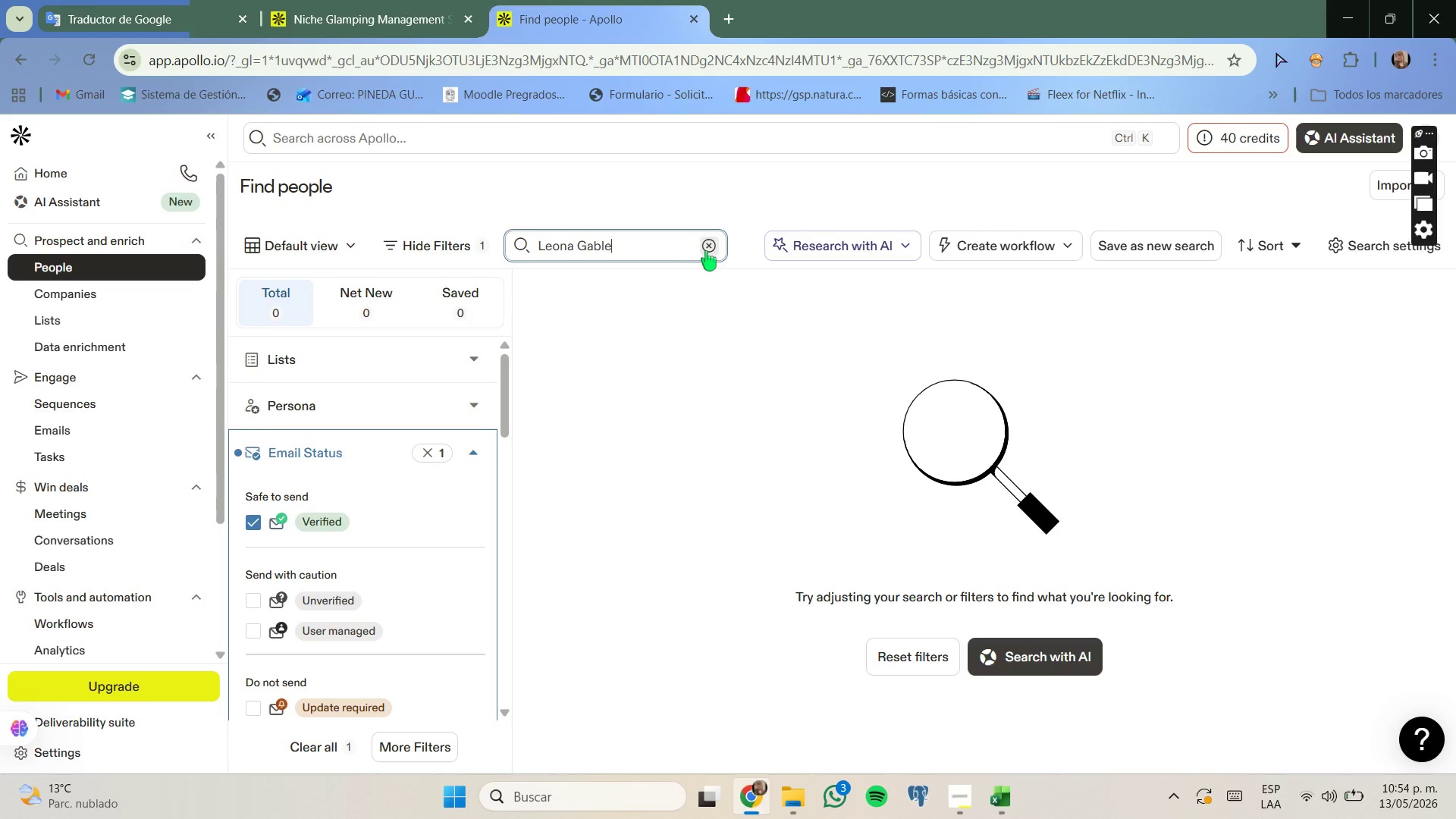 
hold_key(key=ControlLeft, duration=0.36)
 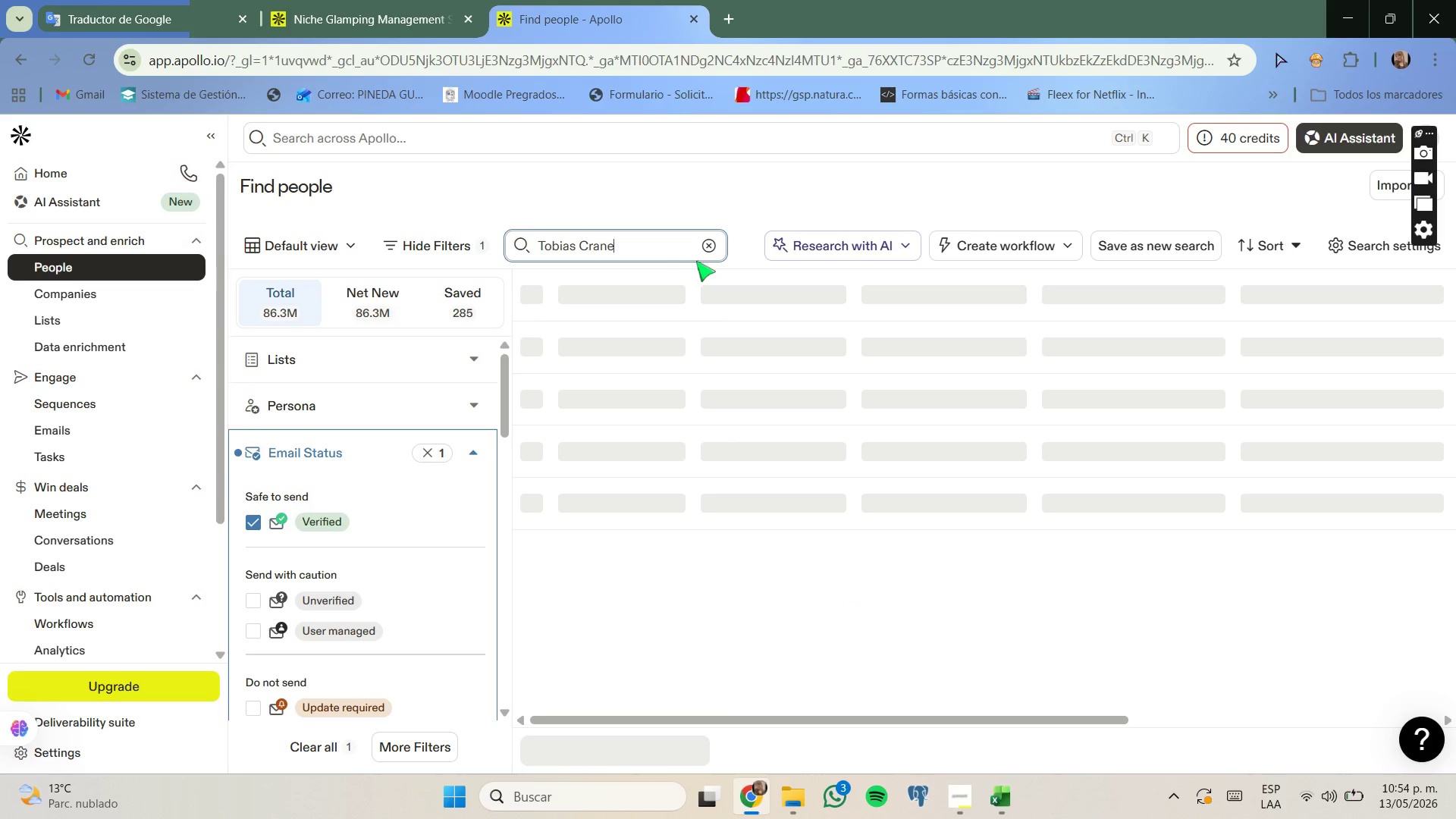 
key(Enter)
 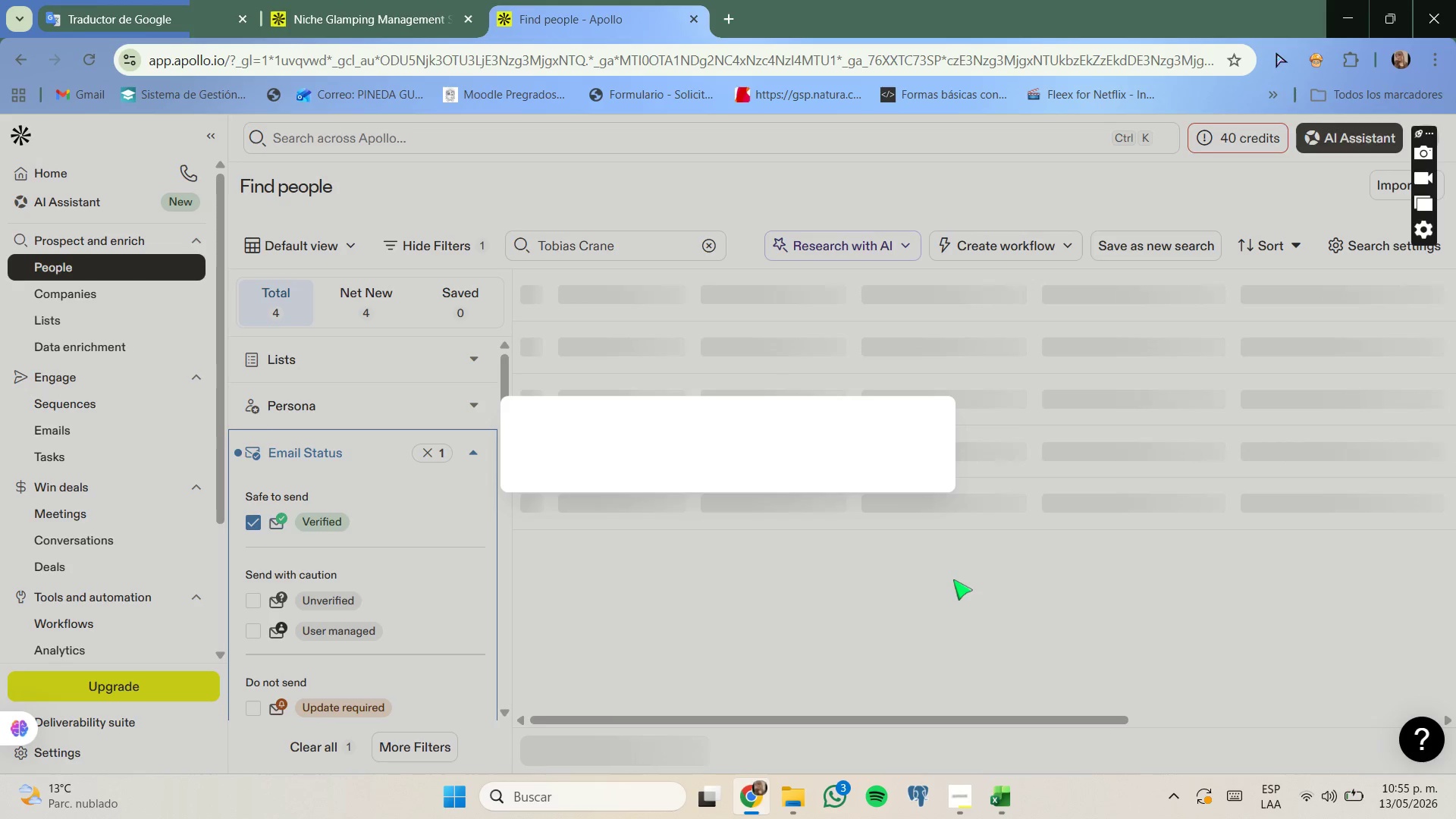 
wait(10.0)
 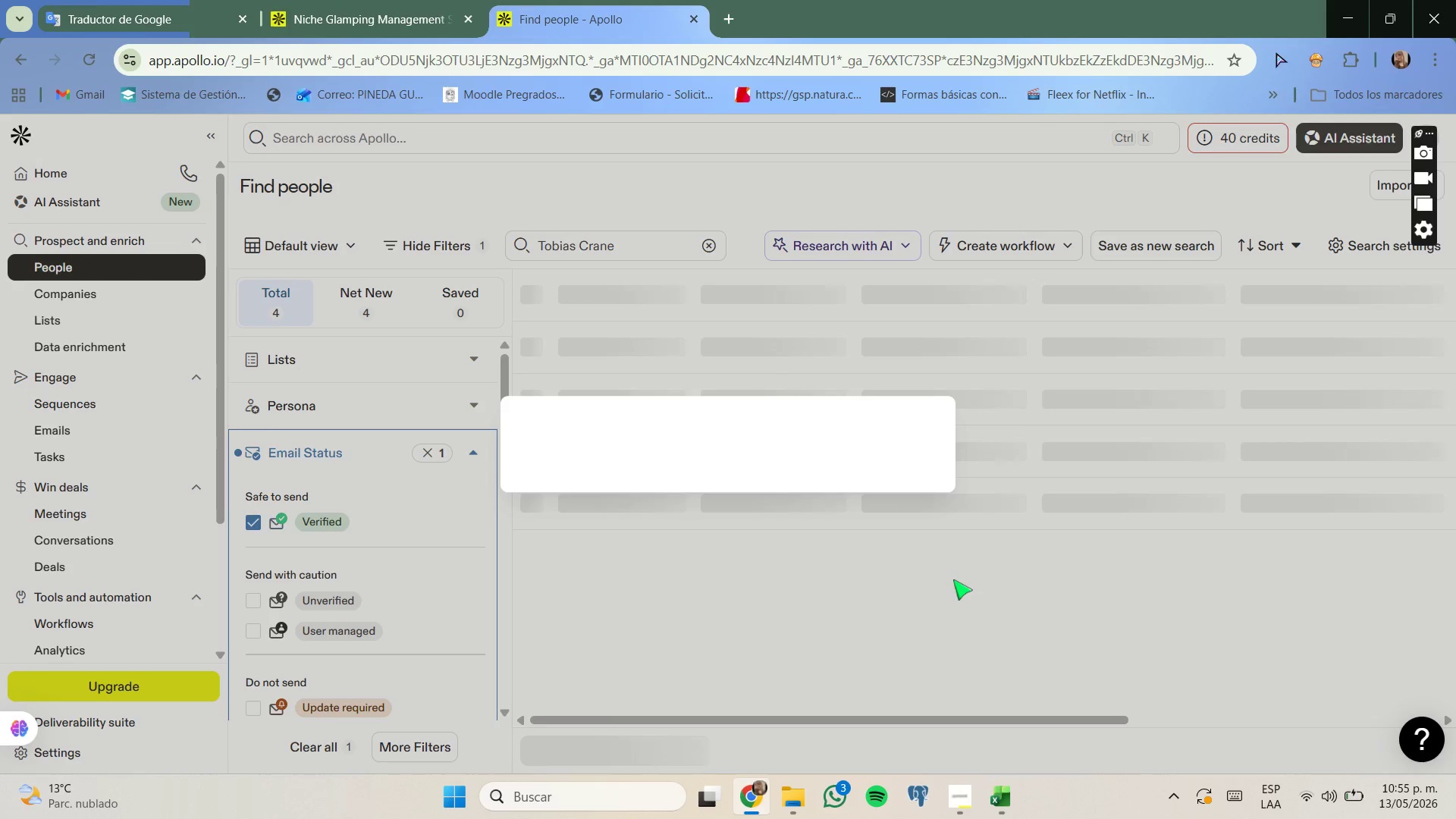 
left_click([1415, 576])
 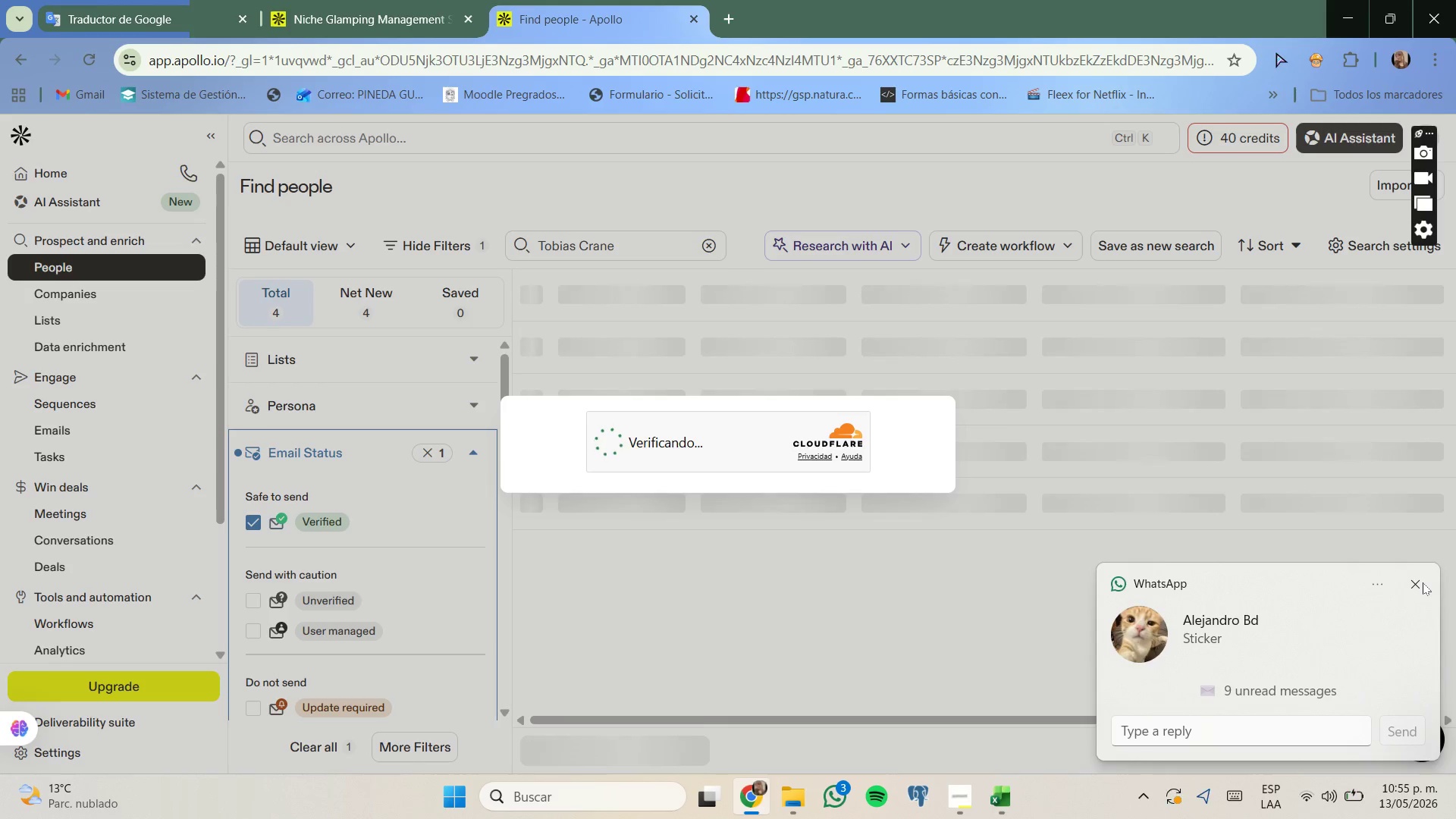 
left_click([1414, 583])
 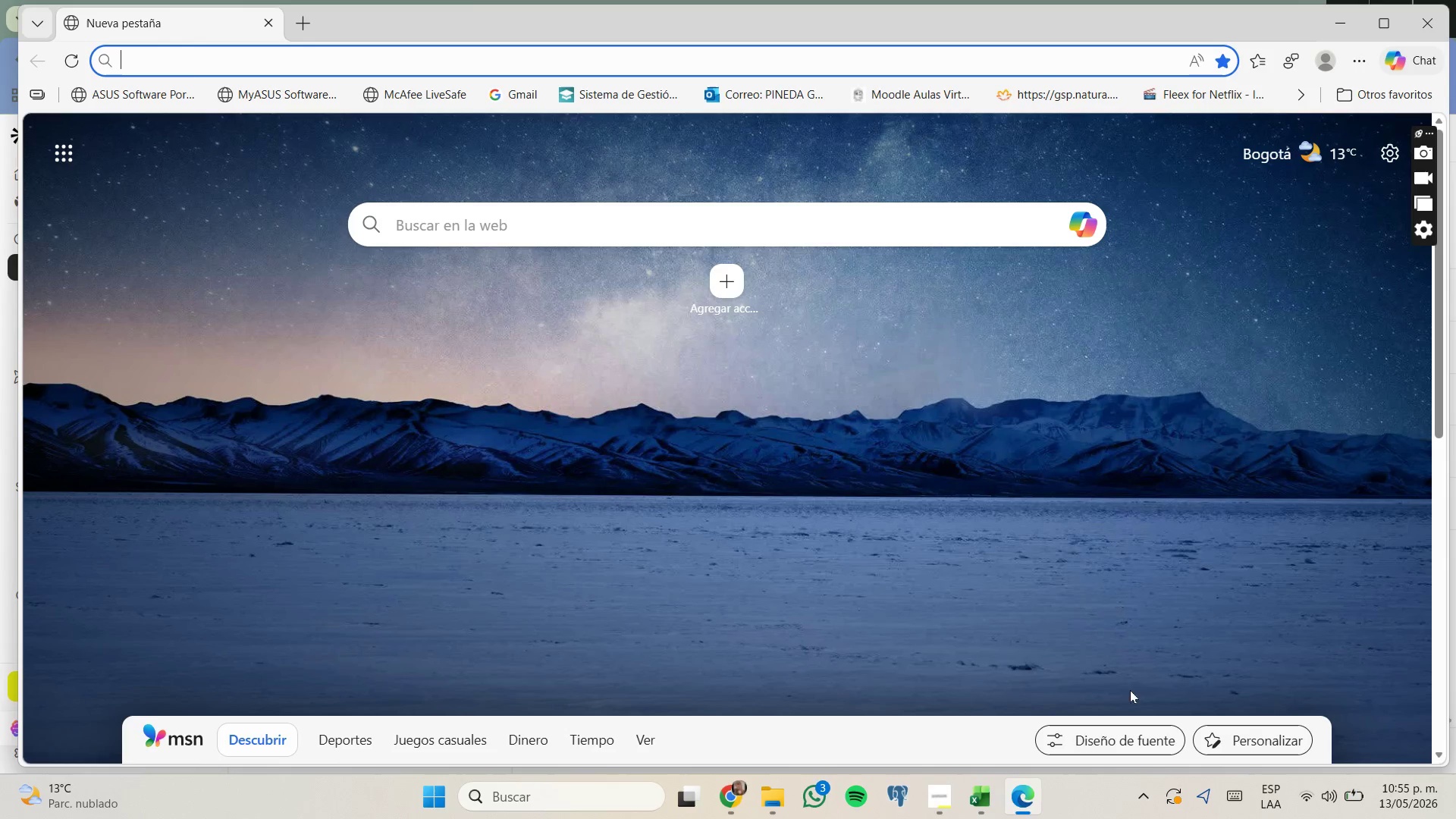 
left_click_drag(start_coordinate=[719, 799], to_coordinate=[722, 792])
 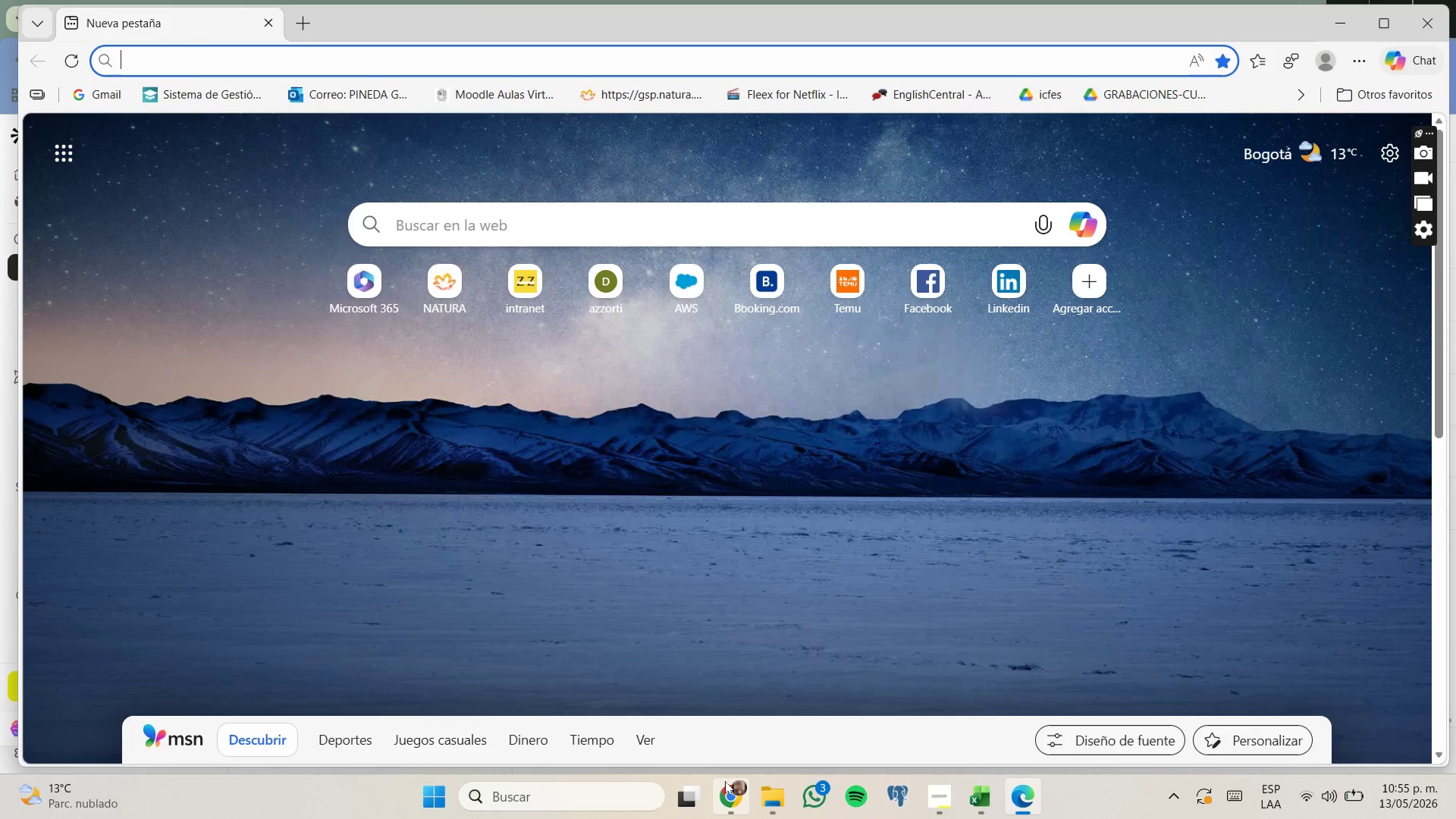 
left_click([729, 782])
 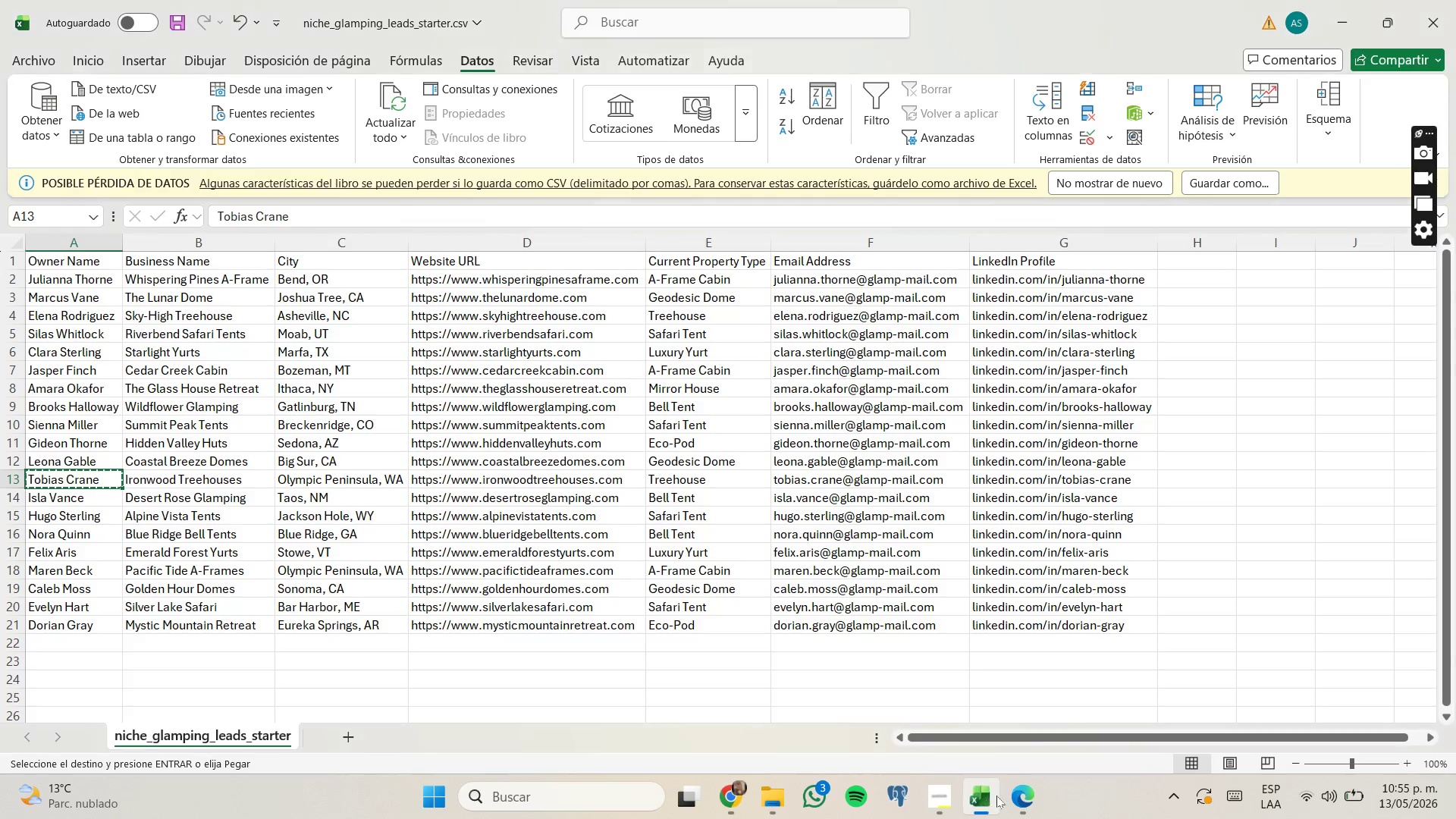 
left_click([75, 505])
 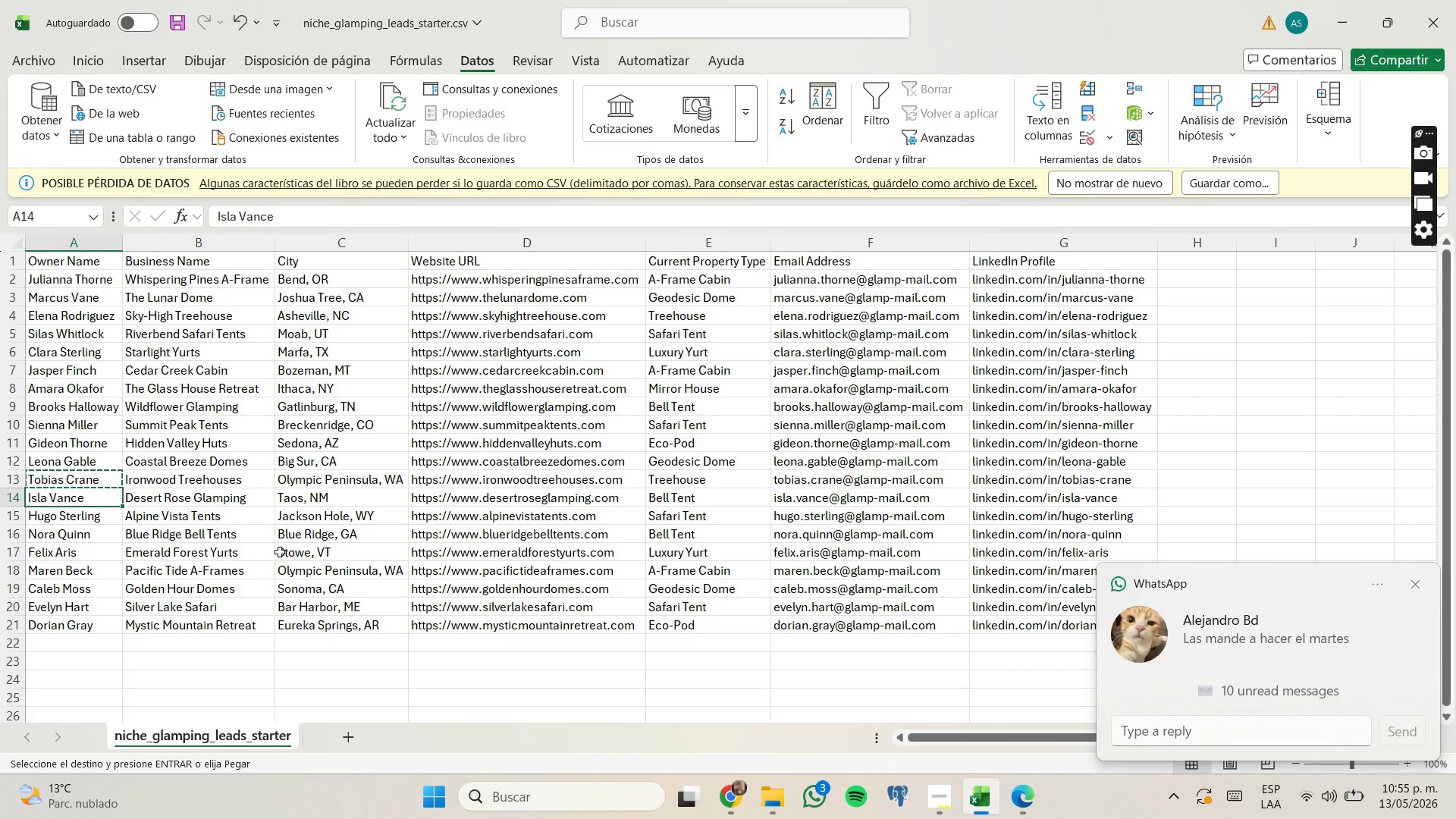 
key(Control+C)
 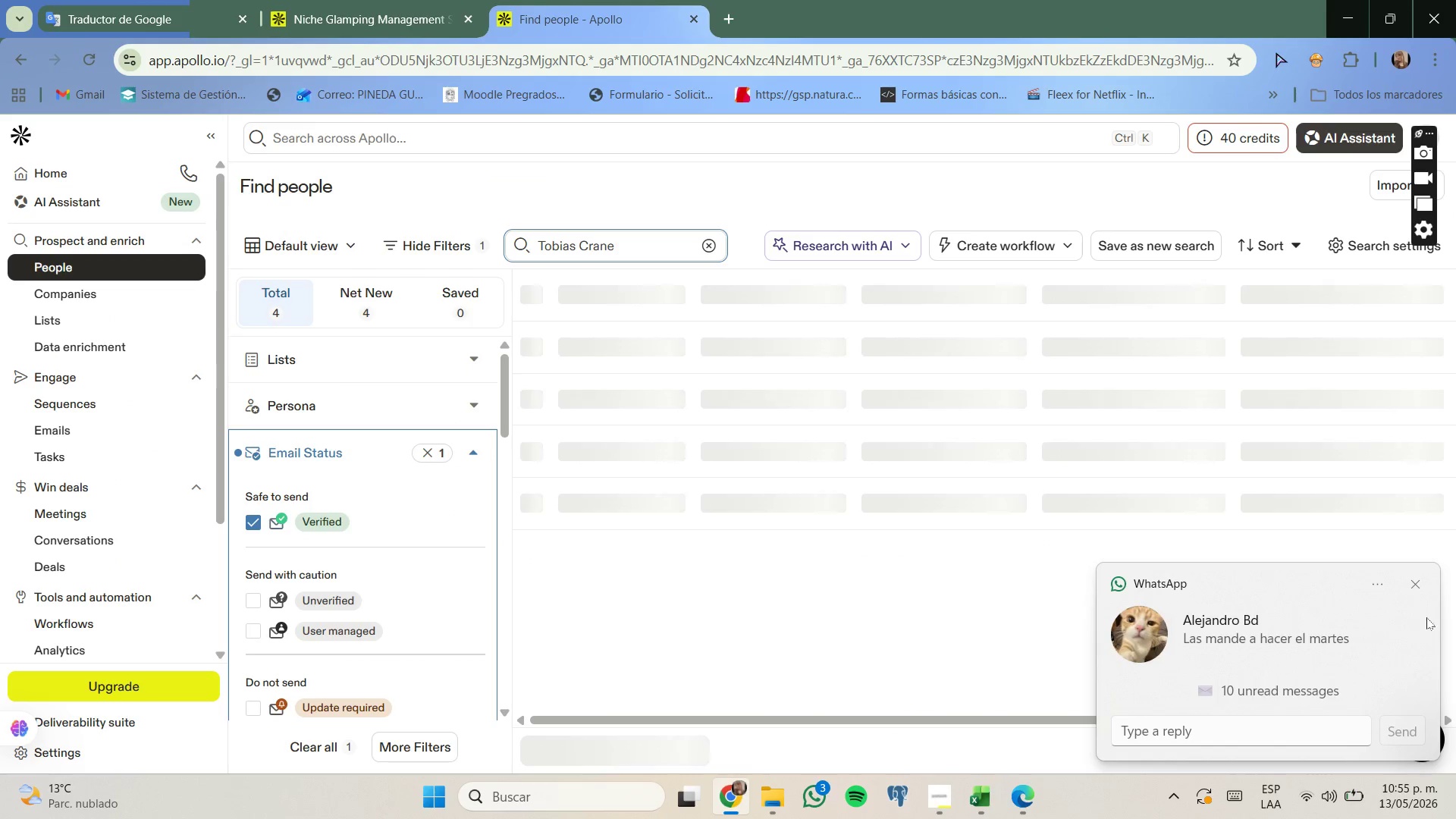 
left_click([1414, 587])
 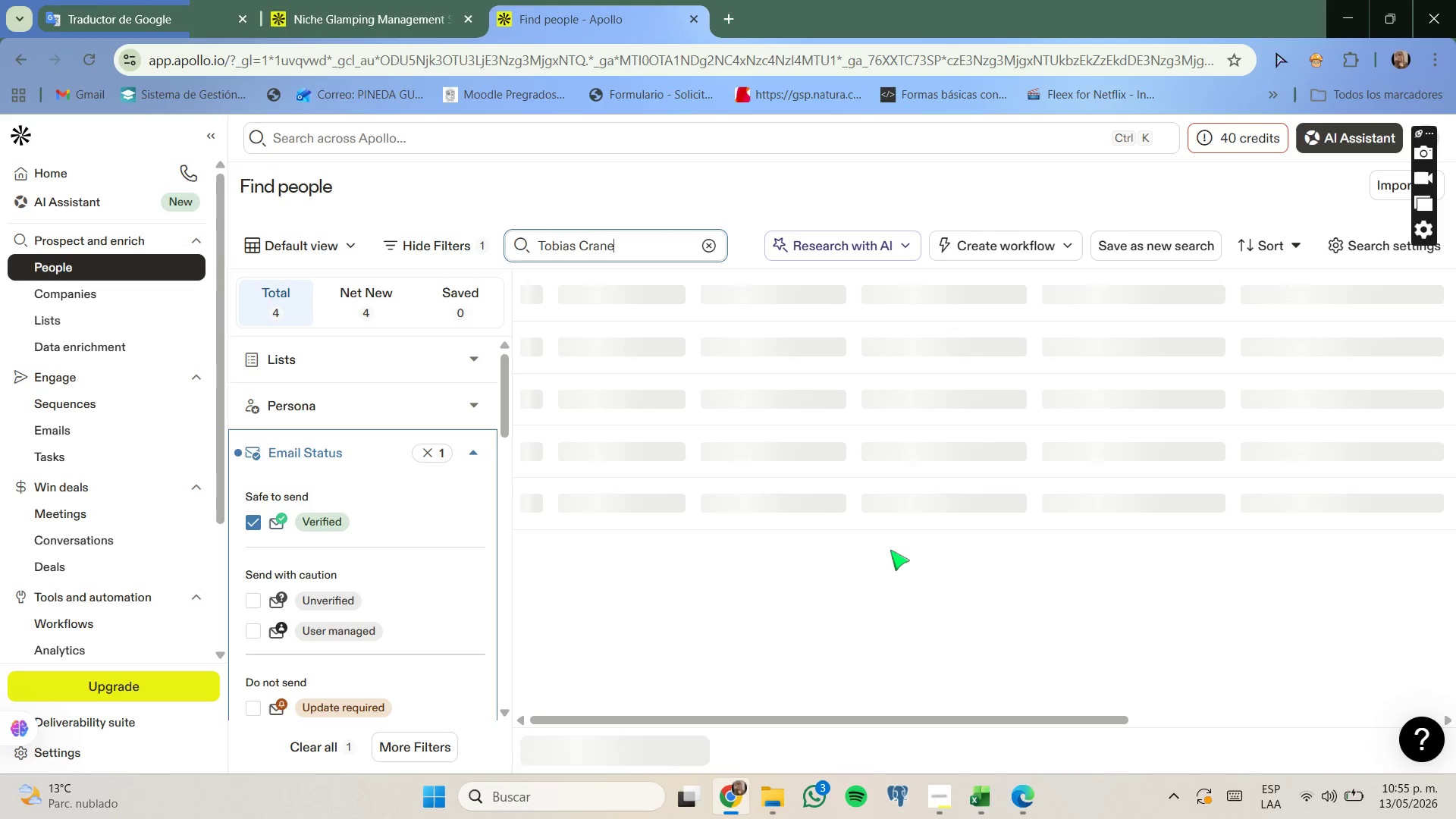 
wait(15.67)
 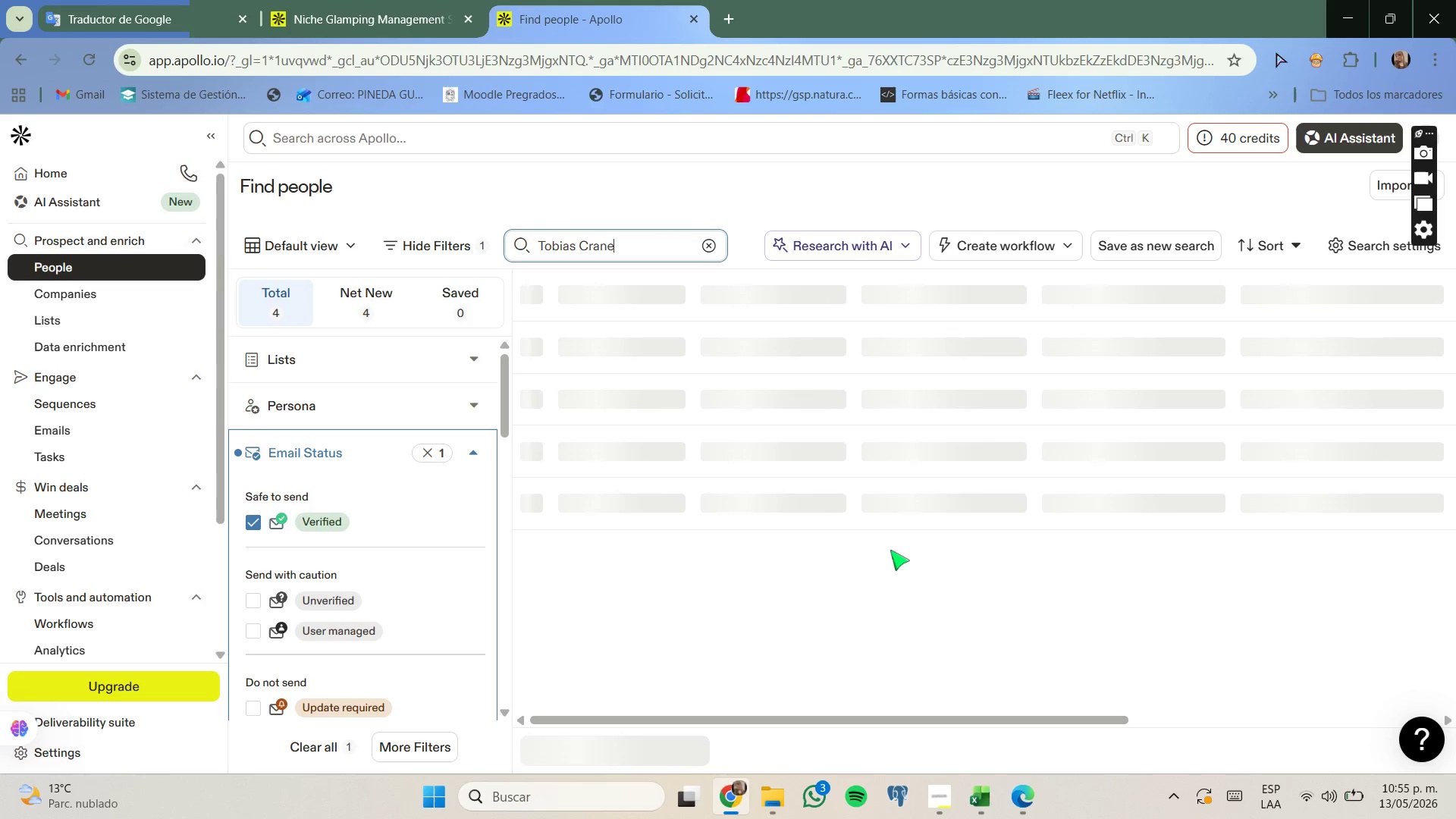 
left_click_drag(start_coordinate=[1301, 796], to_coordinate=[1300, 792])
 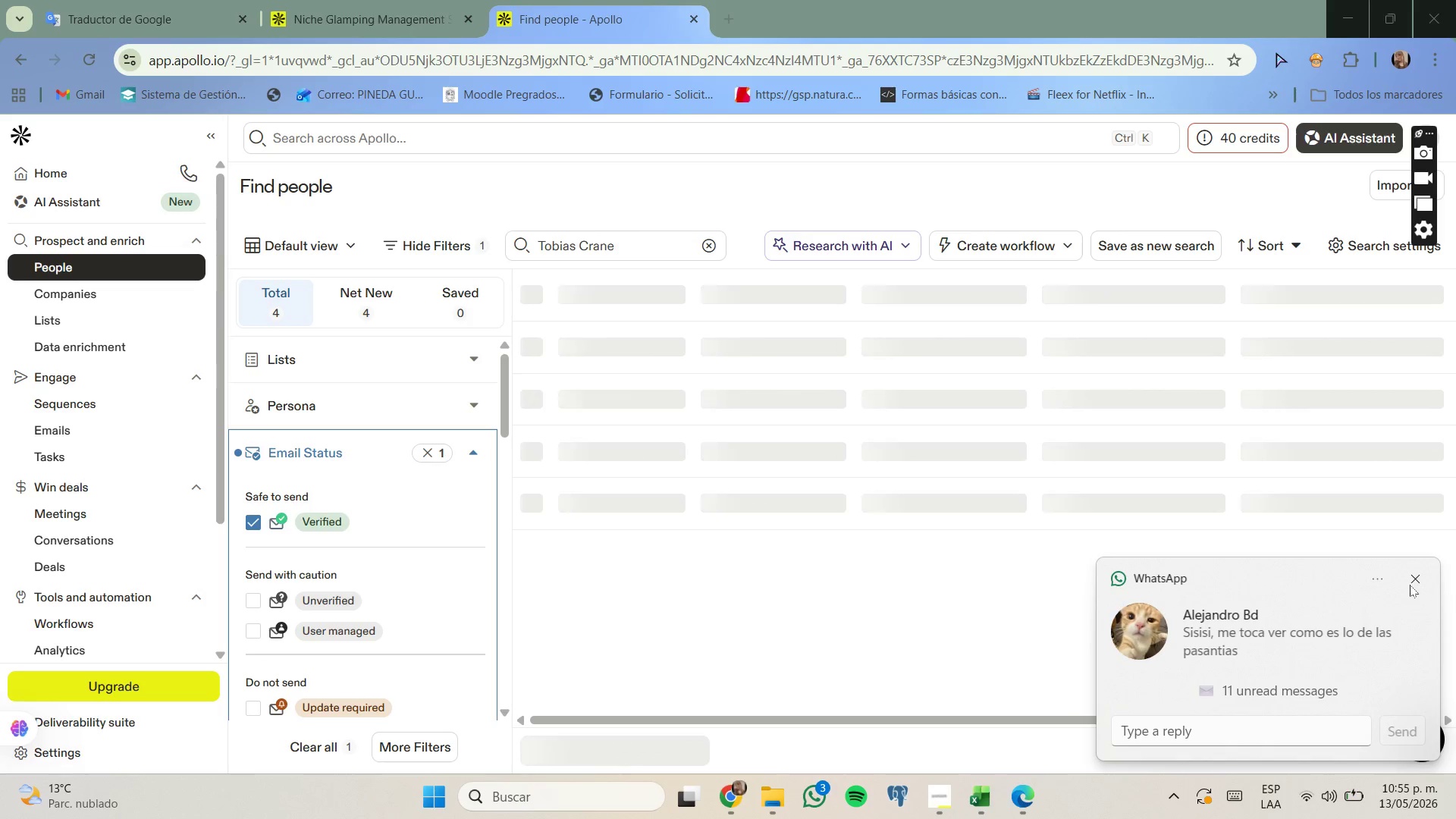 
left_click([1412, 584])
 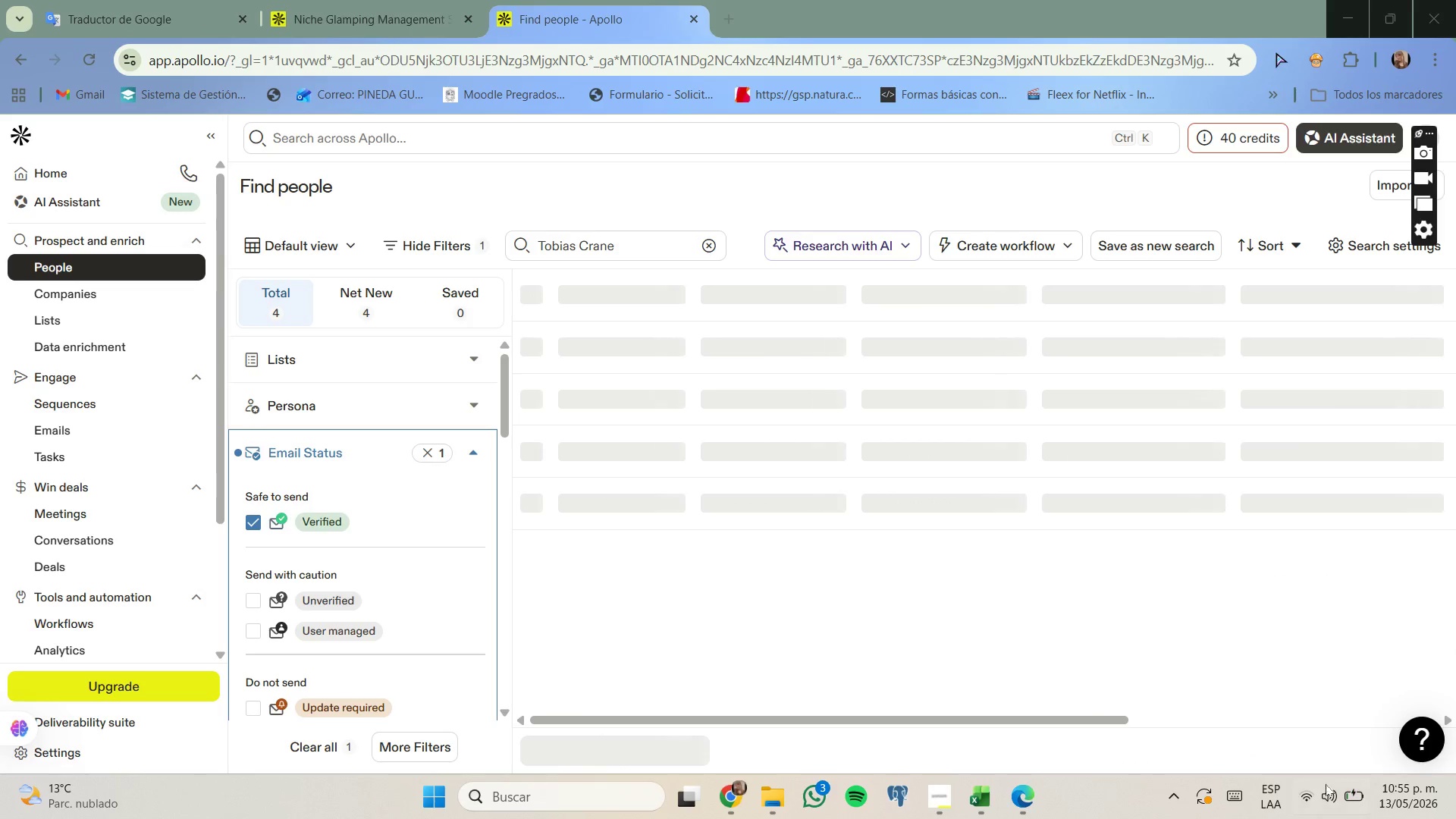 
left_click([1331, 788])
 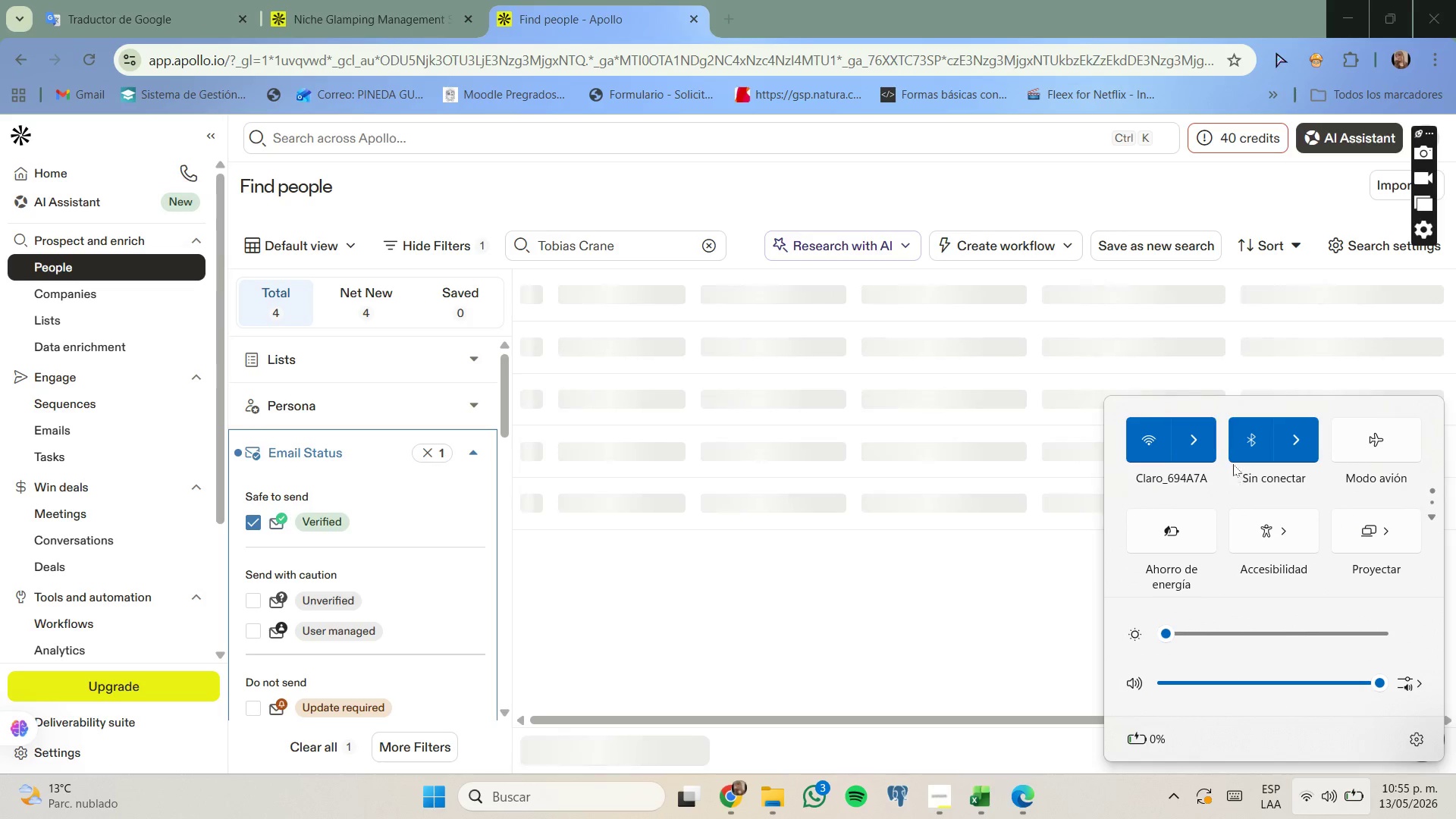 
left_click([1213, 448])
 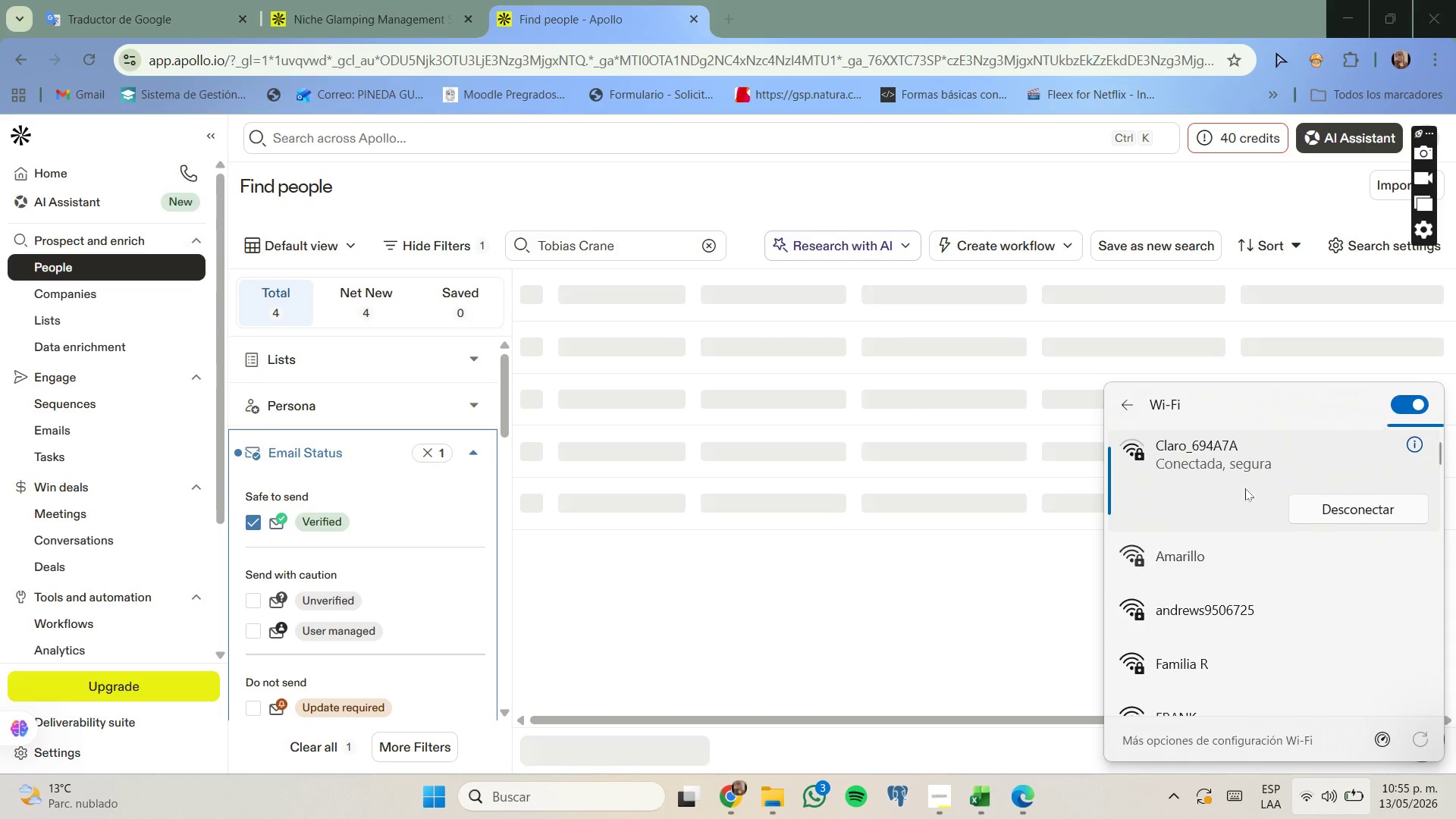 
left_click([1278, 558])
 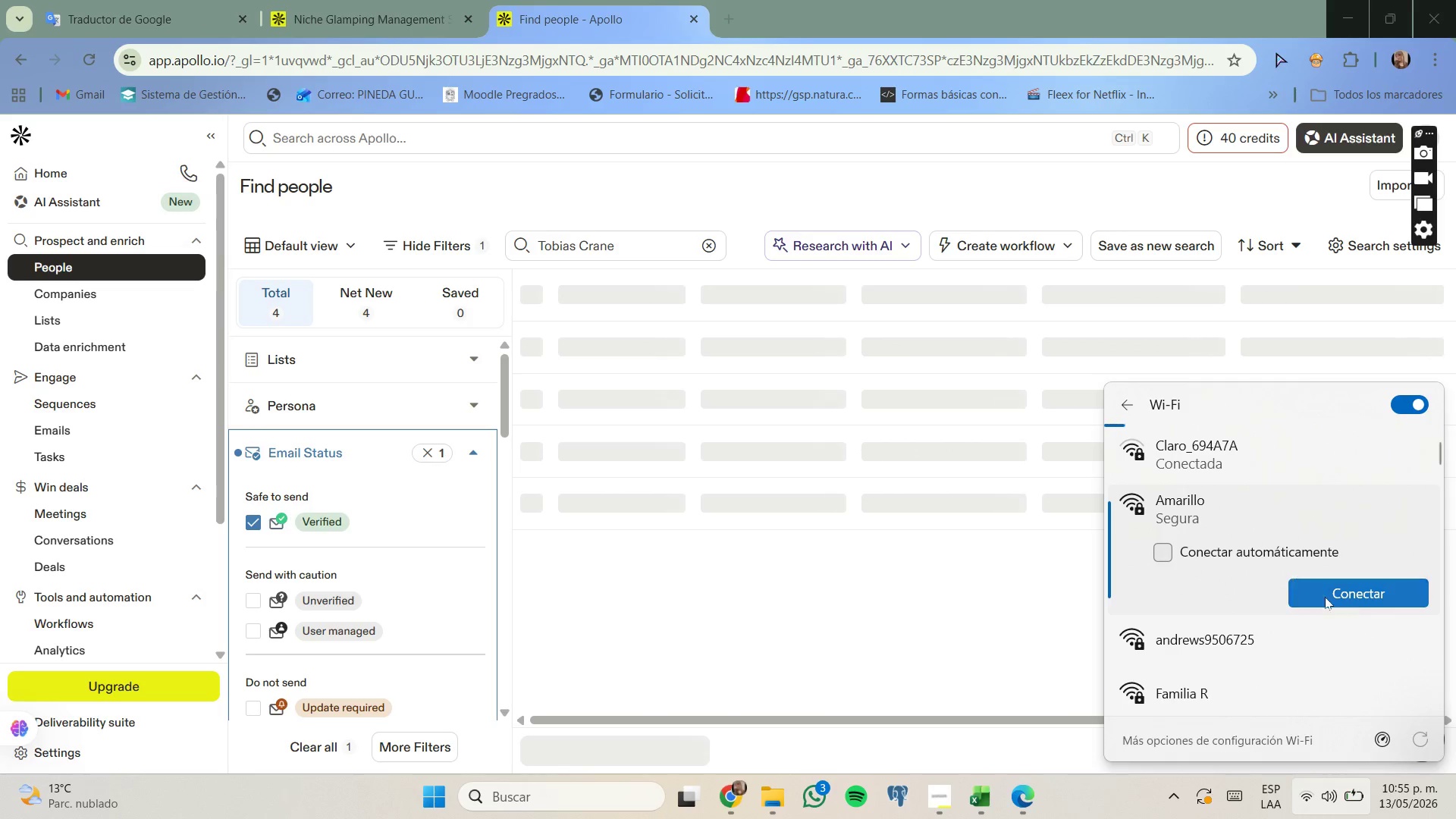 
left_click([1326, 597])
 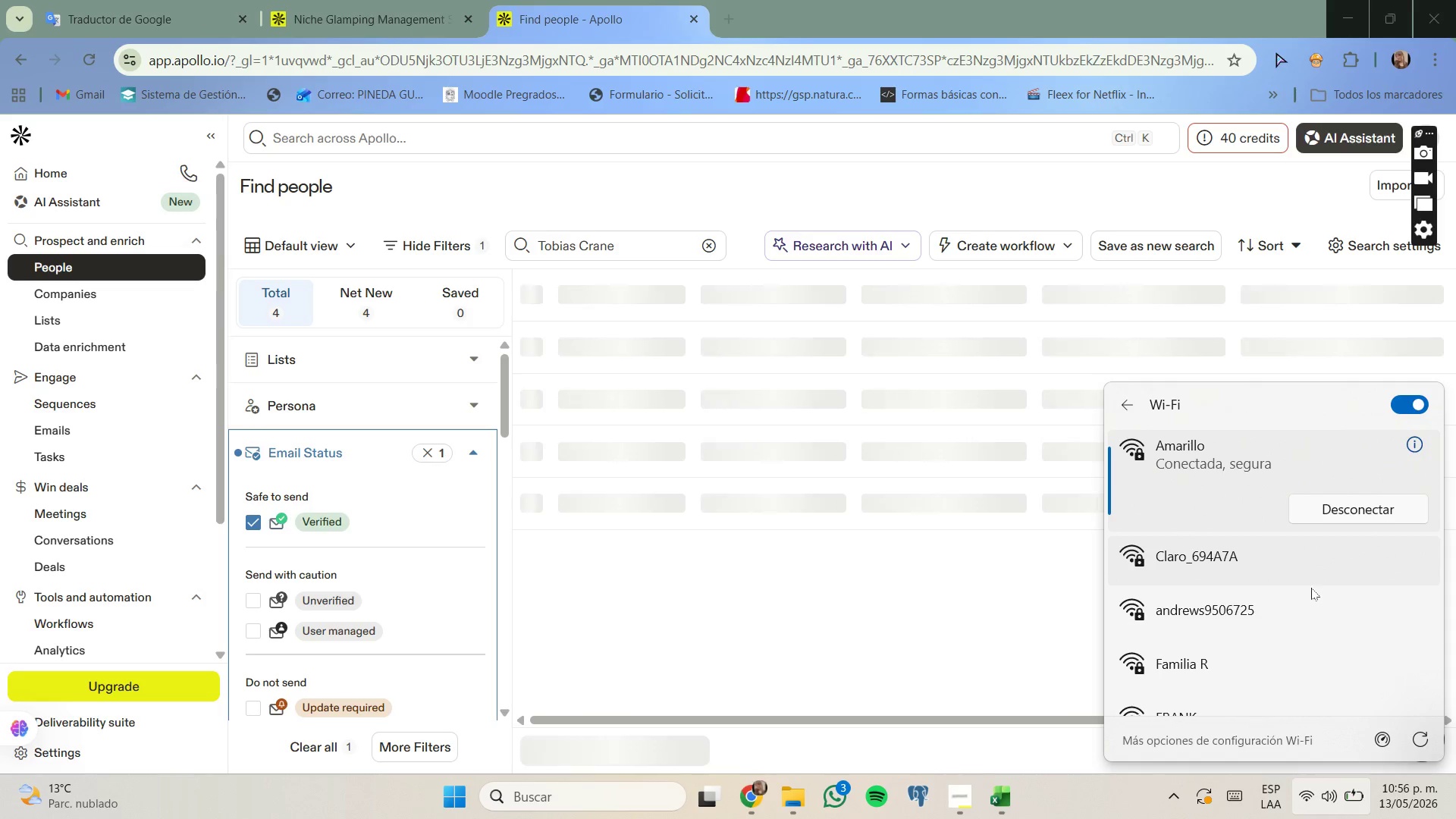 
wait(20.98)
 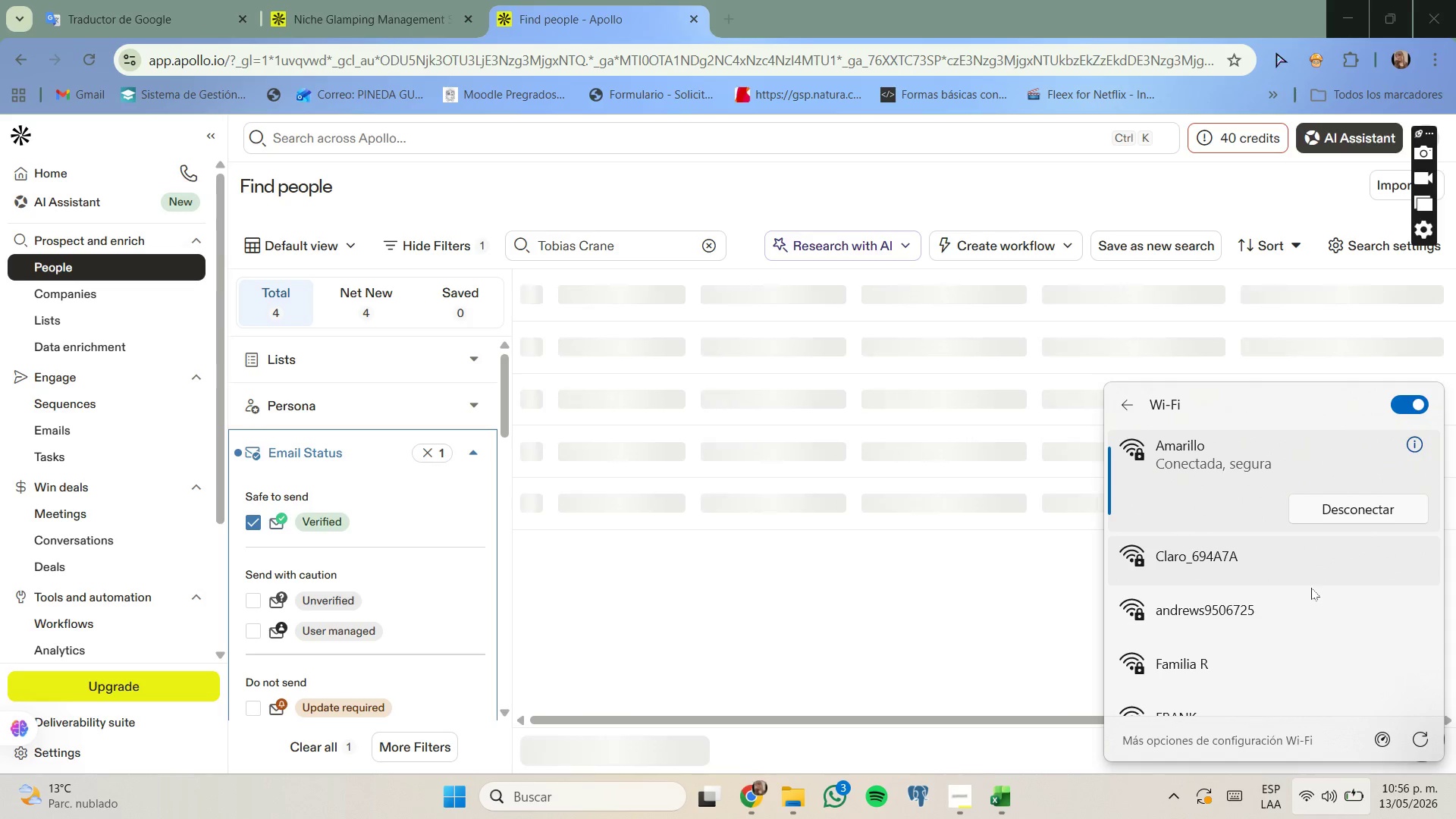 
left_click([784, 601])
 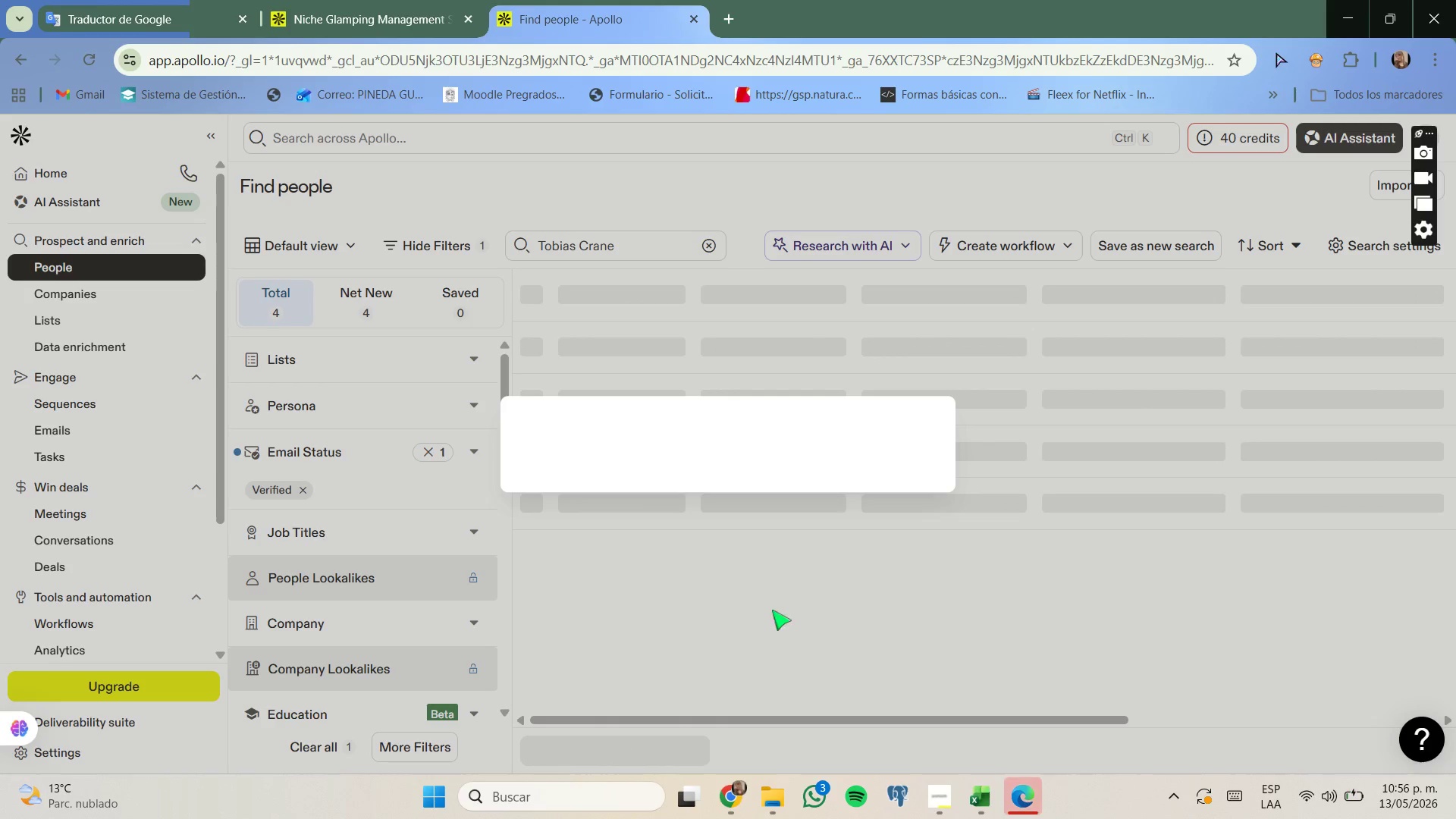 
wait(25.28)
 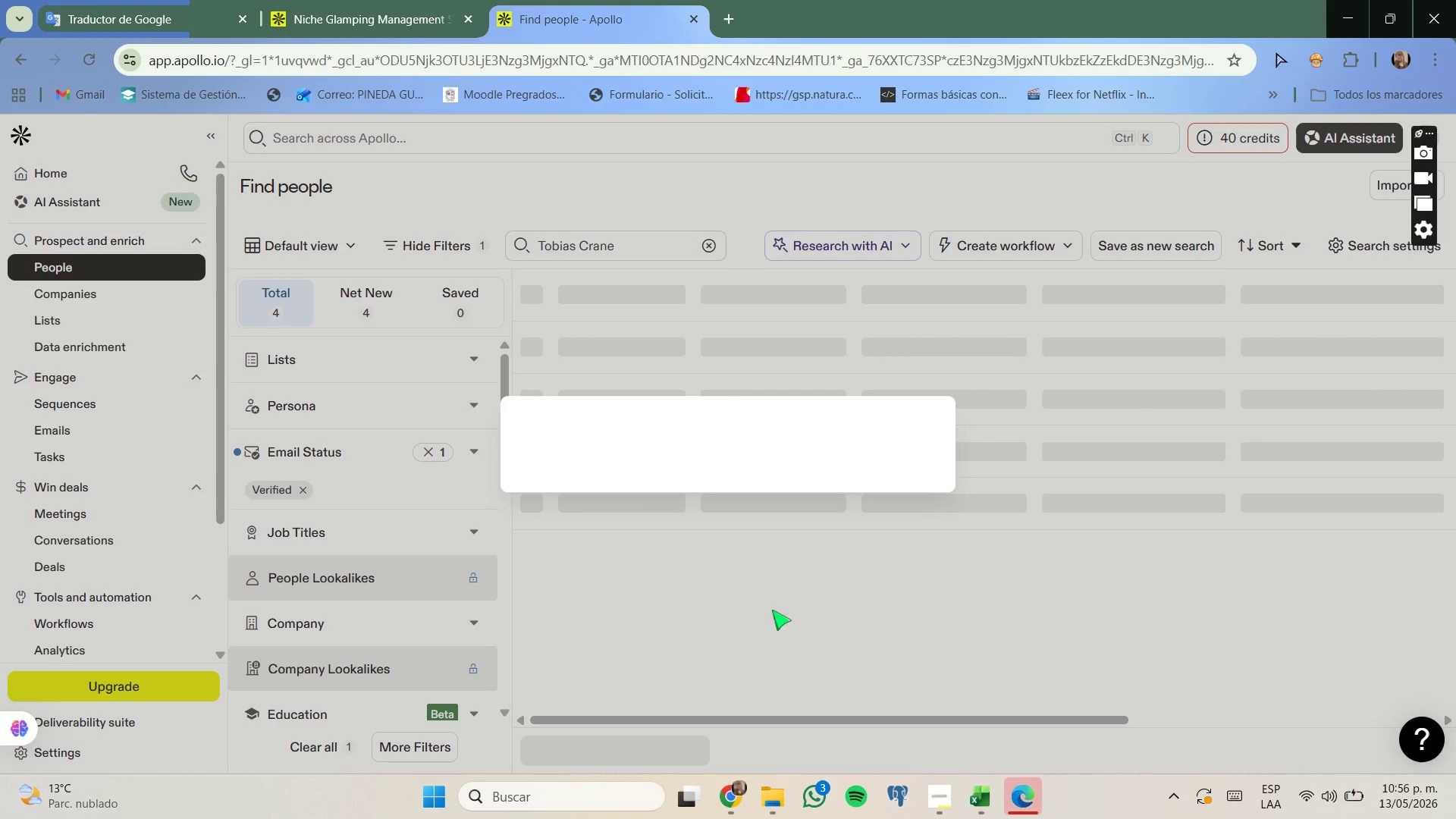 
left_click_drag(start_coordinate=[975, 786], to_coordinate=[975, 783])
 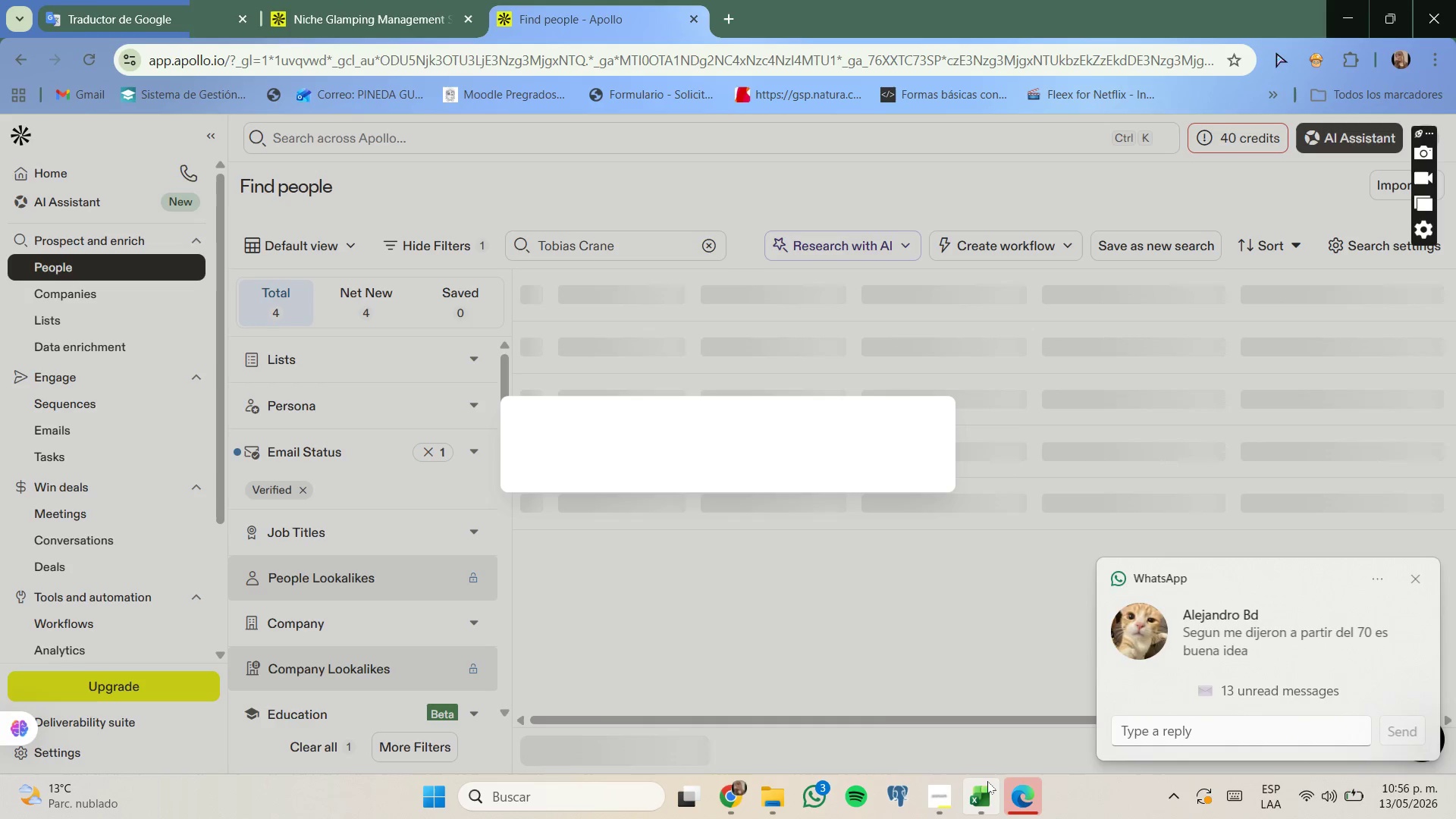 
left_click([987, 781])
 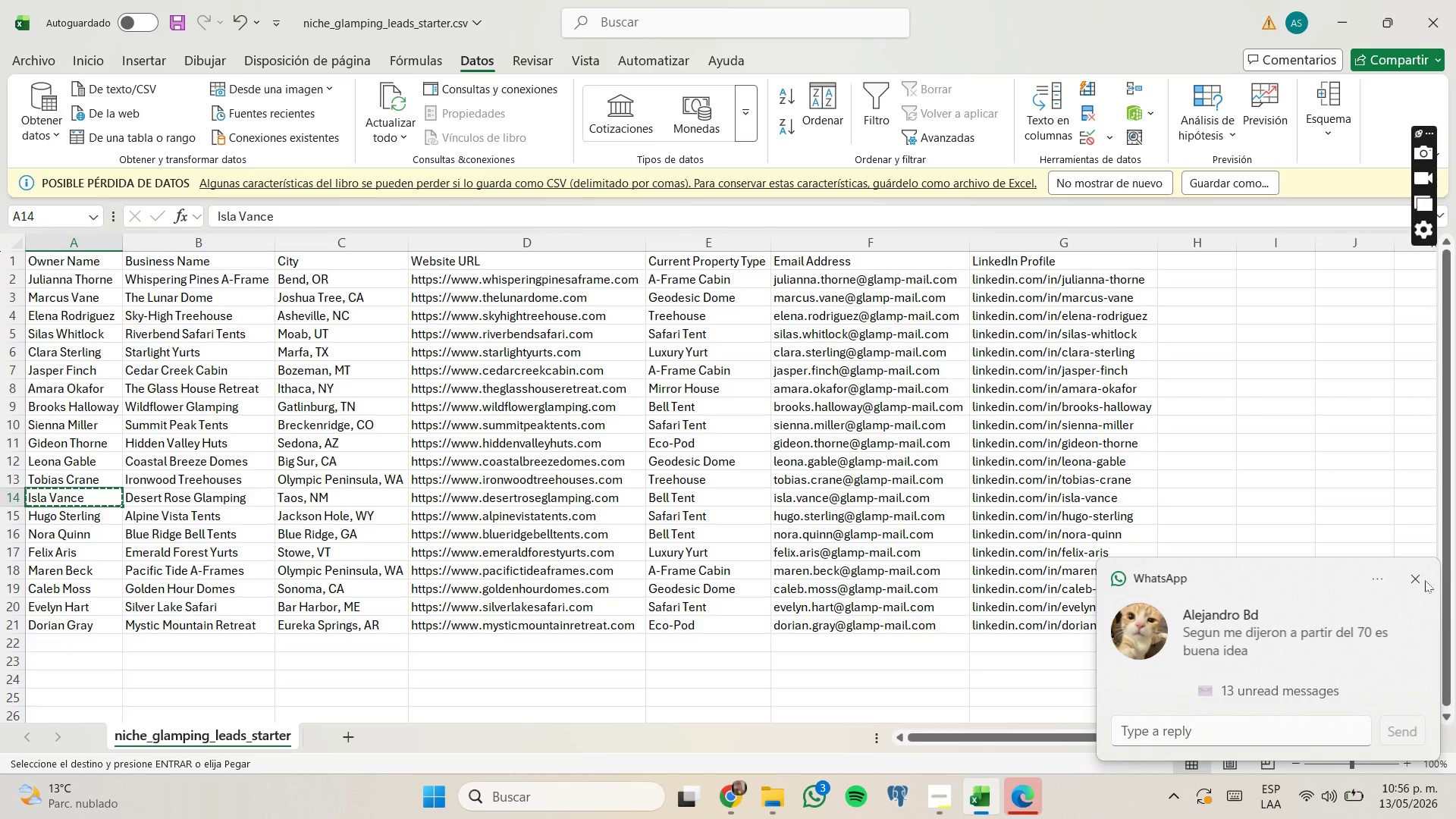 
left_click([1420, 582])
 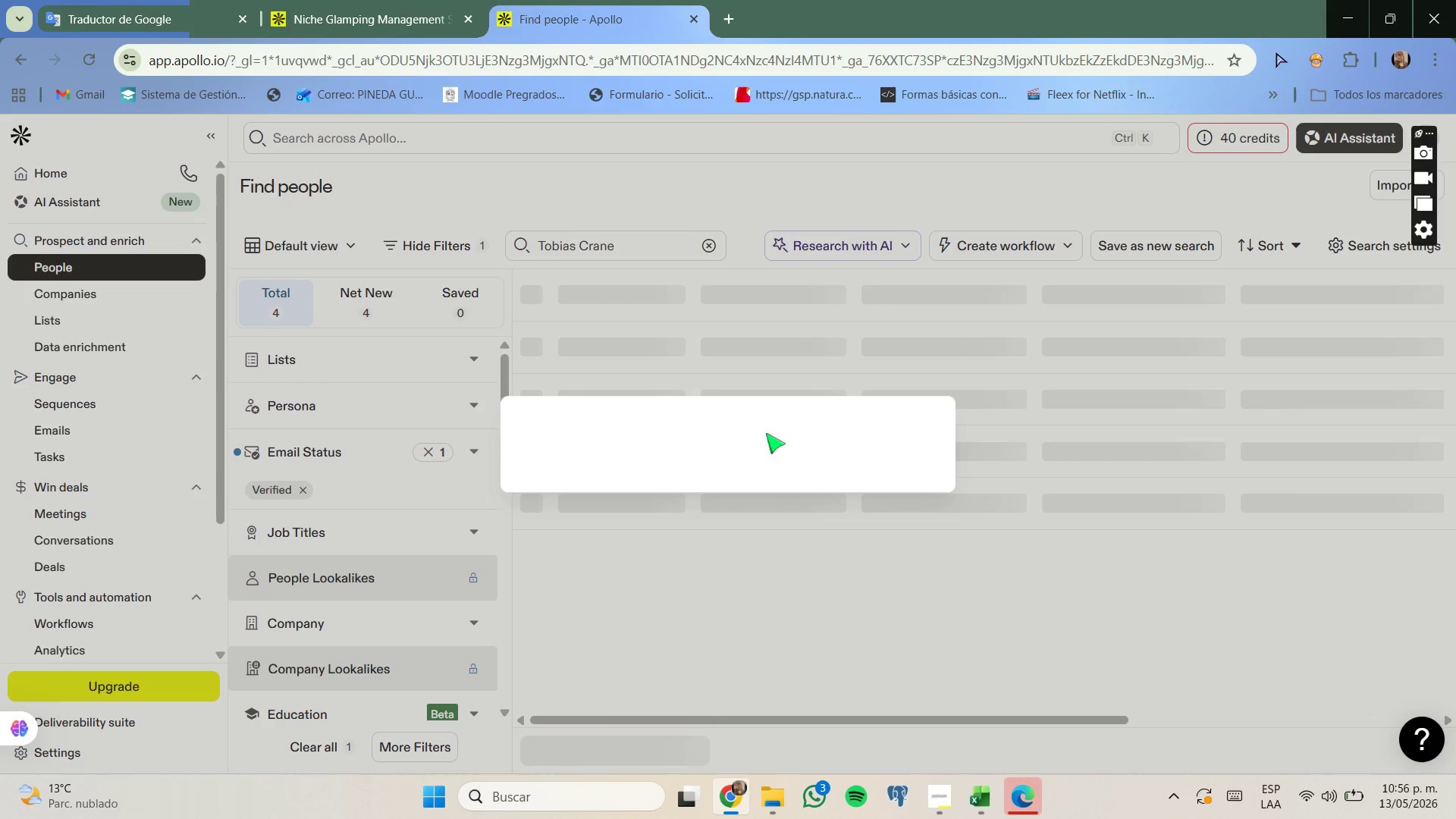 
wait(17.38)
 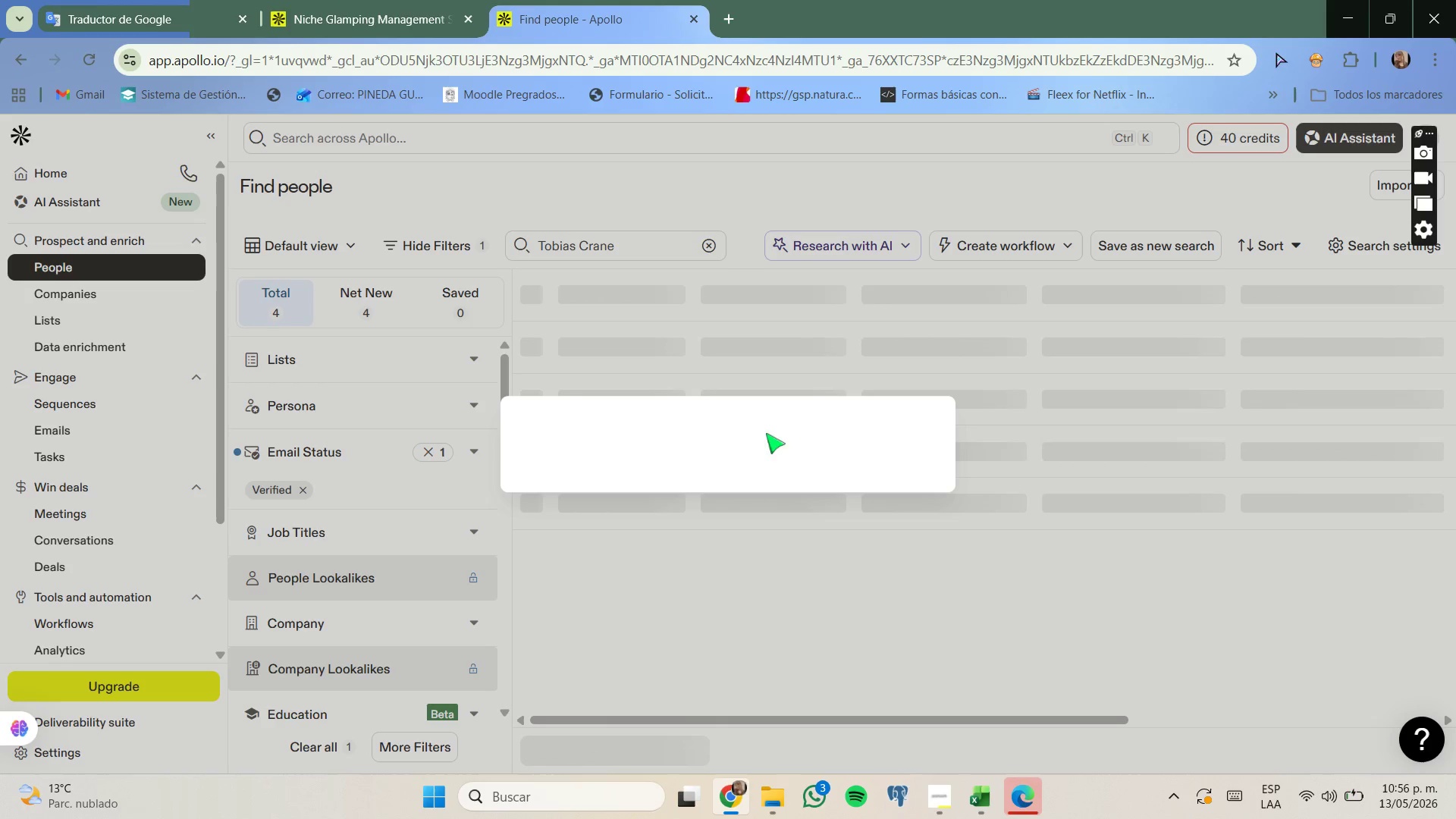 
scroll: coordinate [770, 435], scroll_direction: none, amount: 0.0
 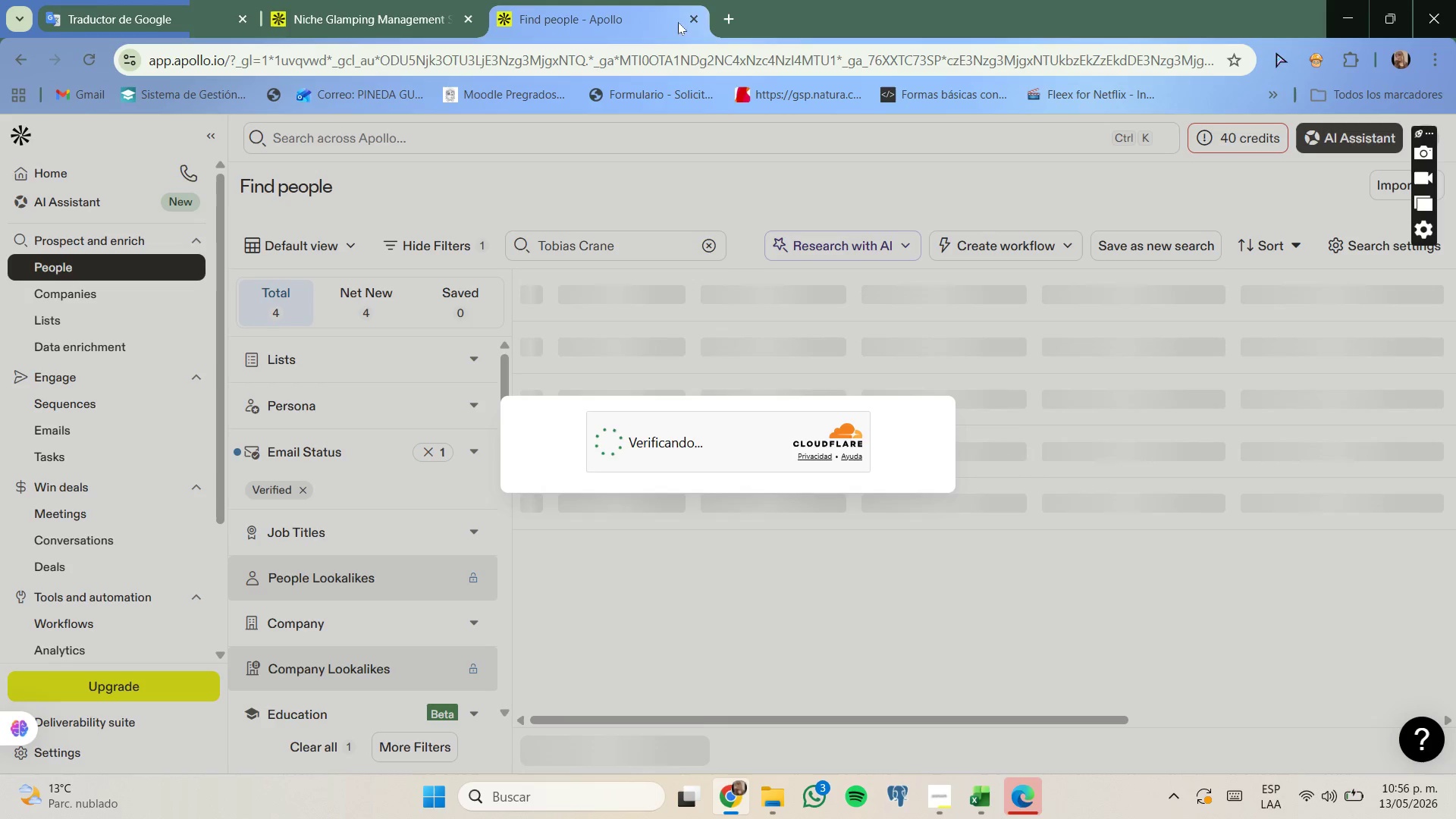 
left_click([723, 9])
 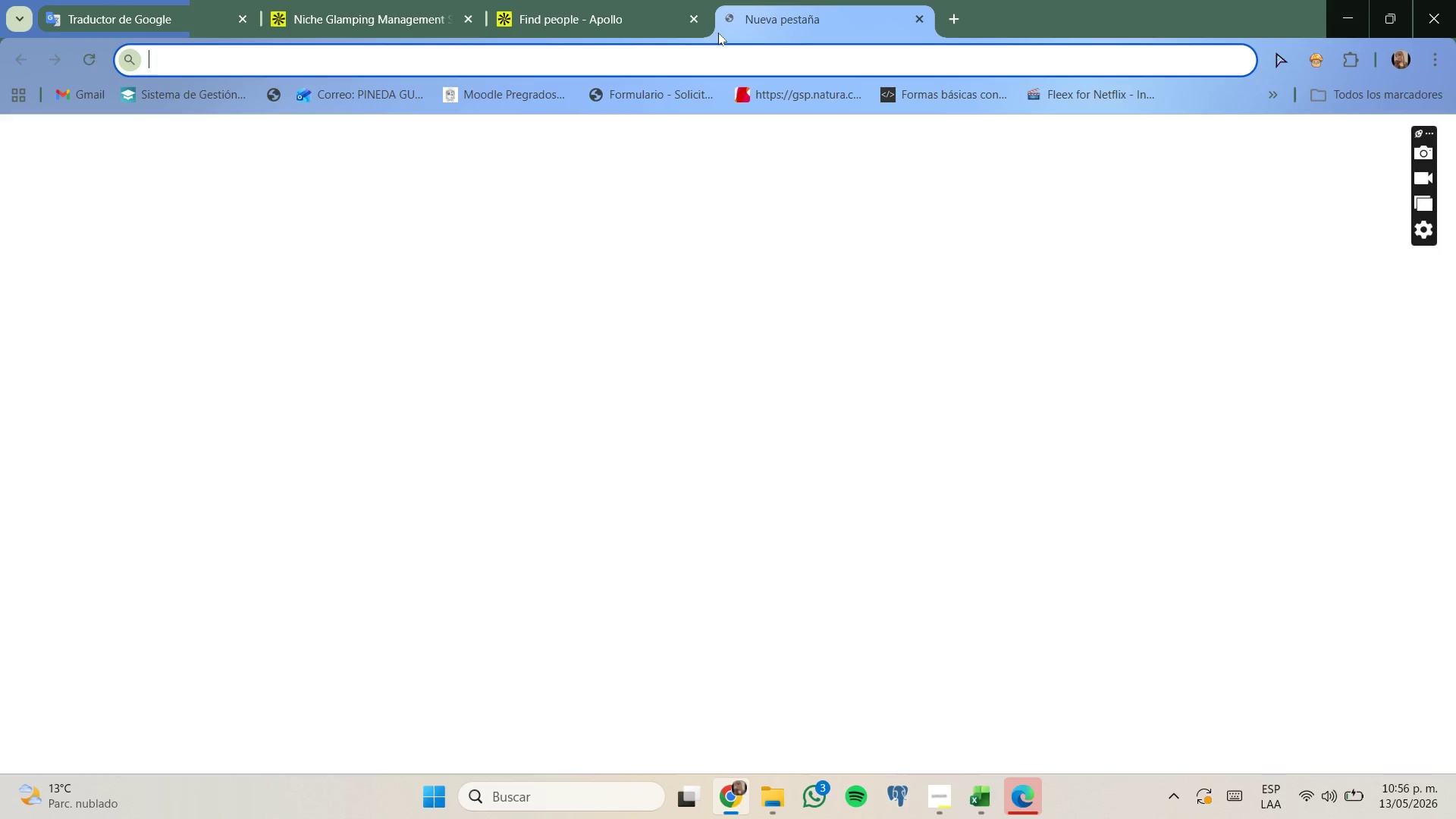 
key(H)
 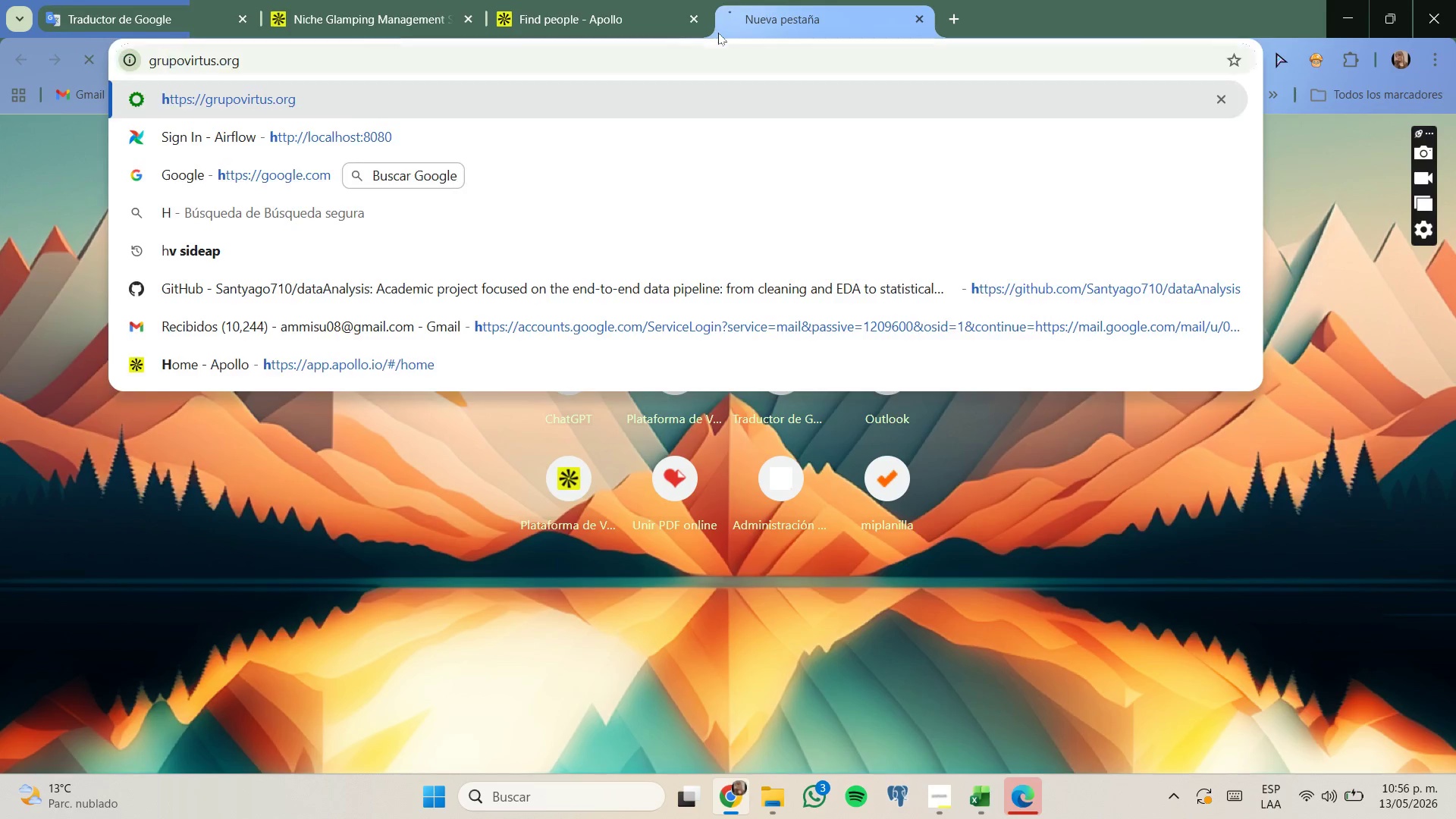 
key(Enter)
 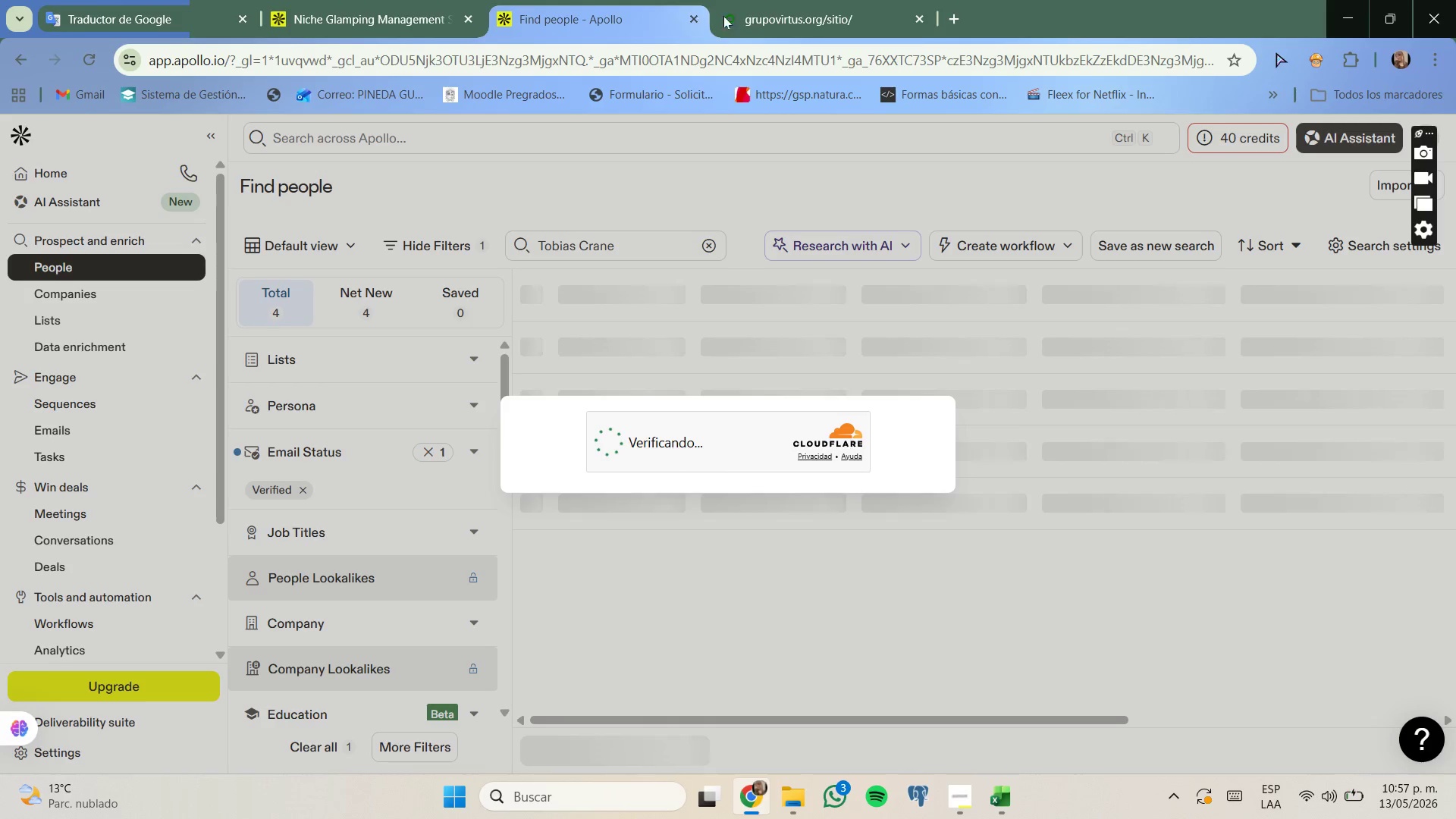 
wait(5.03)
 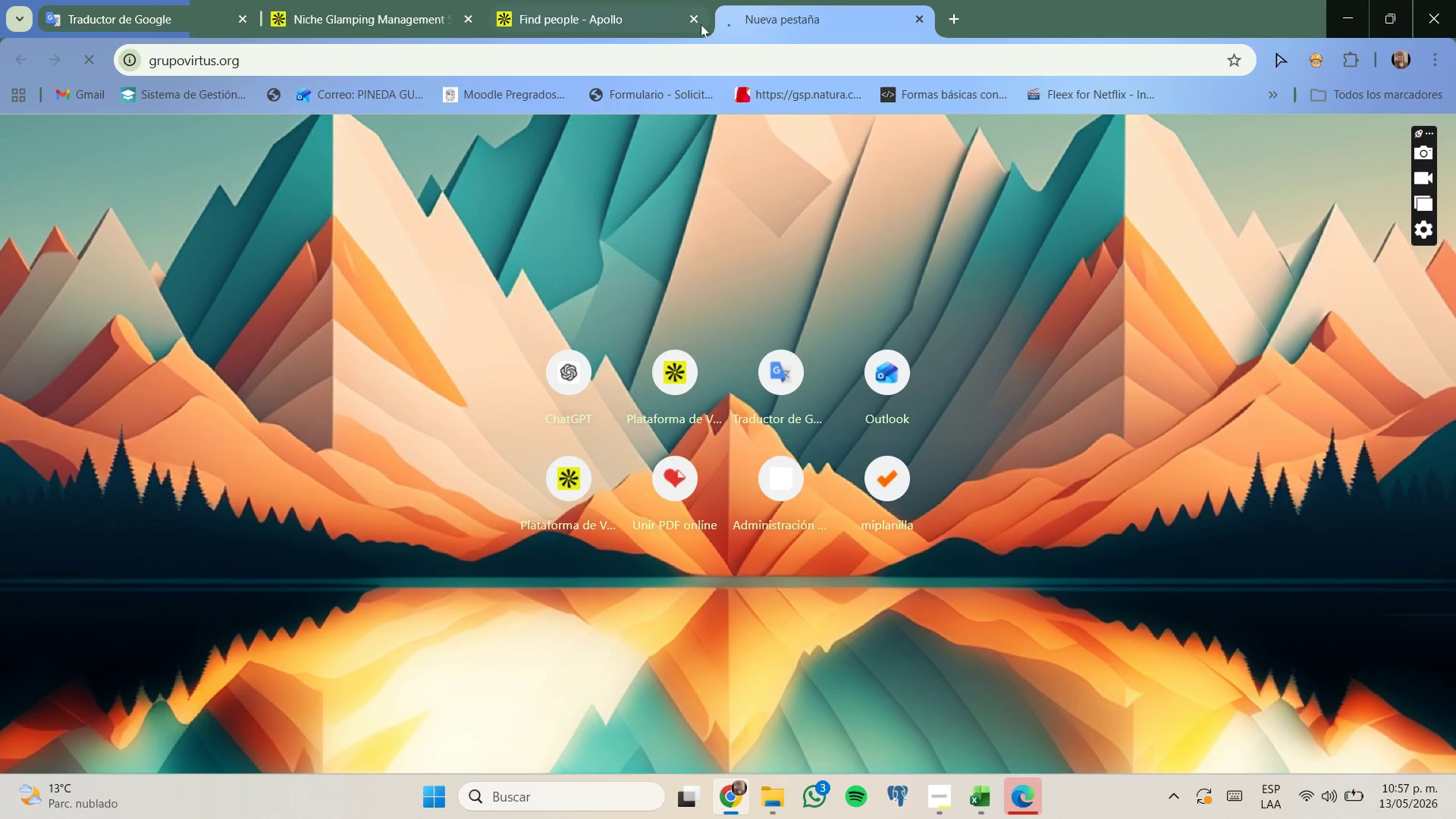 
left_click([917, 17])
 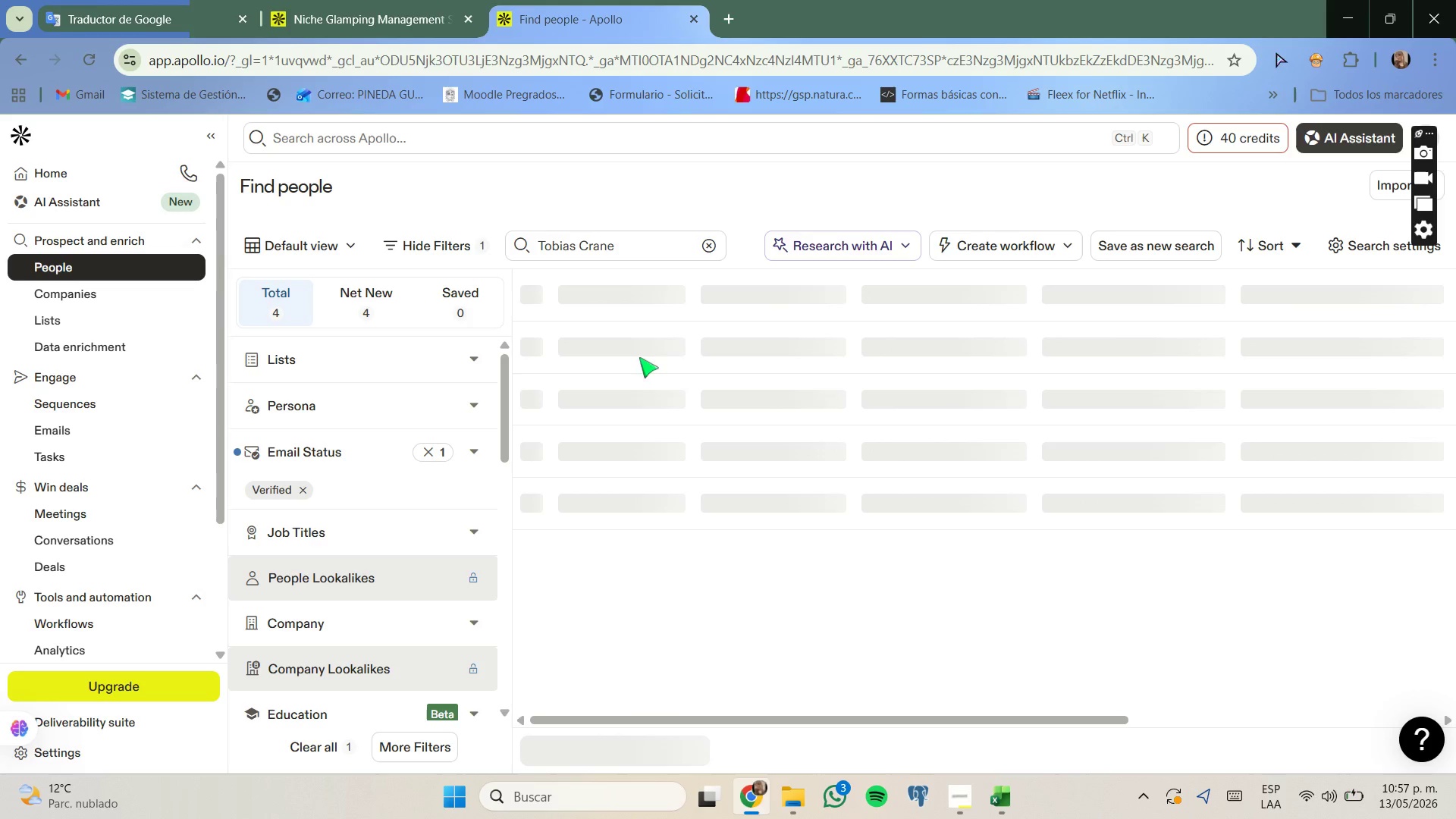 
scroll: coordinate [636, 409], scroll_direction: down, amount: 1.0
 